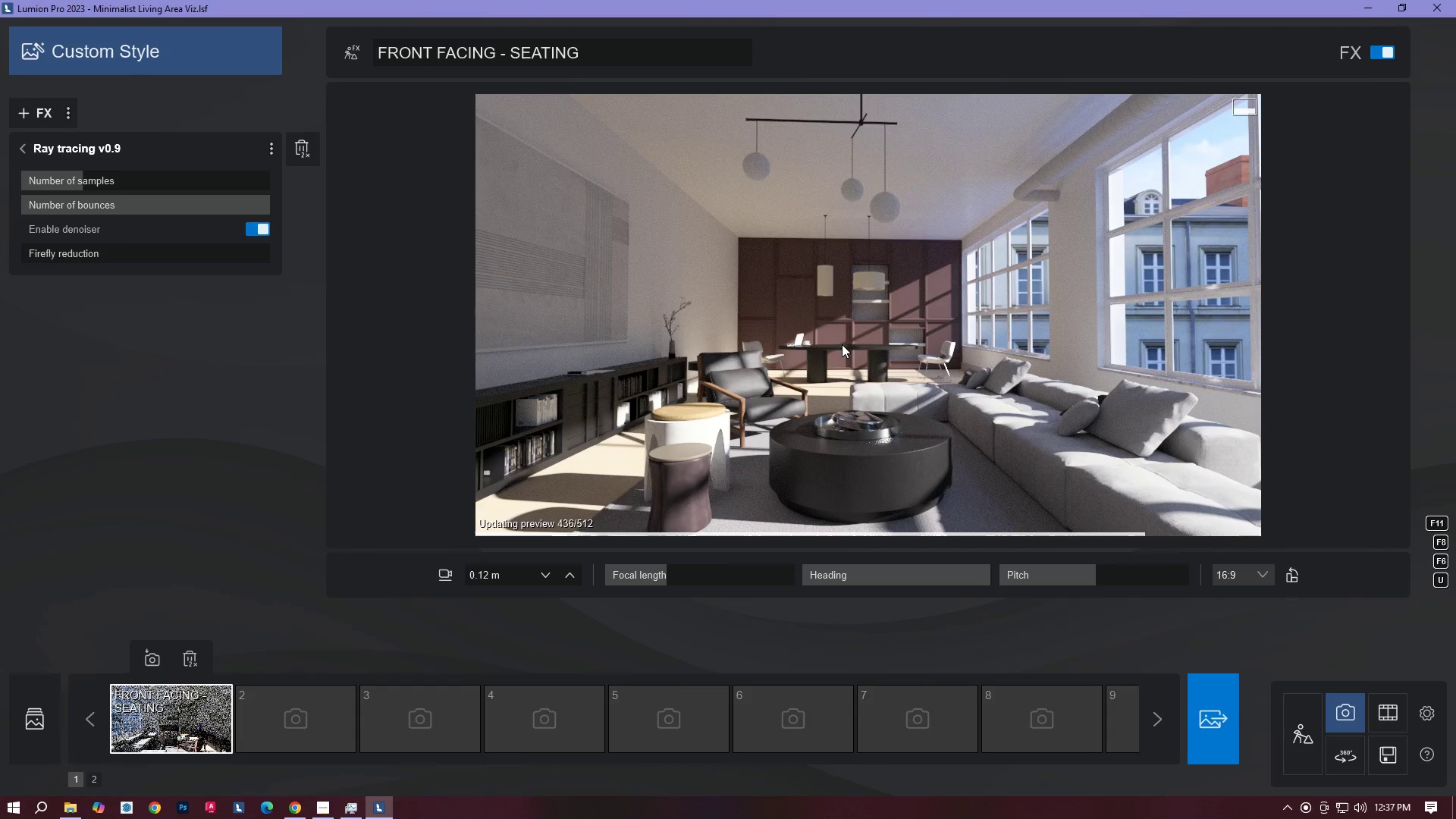 
wait(29.23)
 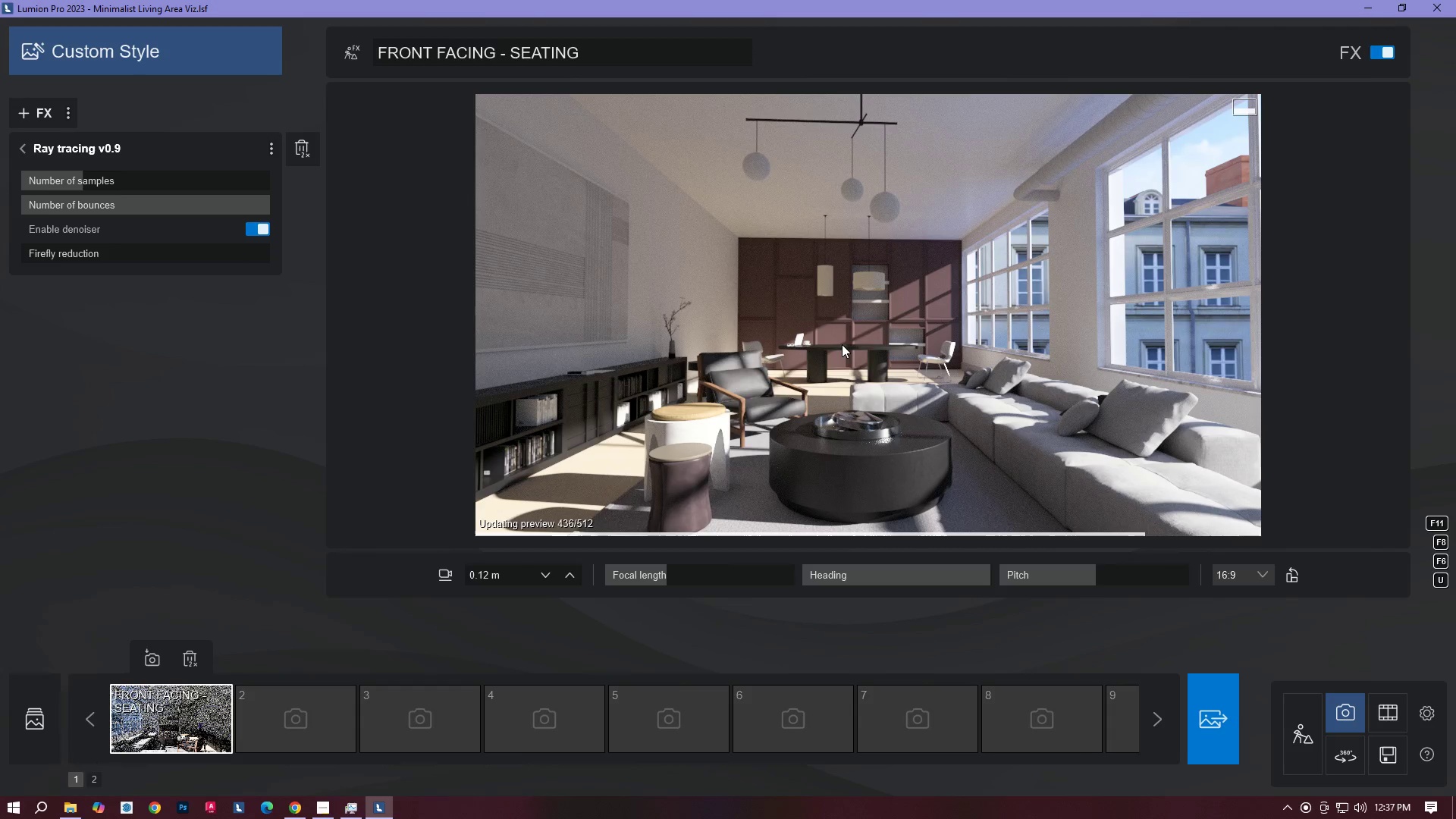 
left_click([877, 345])
 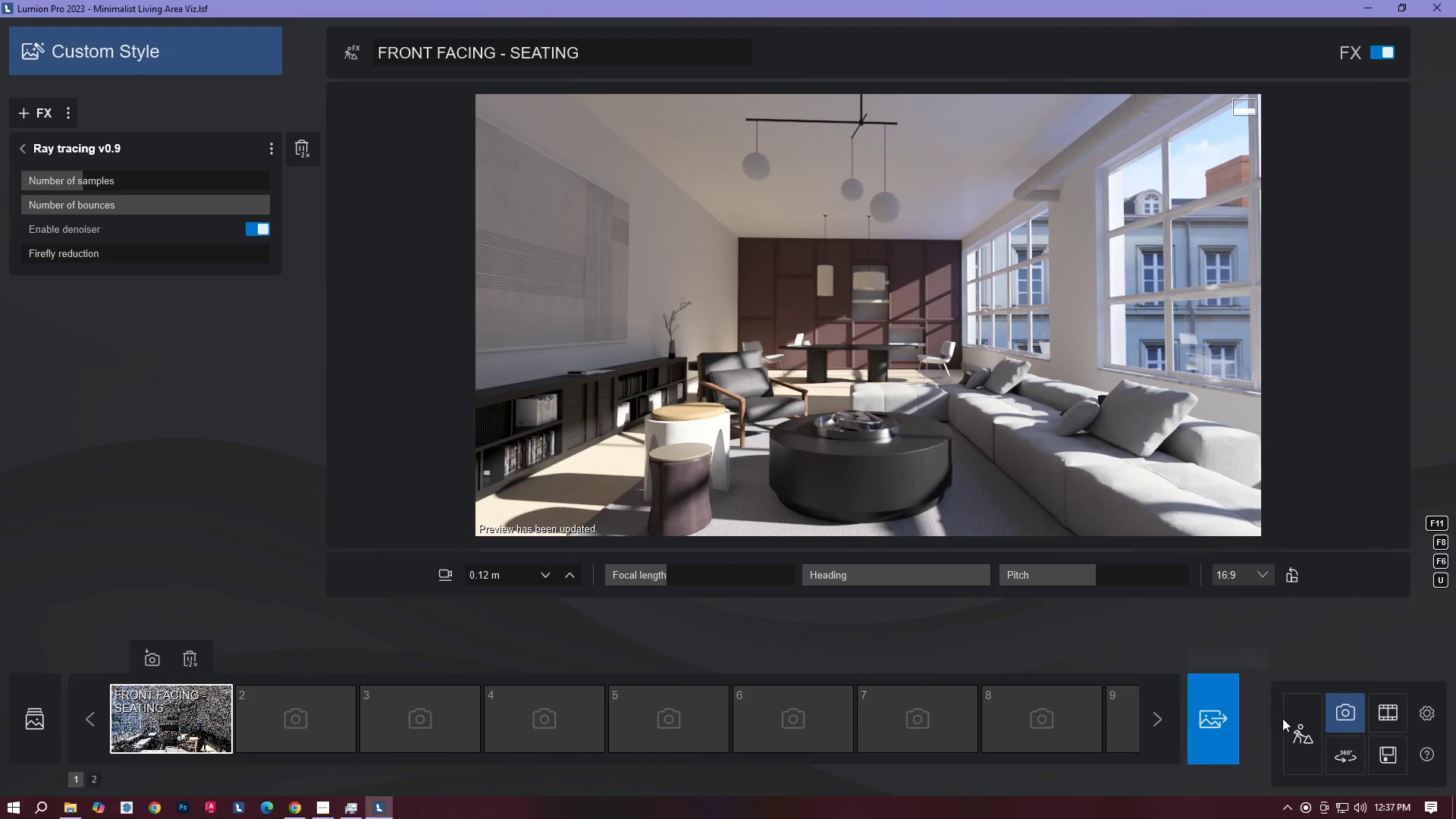 
left_click([1291, 730])
 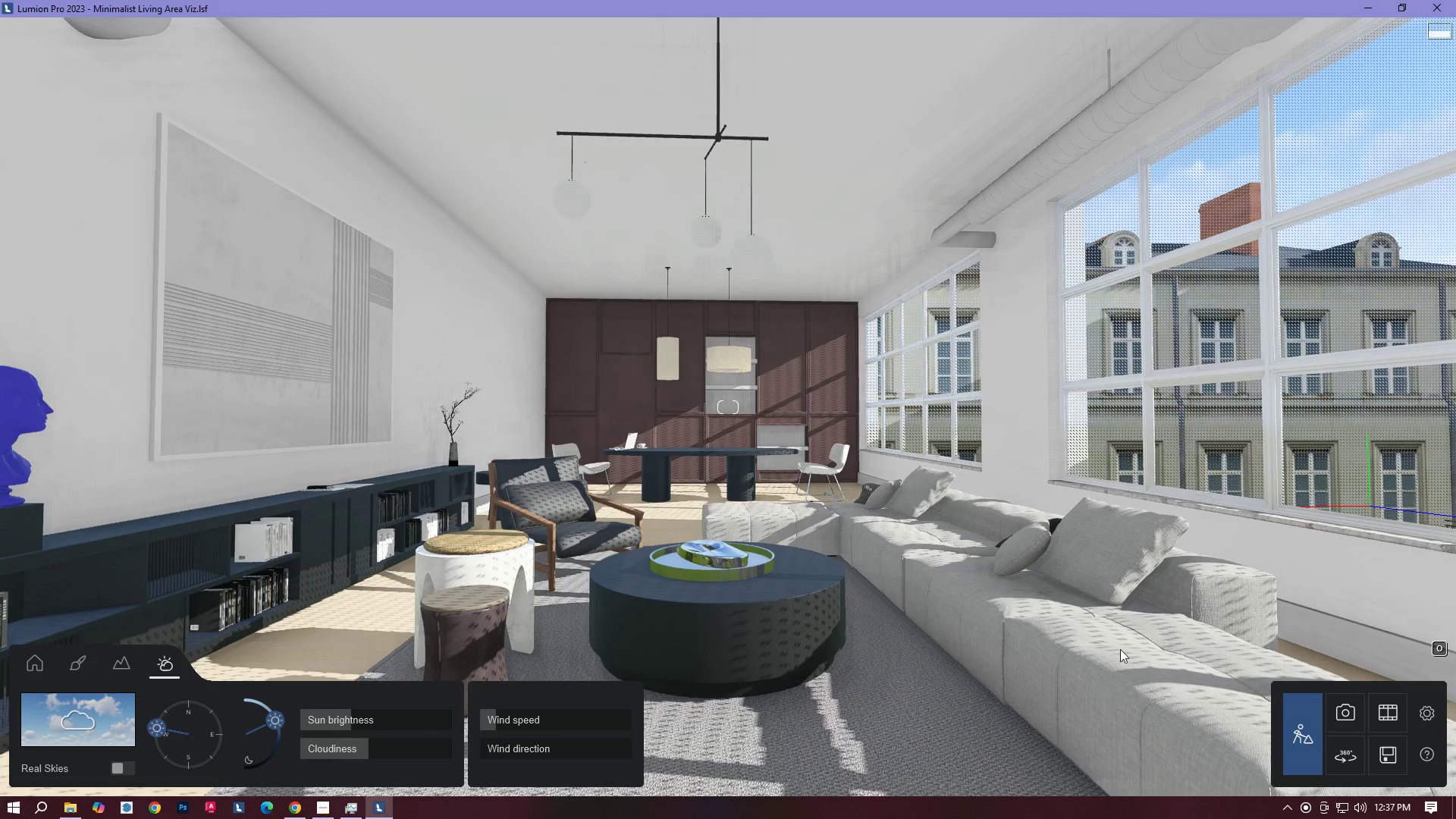 
hold_key(key=W, duration=1.39)
 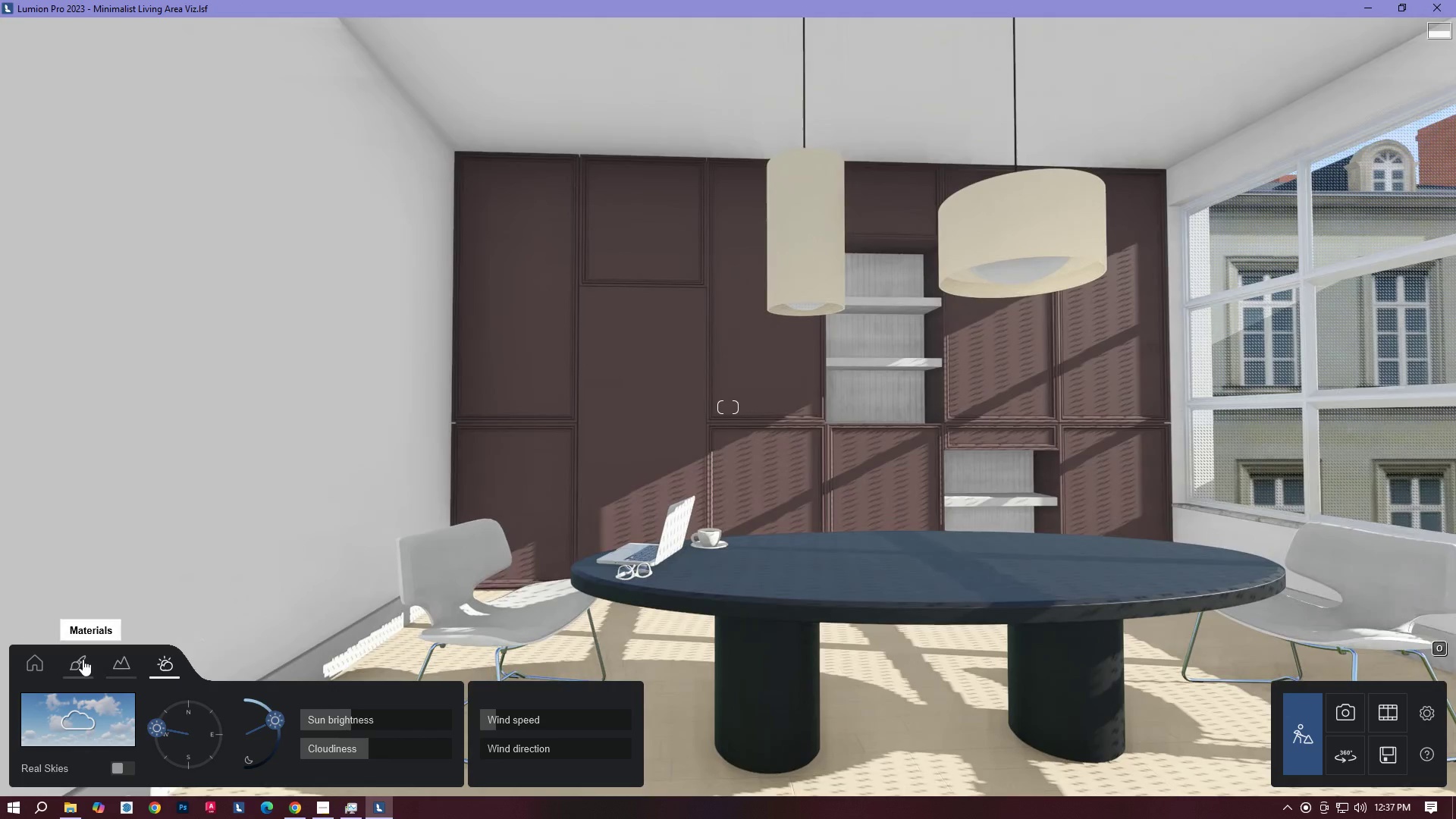 
hold_key(key=A, duration=0.36)
 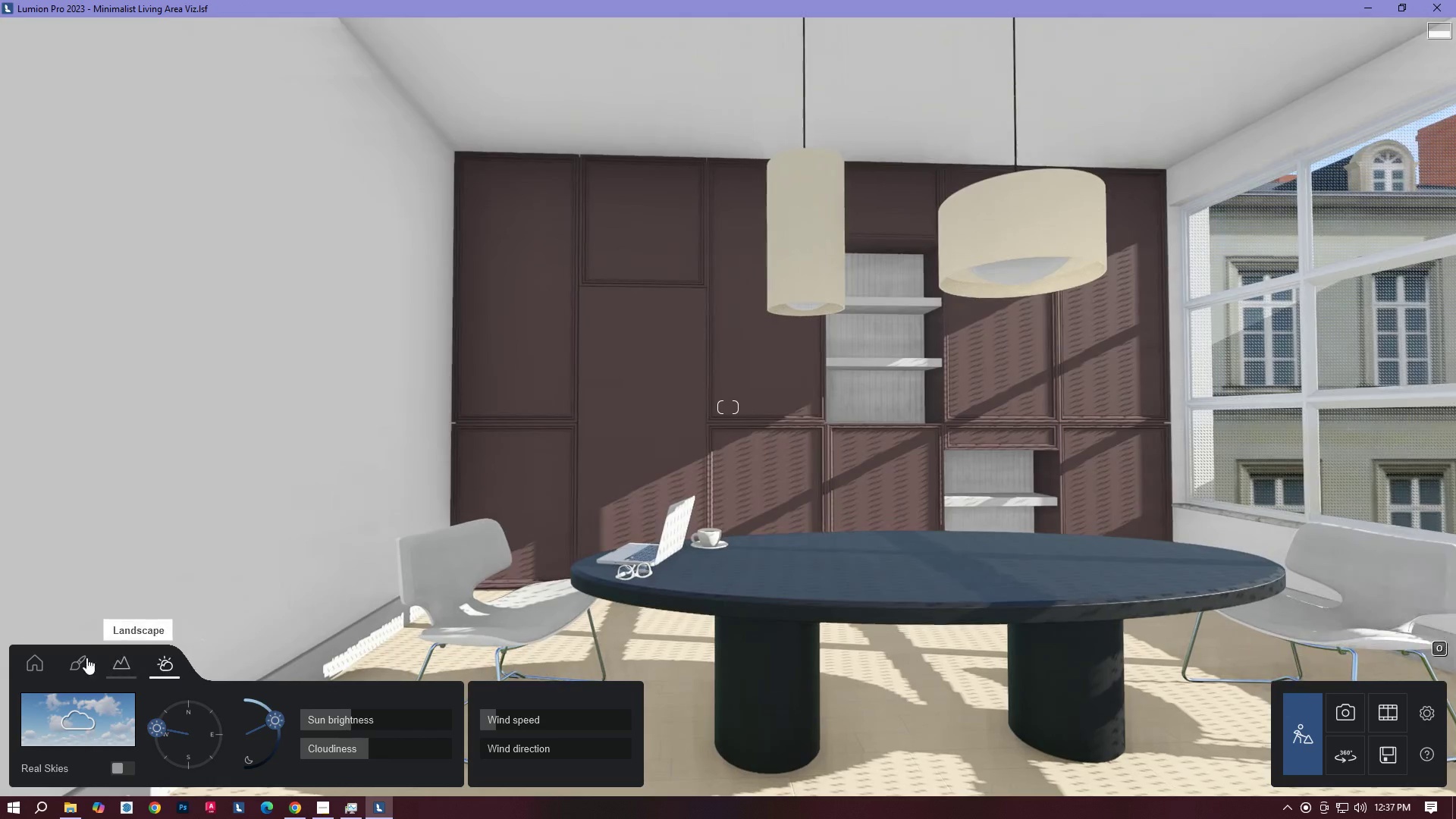 
left_click([80, 659])
 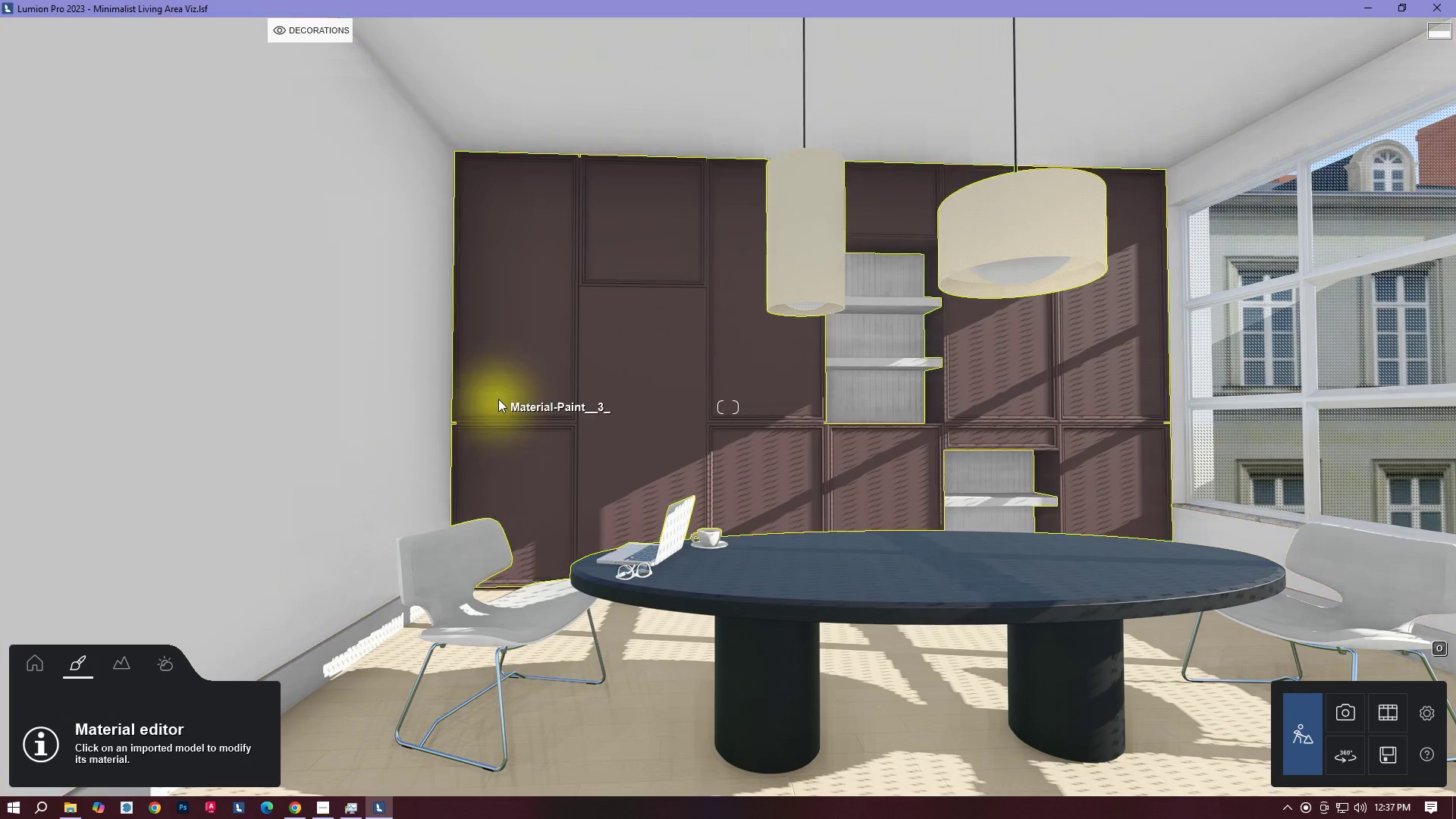 
type(WA)
 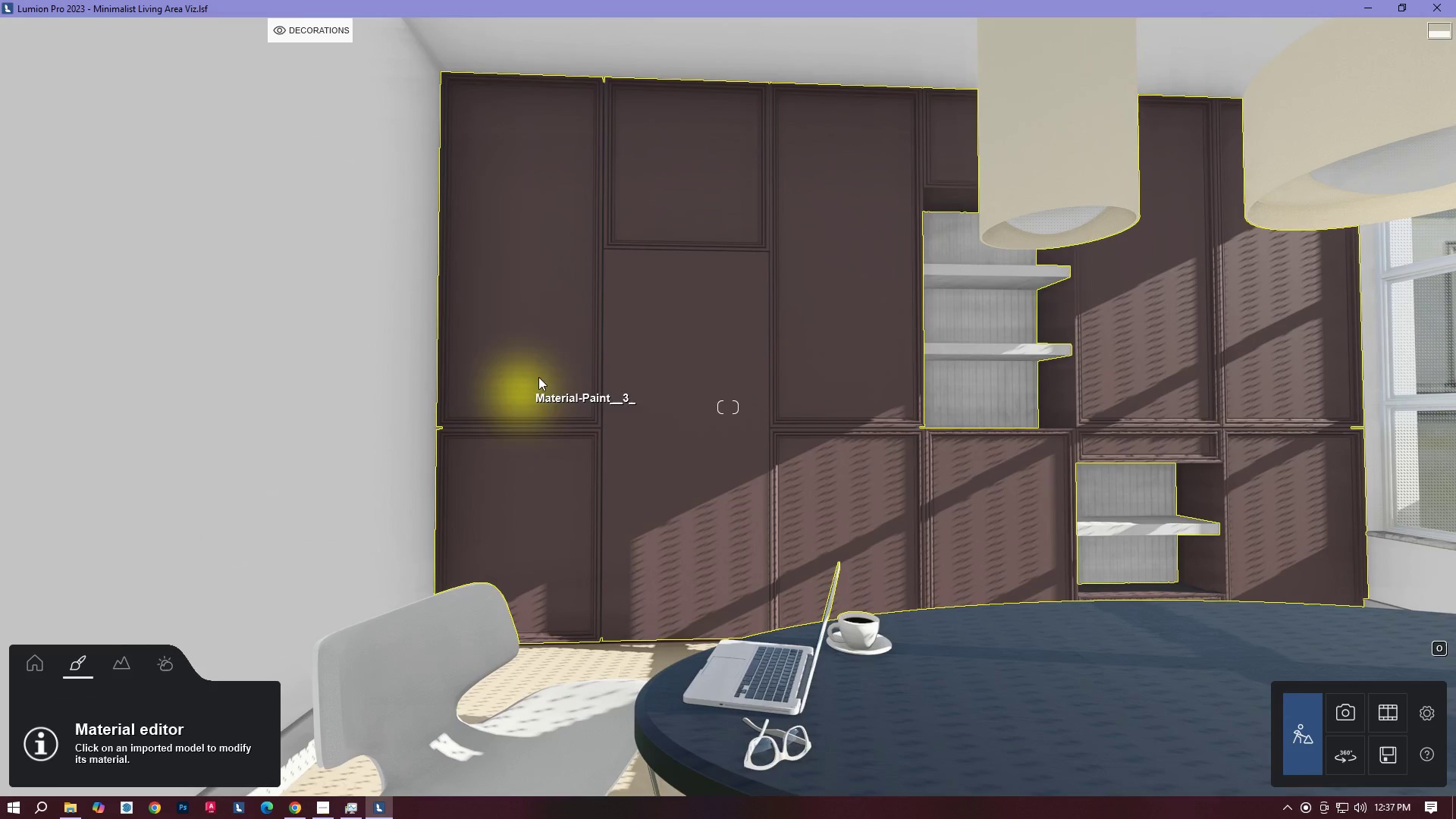 
left_click([548, 366])
 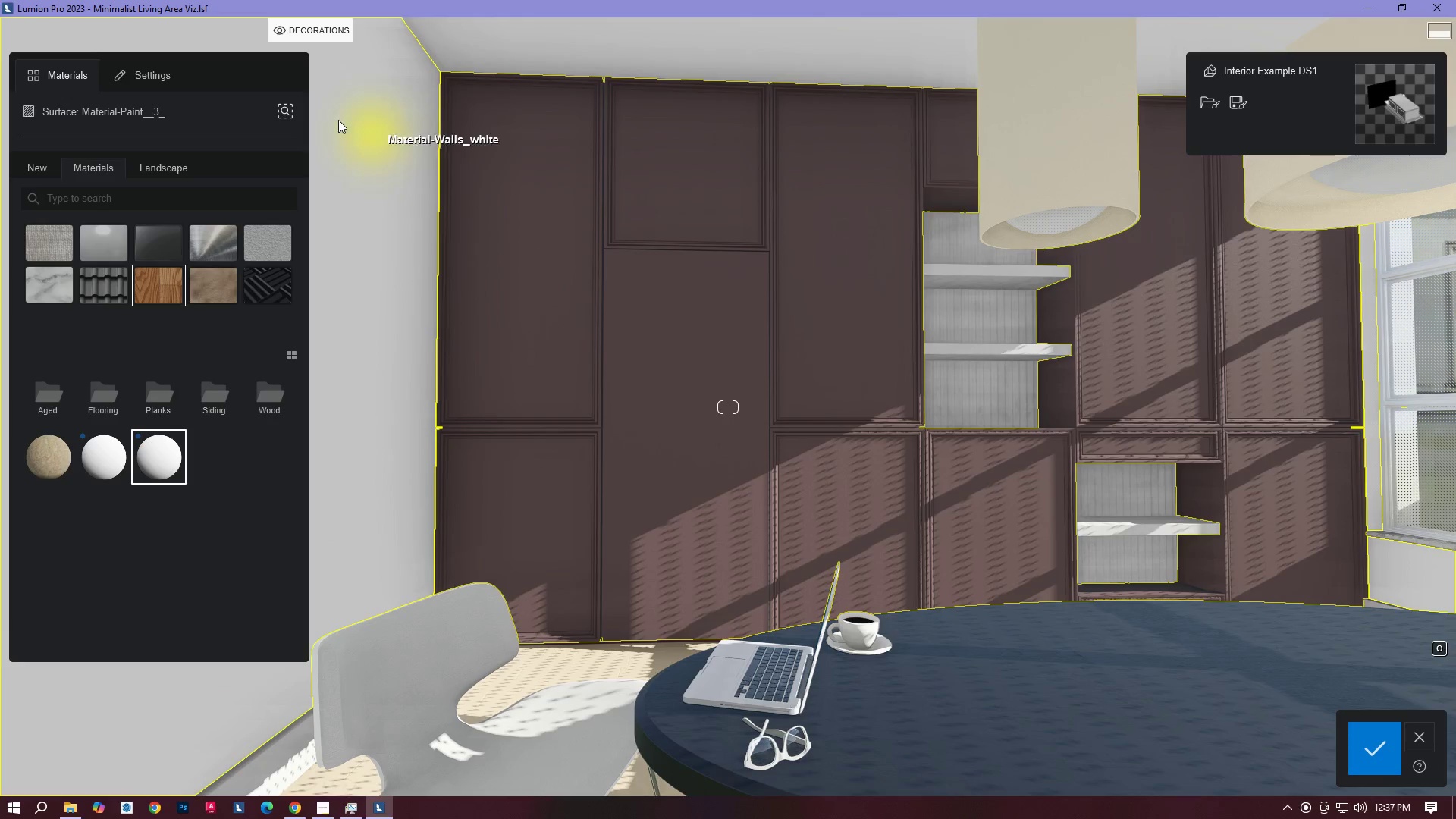 
left_click([146, 66])
 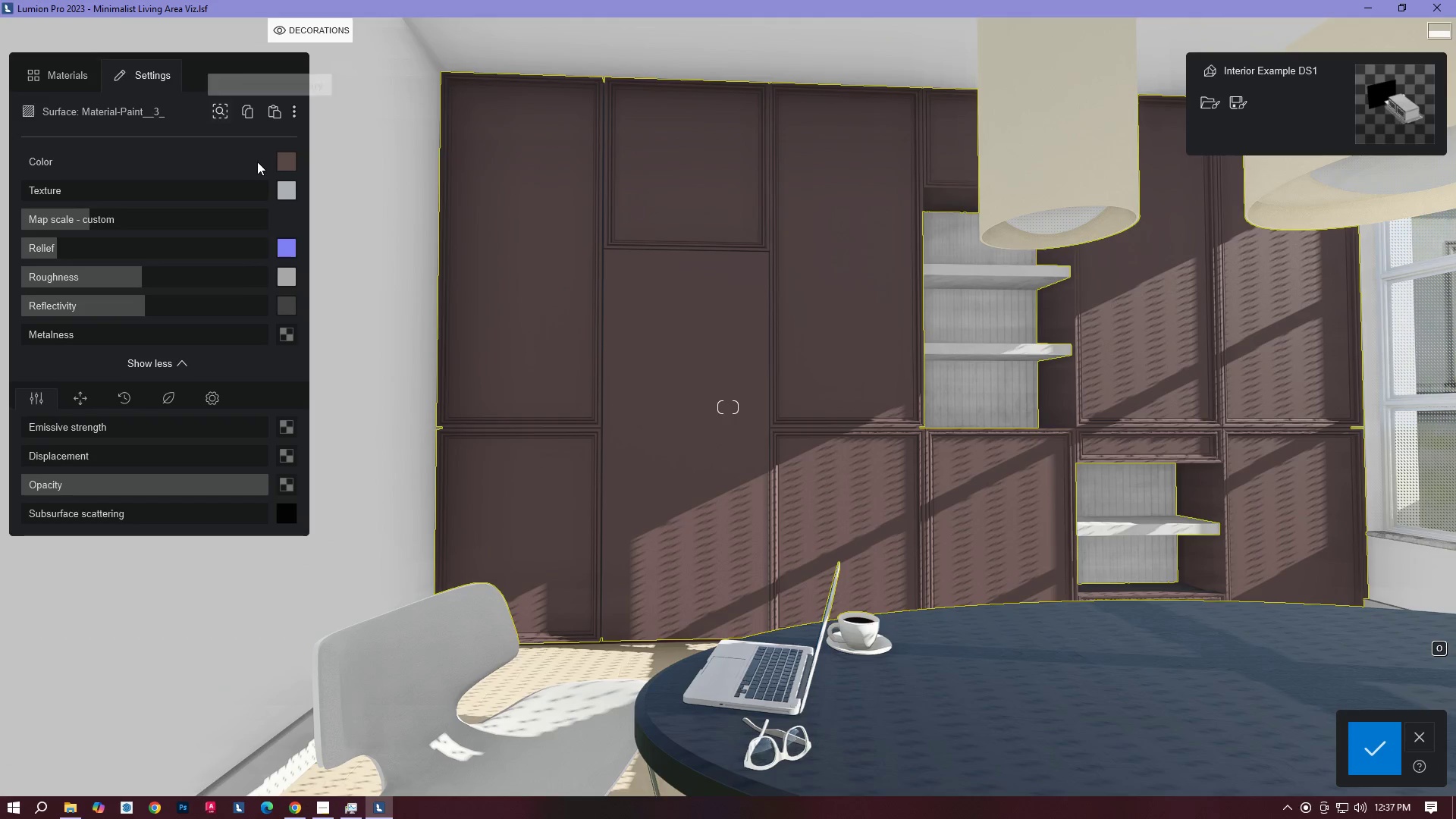 
left_click([284, 157])
 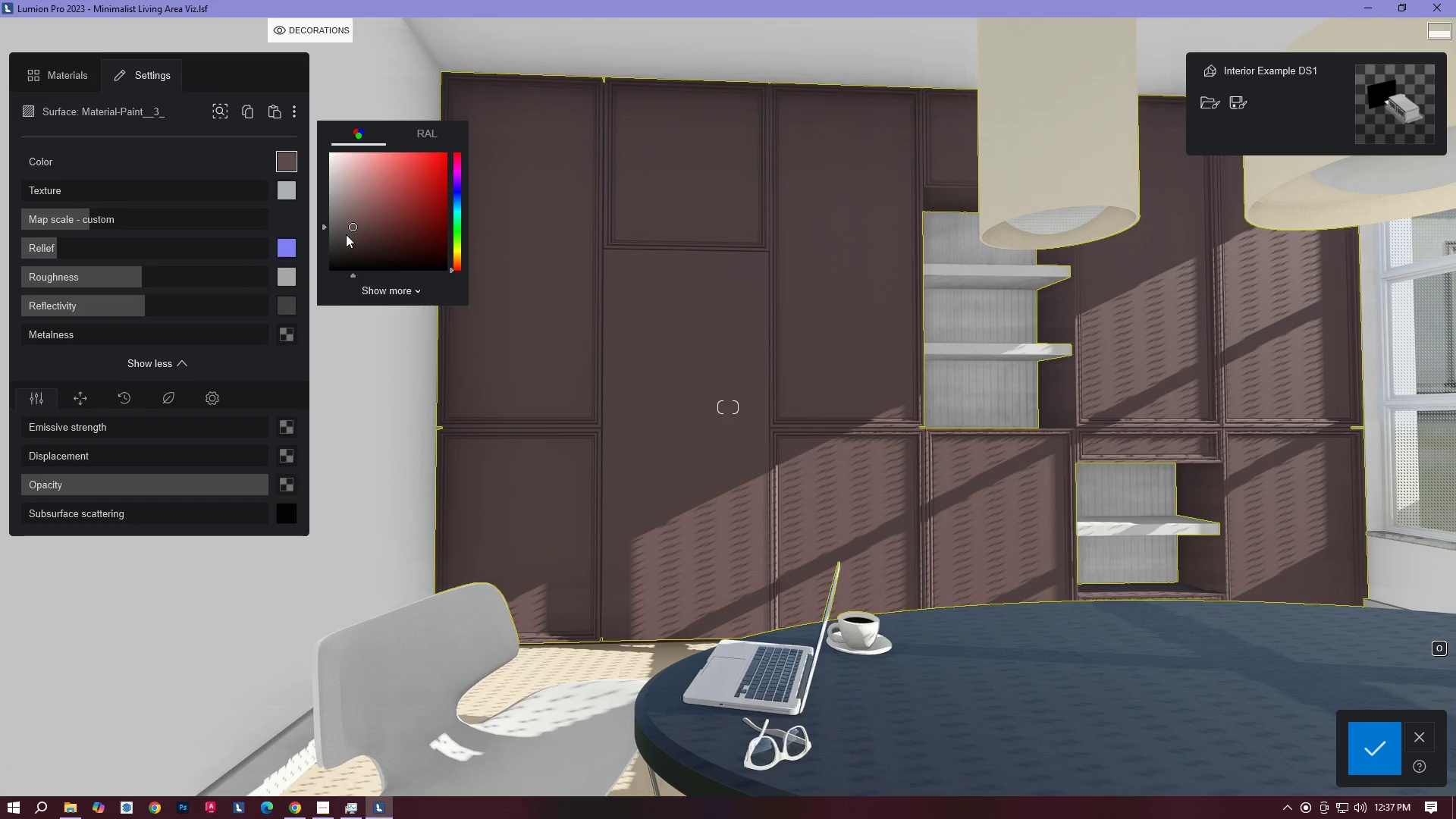 
left_click([347, 234])
 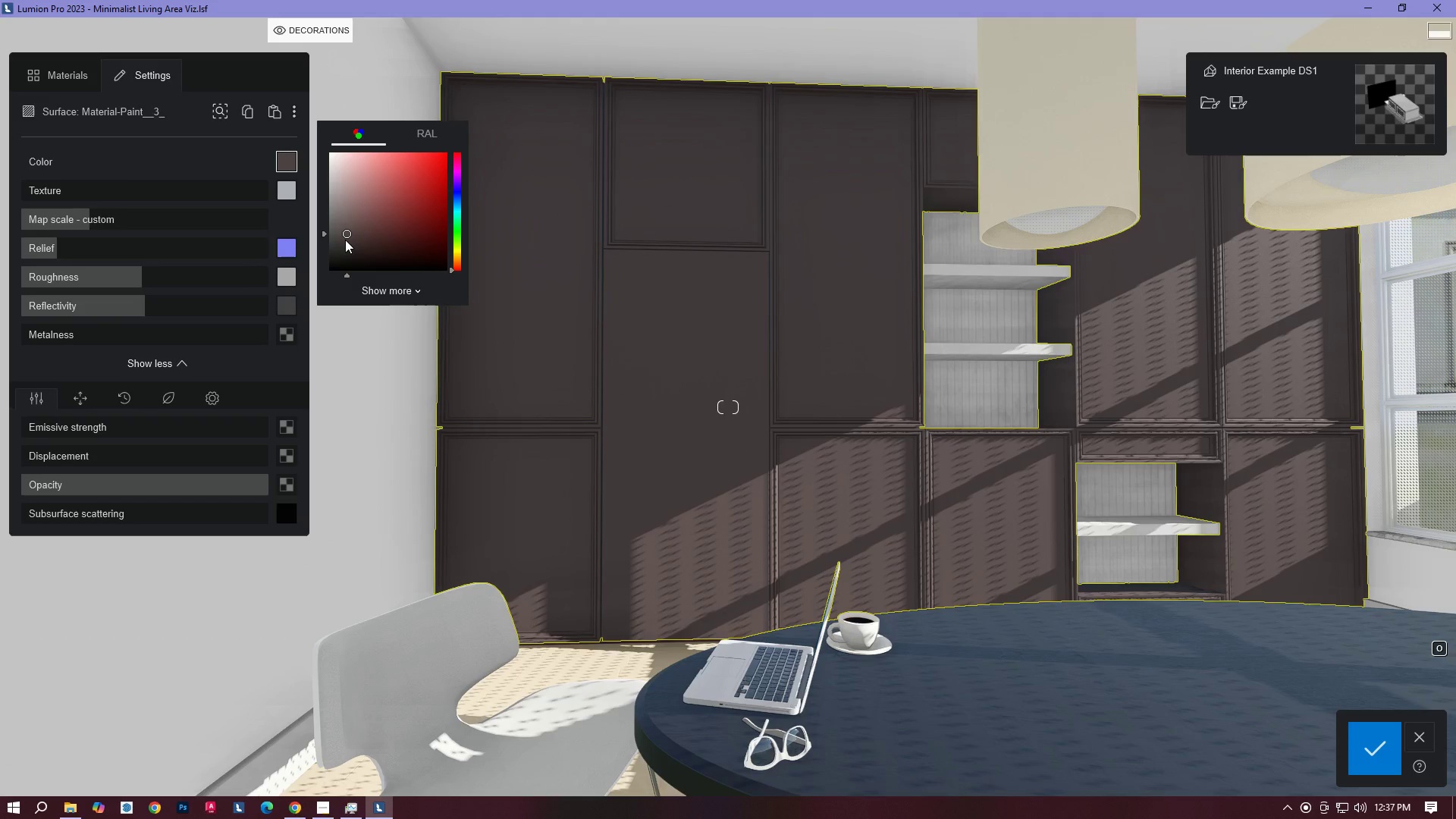 
left_click([345, 240])
 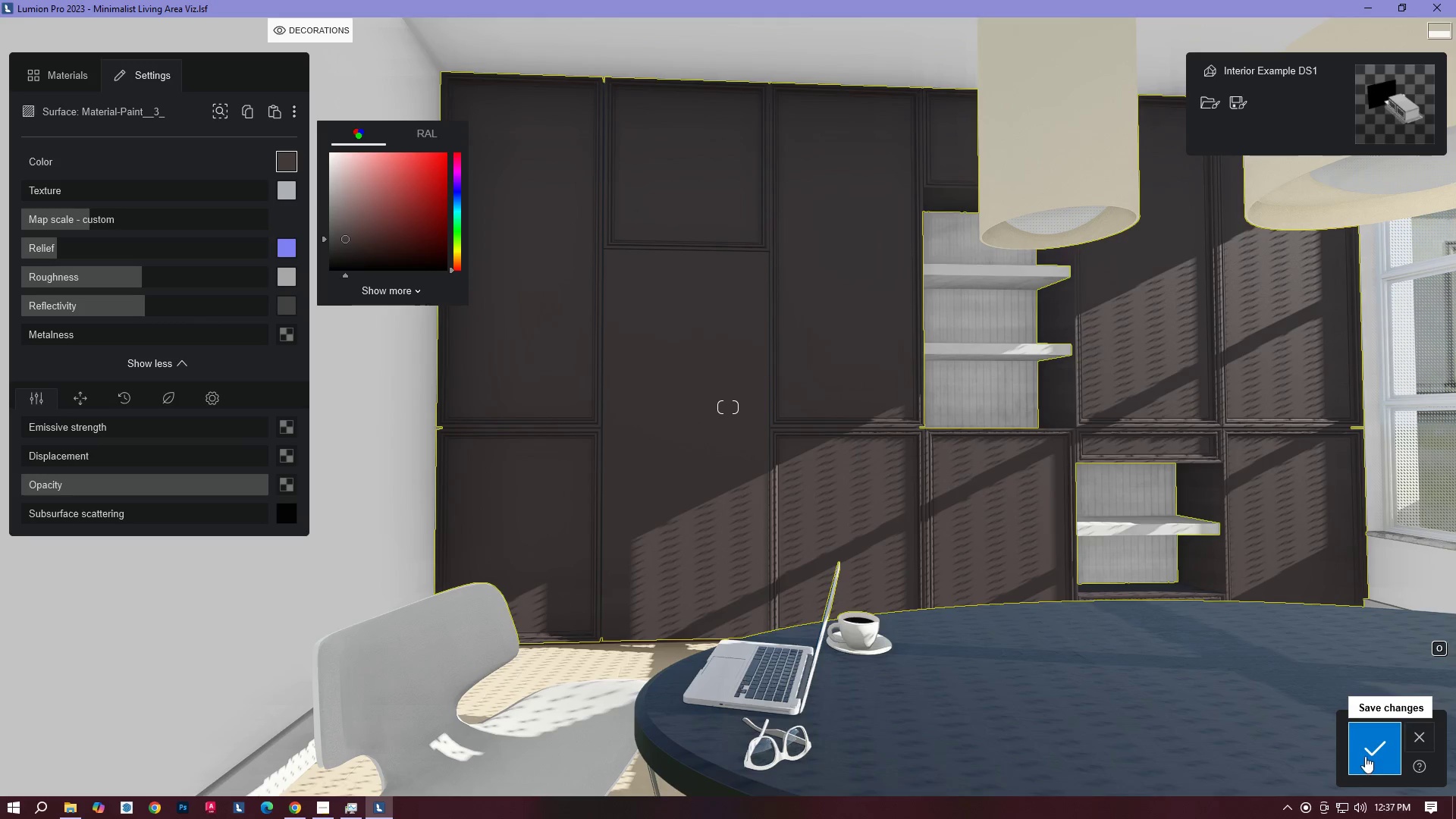 
left_click([1354, 716])
 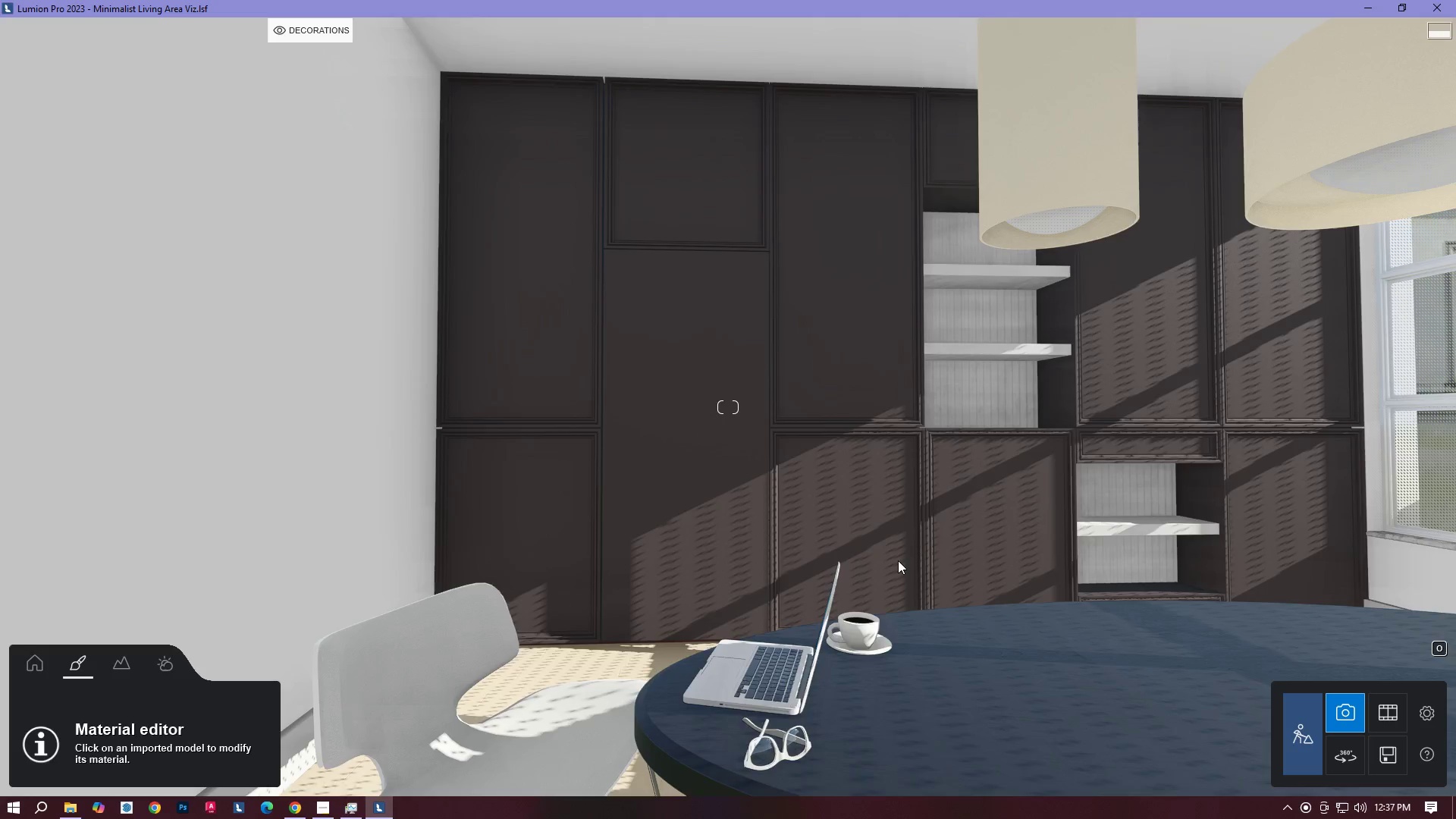 
hold_key(key=S, duration=0.7)
 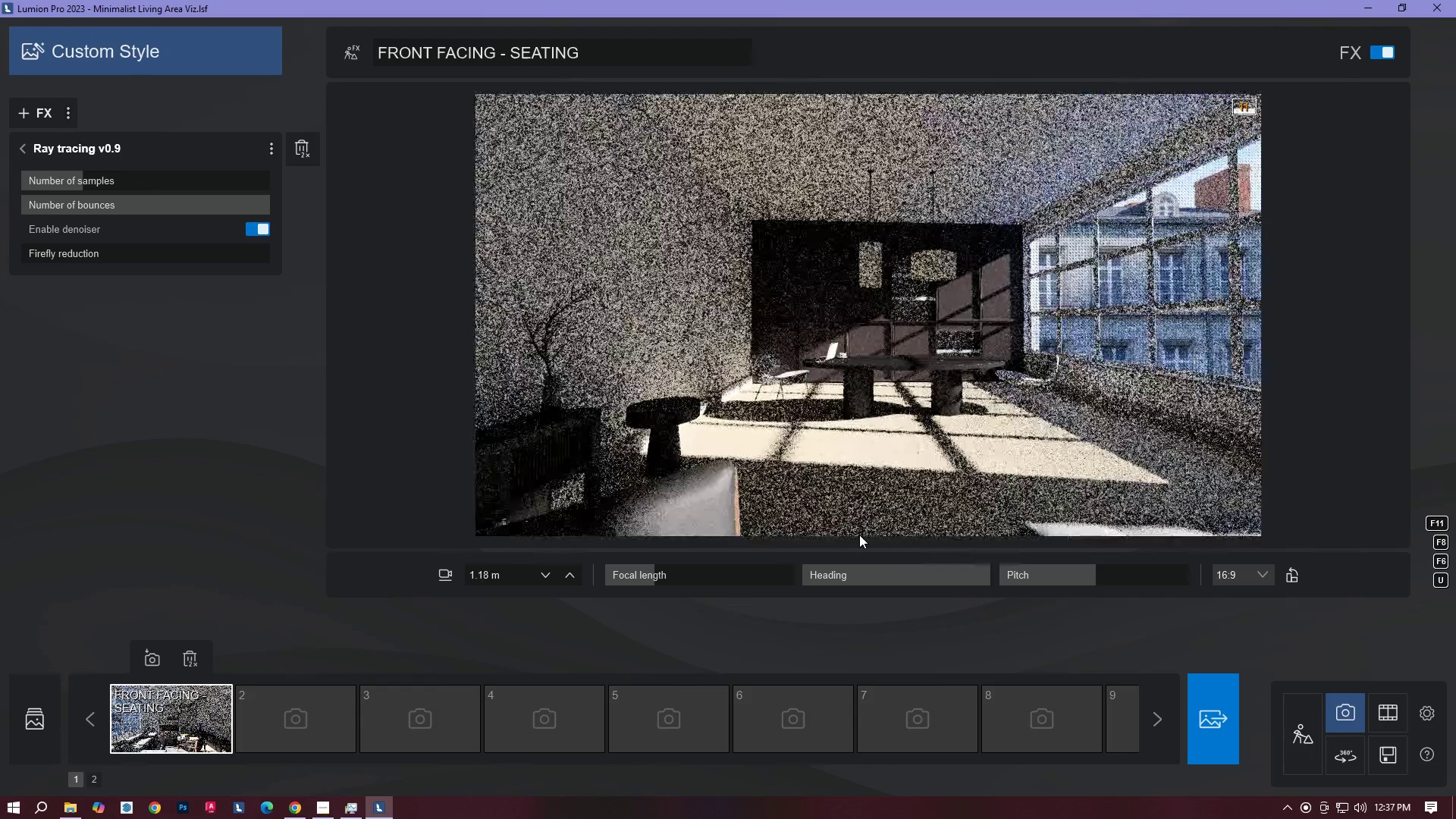 
type(DSDSD)
 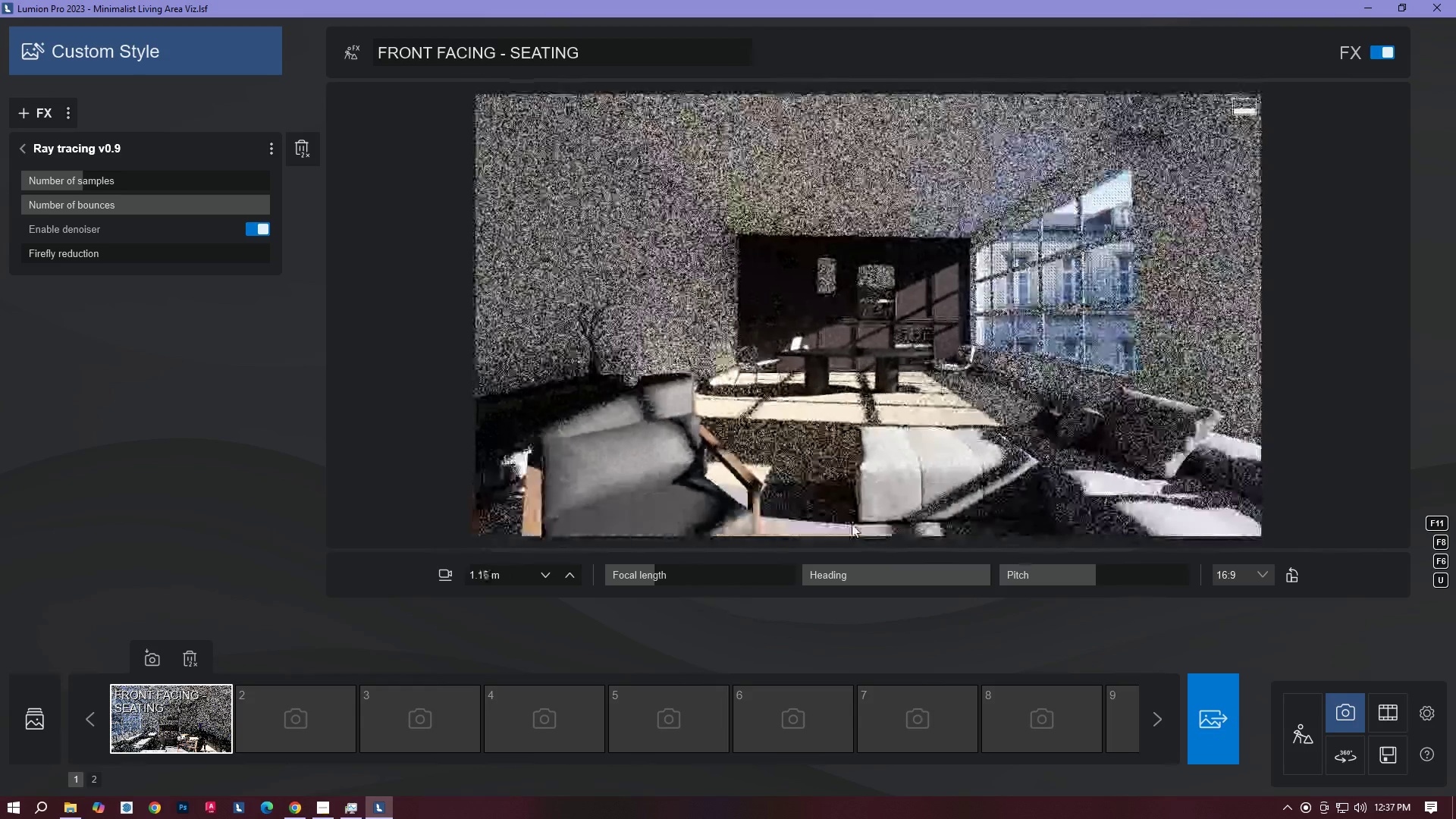 
type(SSSS)
 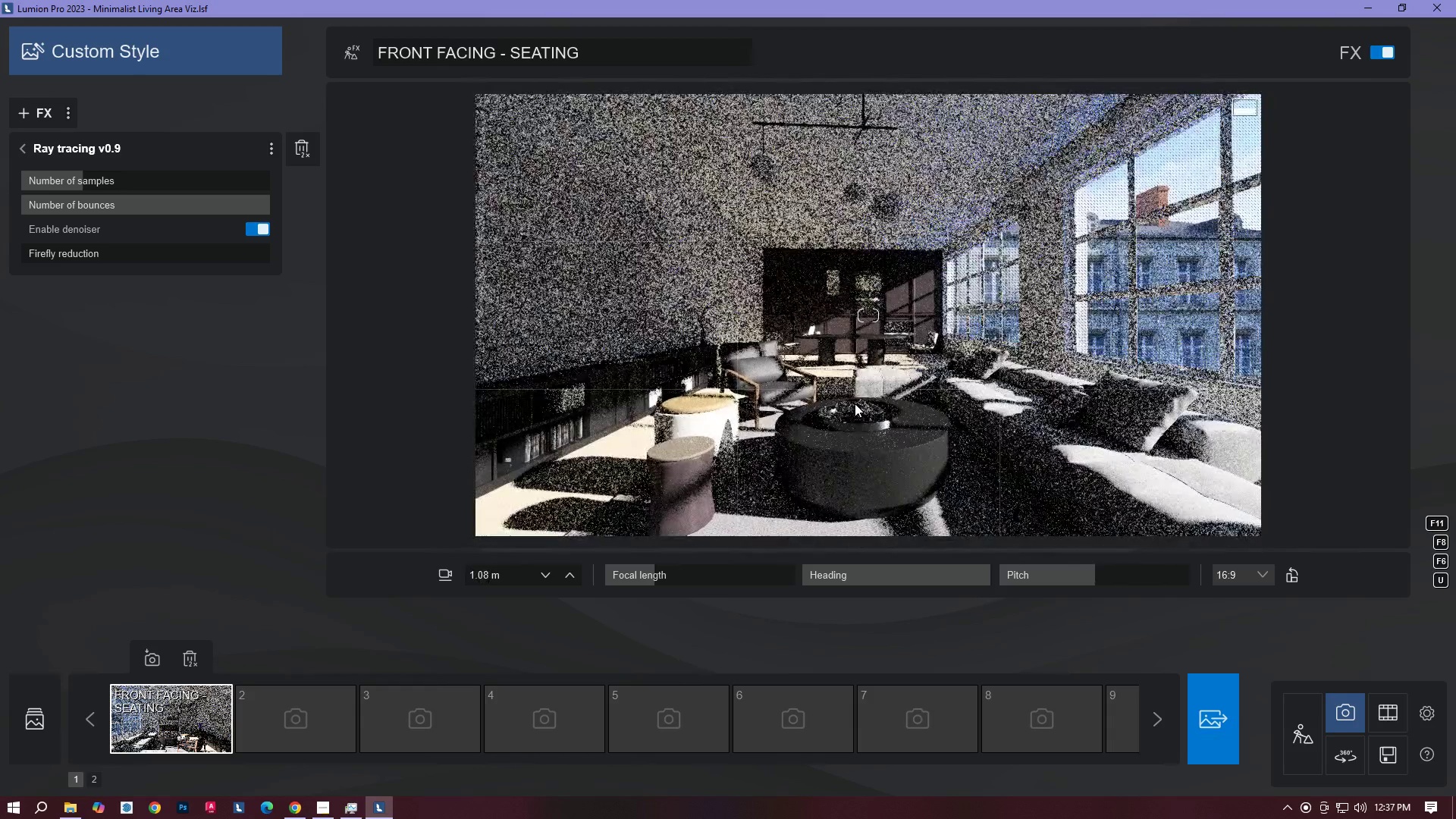 
right_click([855, 403])
 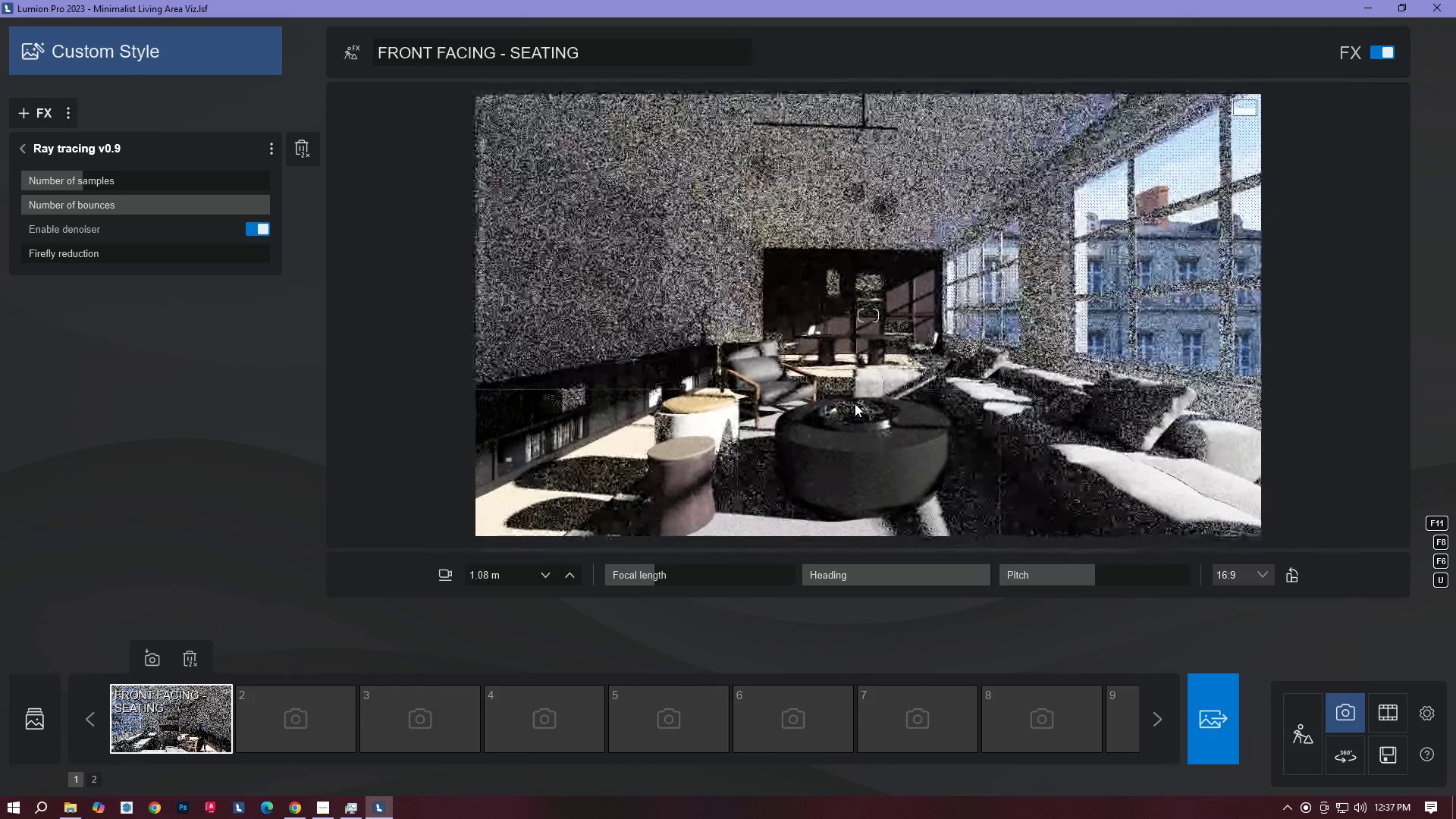 
left_click([855, 403])
 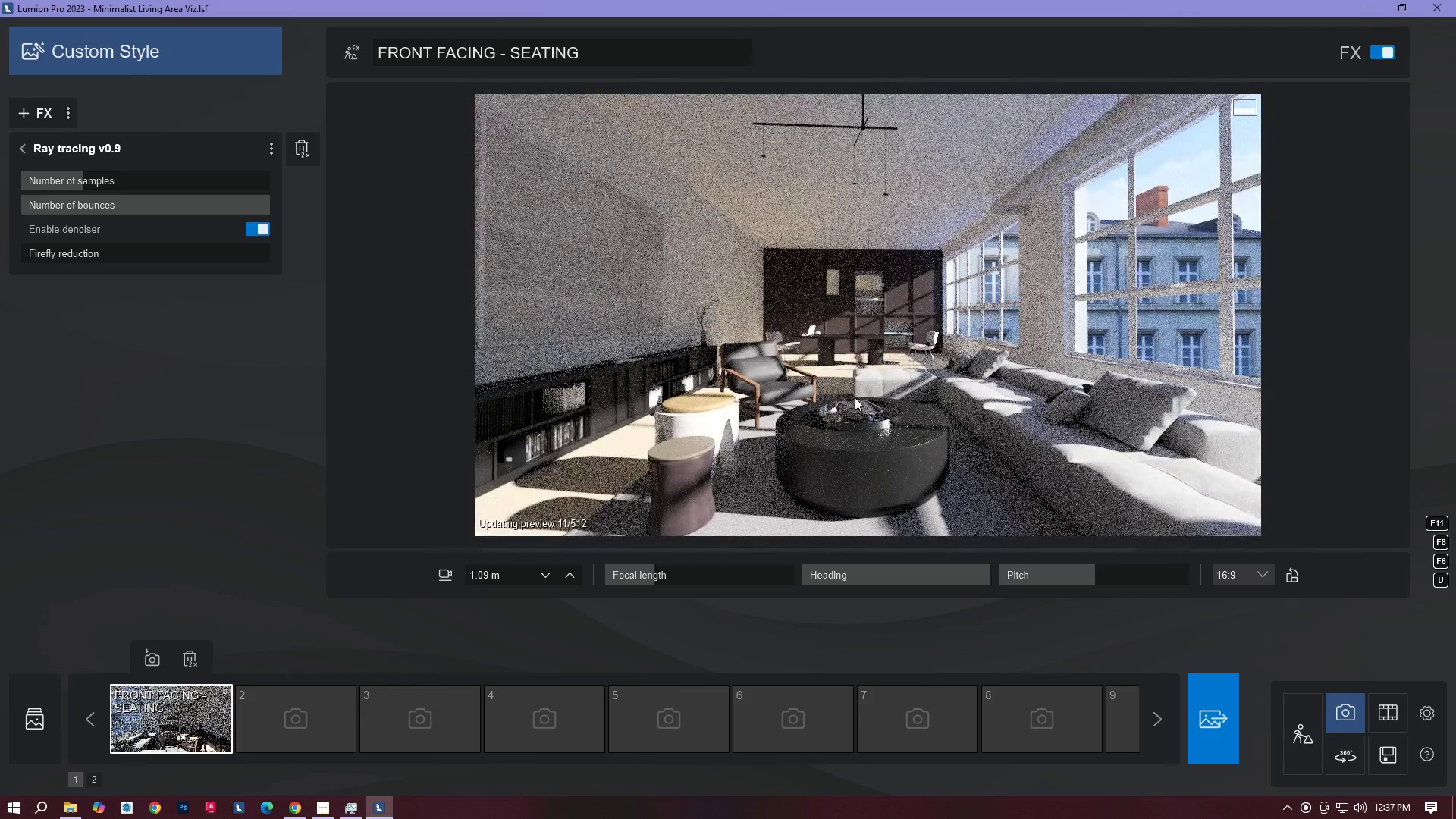 
right_click([855, 397])
 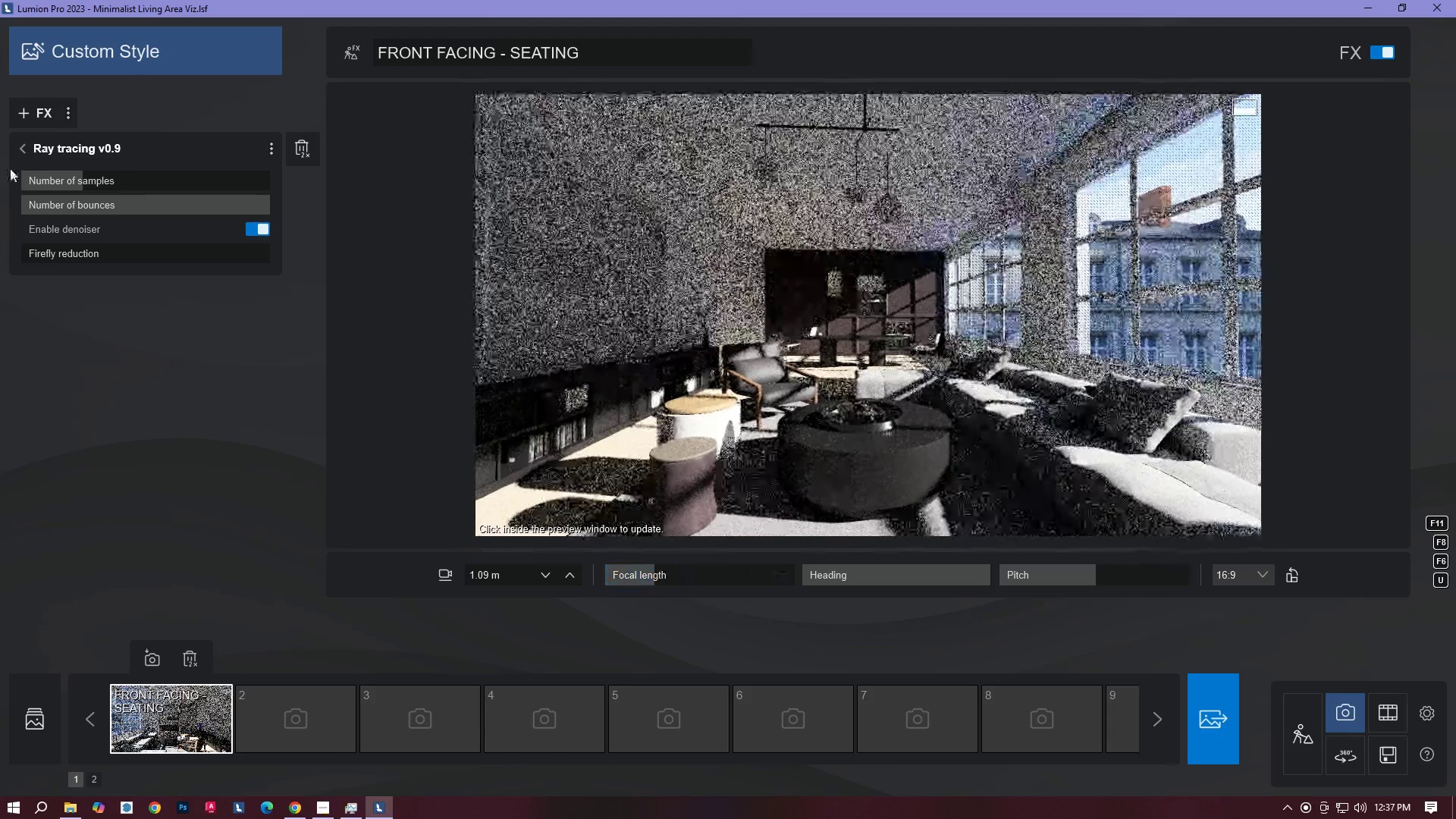 
left_click([25, 149])
 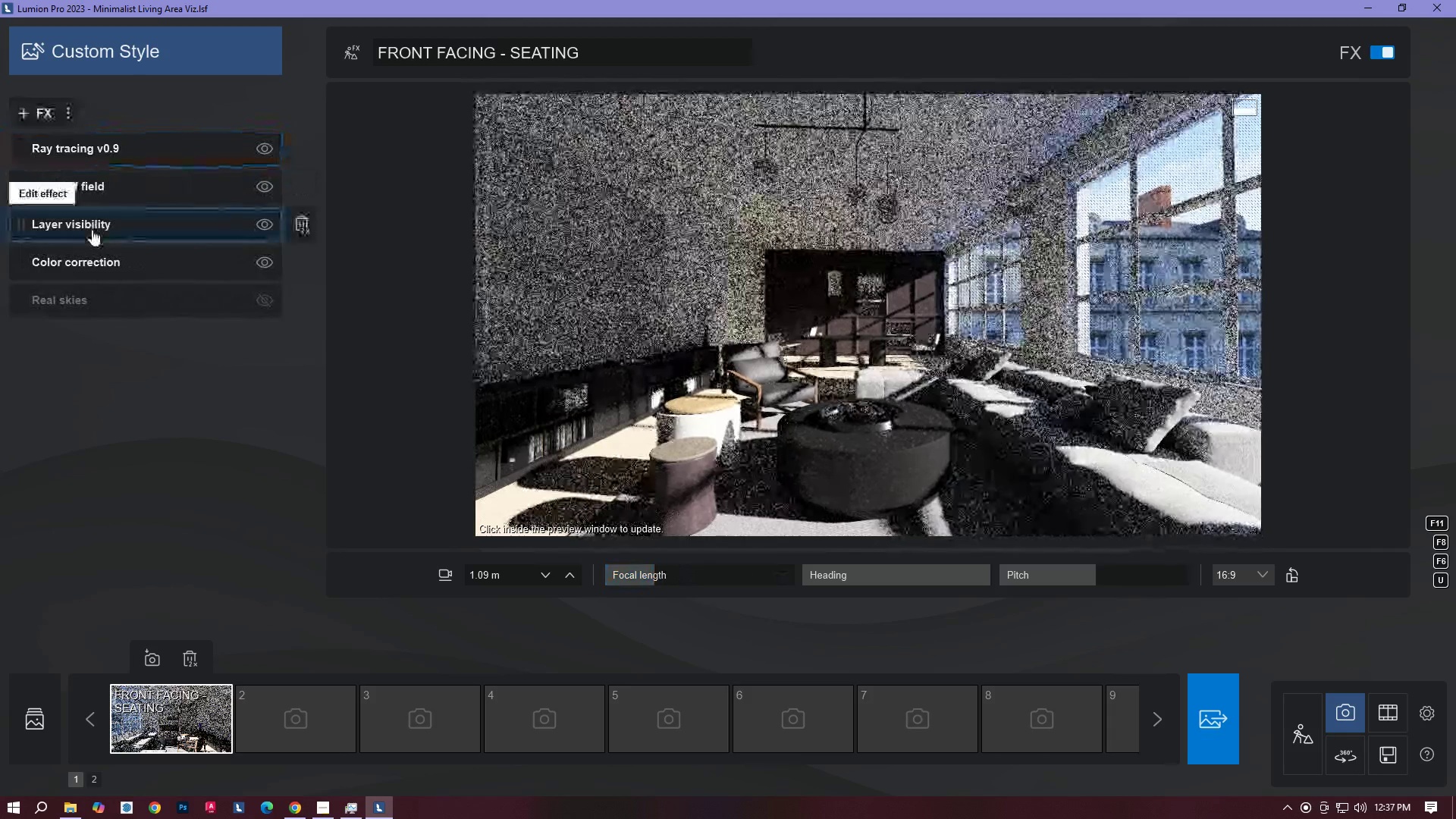 
left_click([102, 190])
 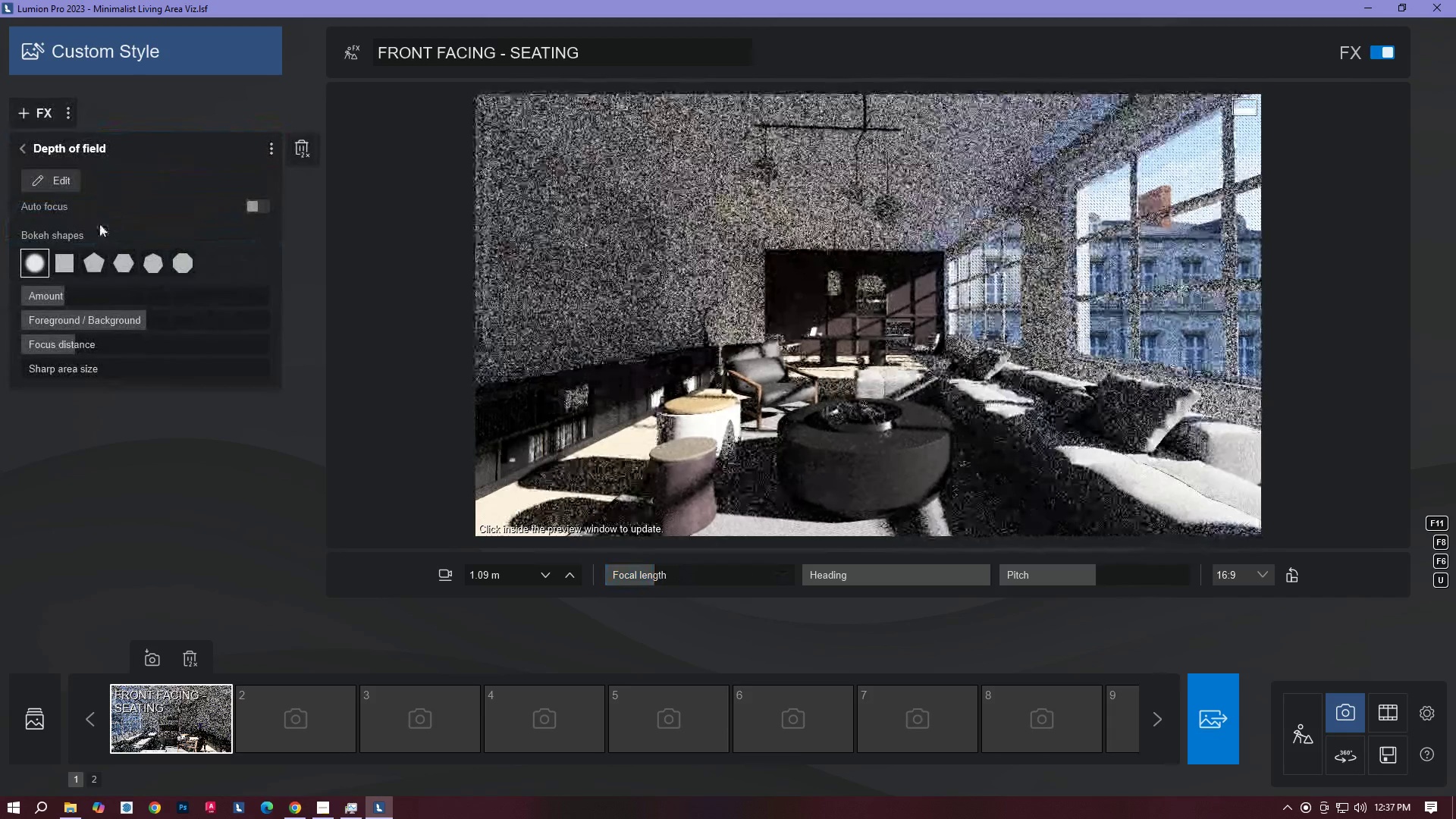 
left_click([89, 261])
 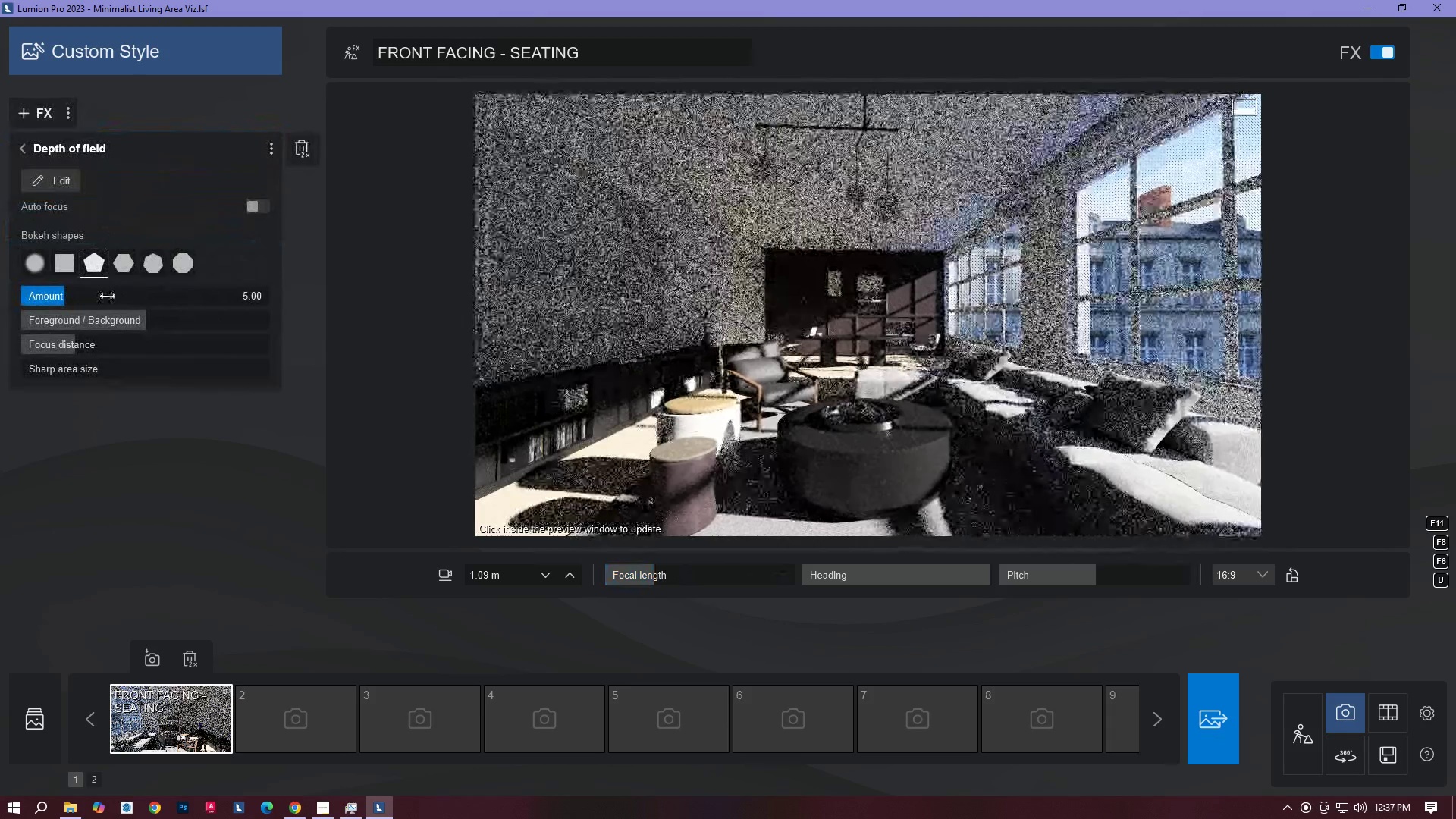 
wait(8.7)
 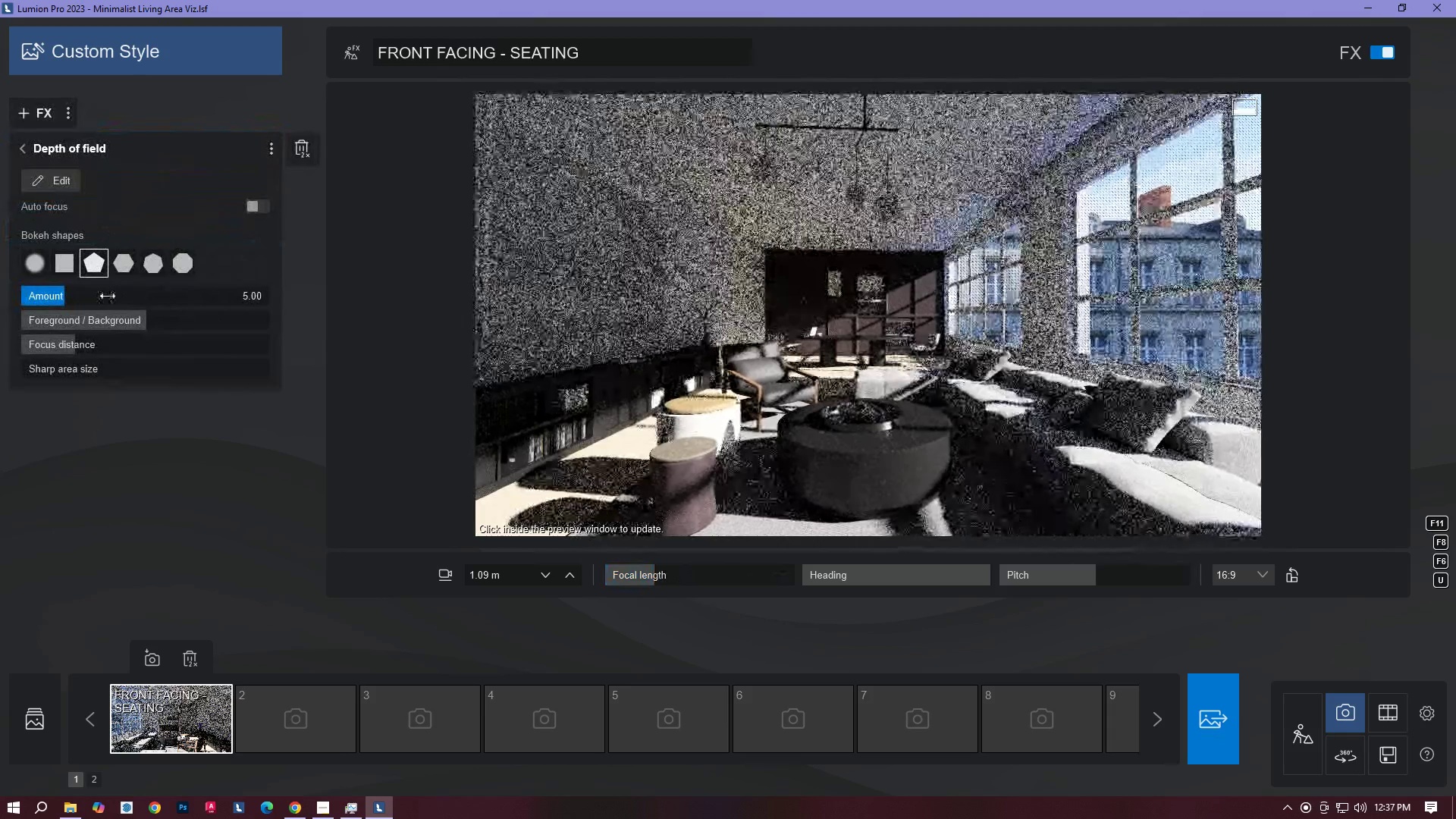 
left_click_drag(start_coordinate=[146, 325], to_coordinate=[209, 340])
 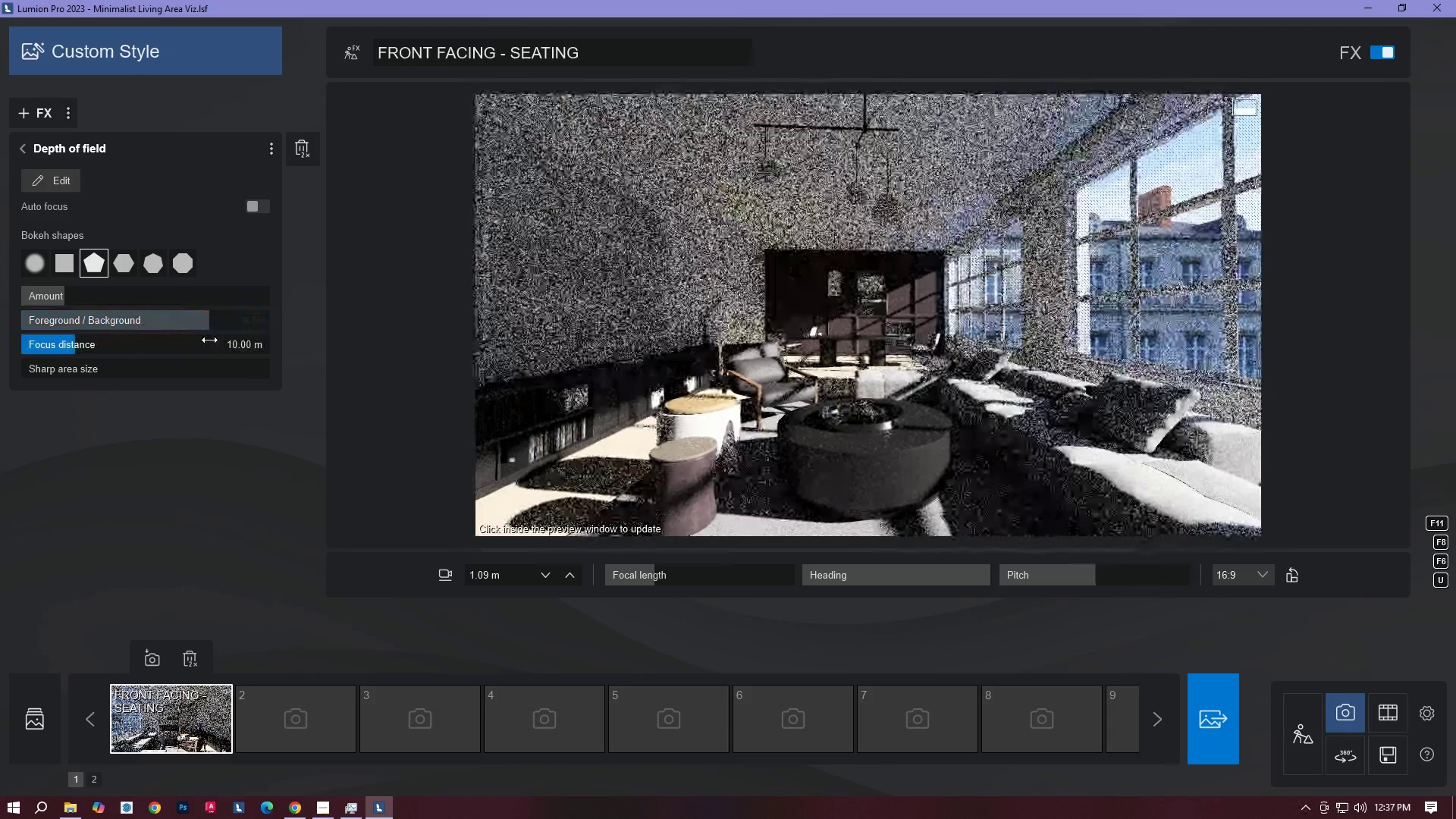 
right_click([196, 338])
 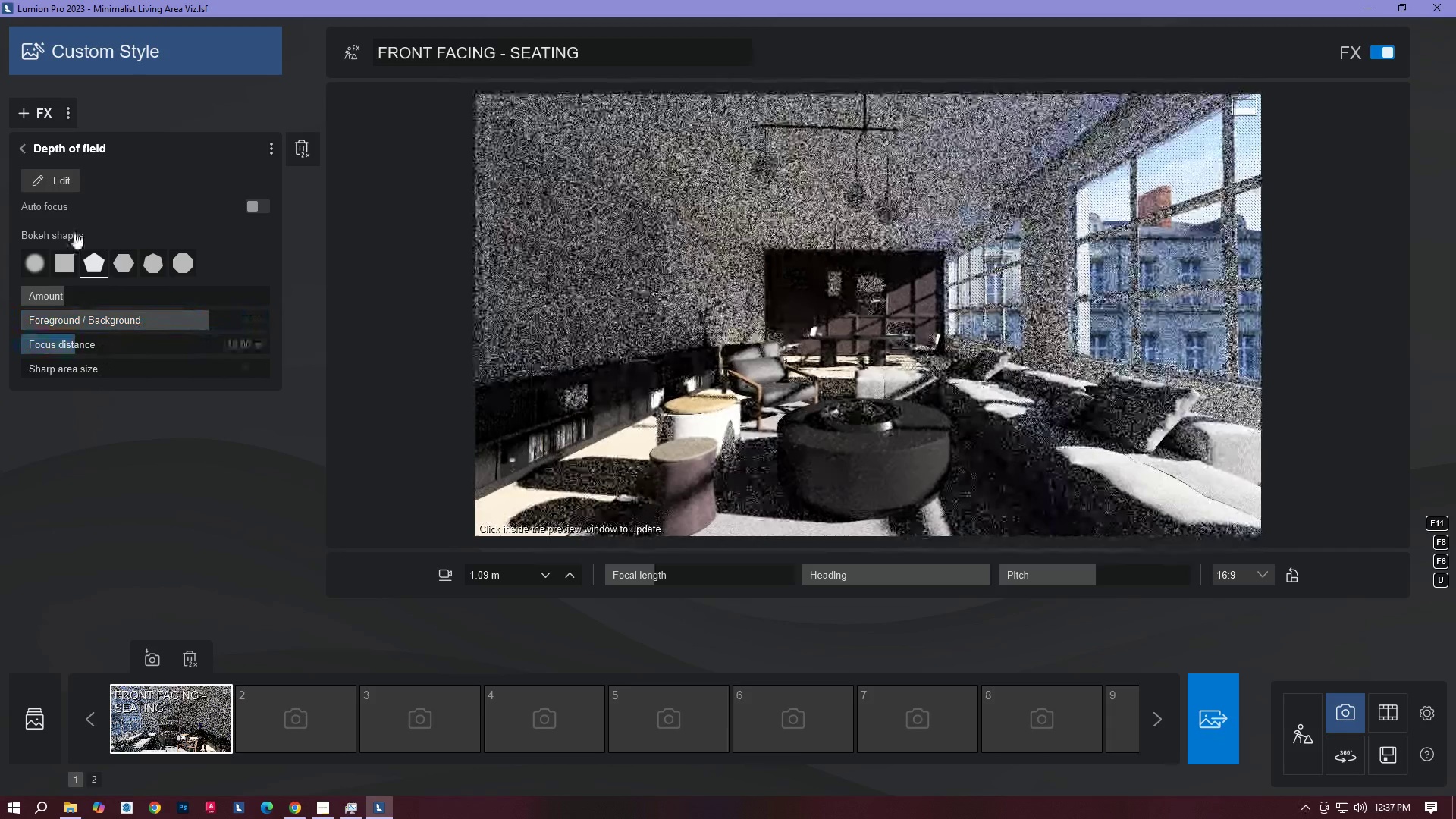 
wait(5.56)
 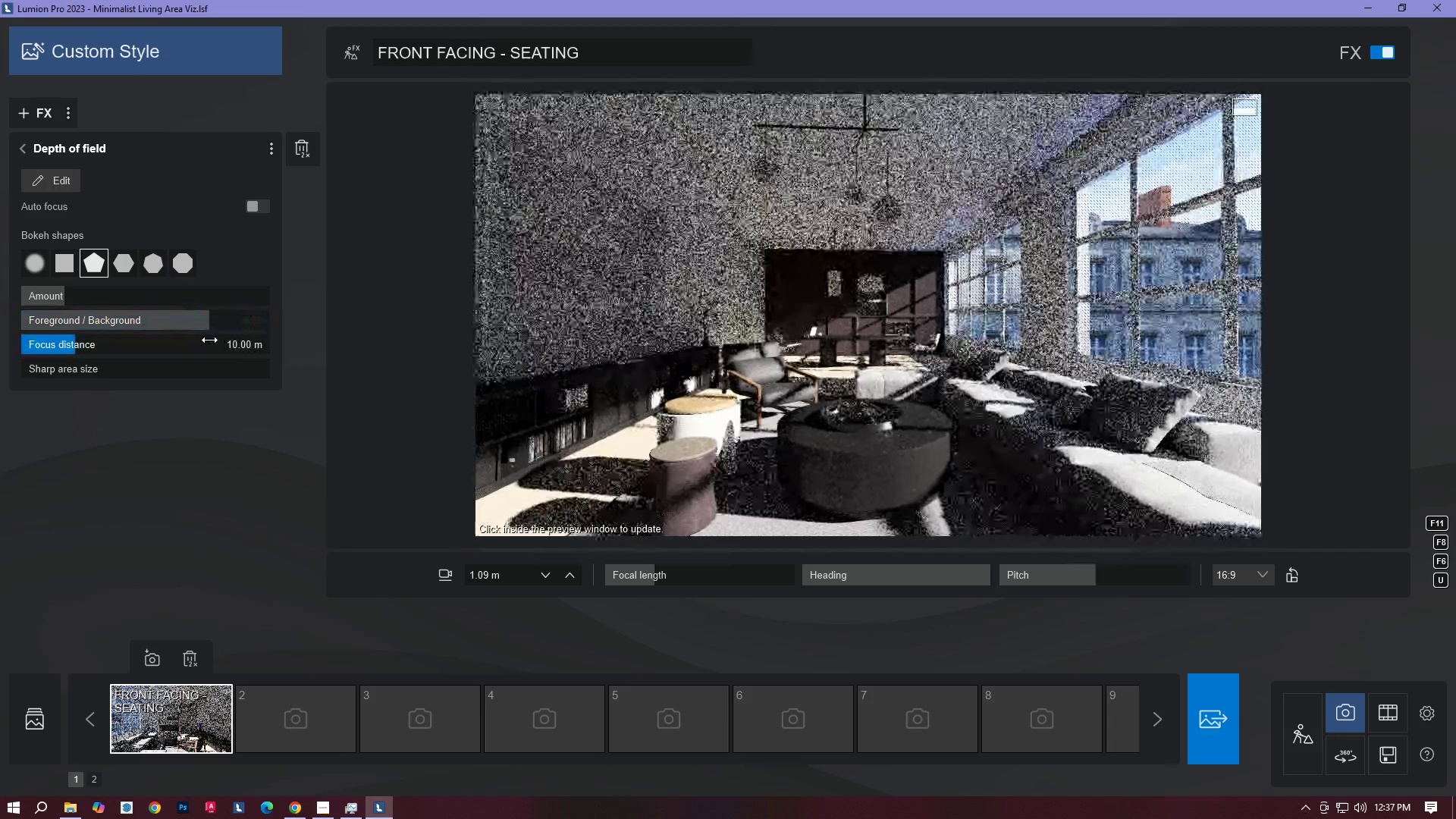 
left_click([26, 150])
 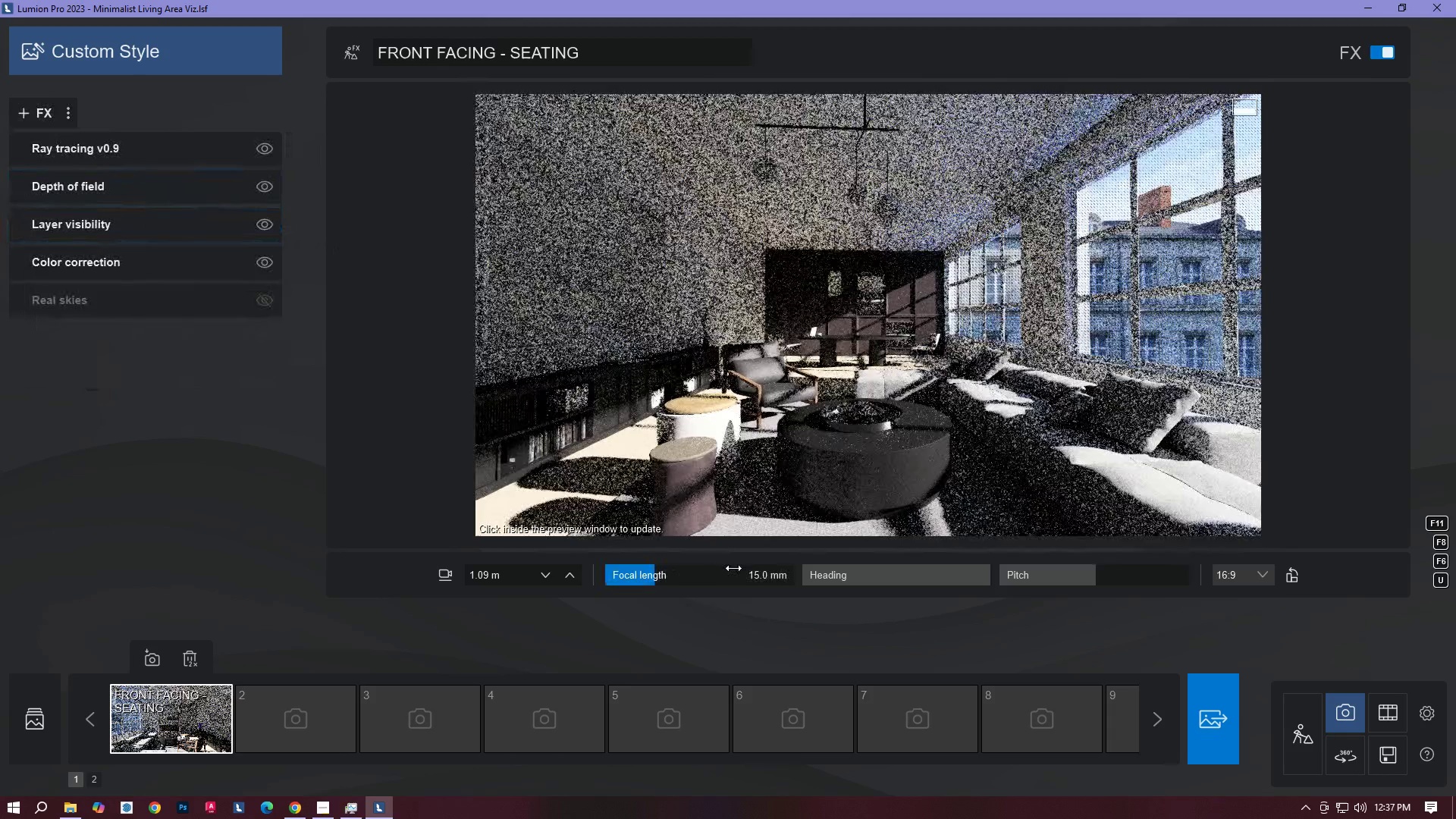 
left_click_drag(start_coordinate=[654, 576], to_coordinate=[671, 577])
 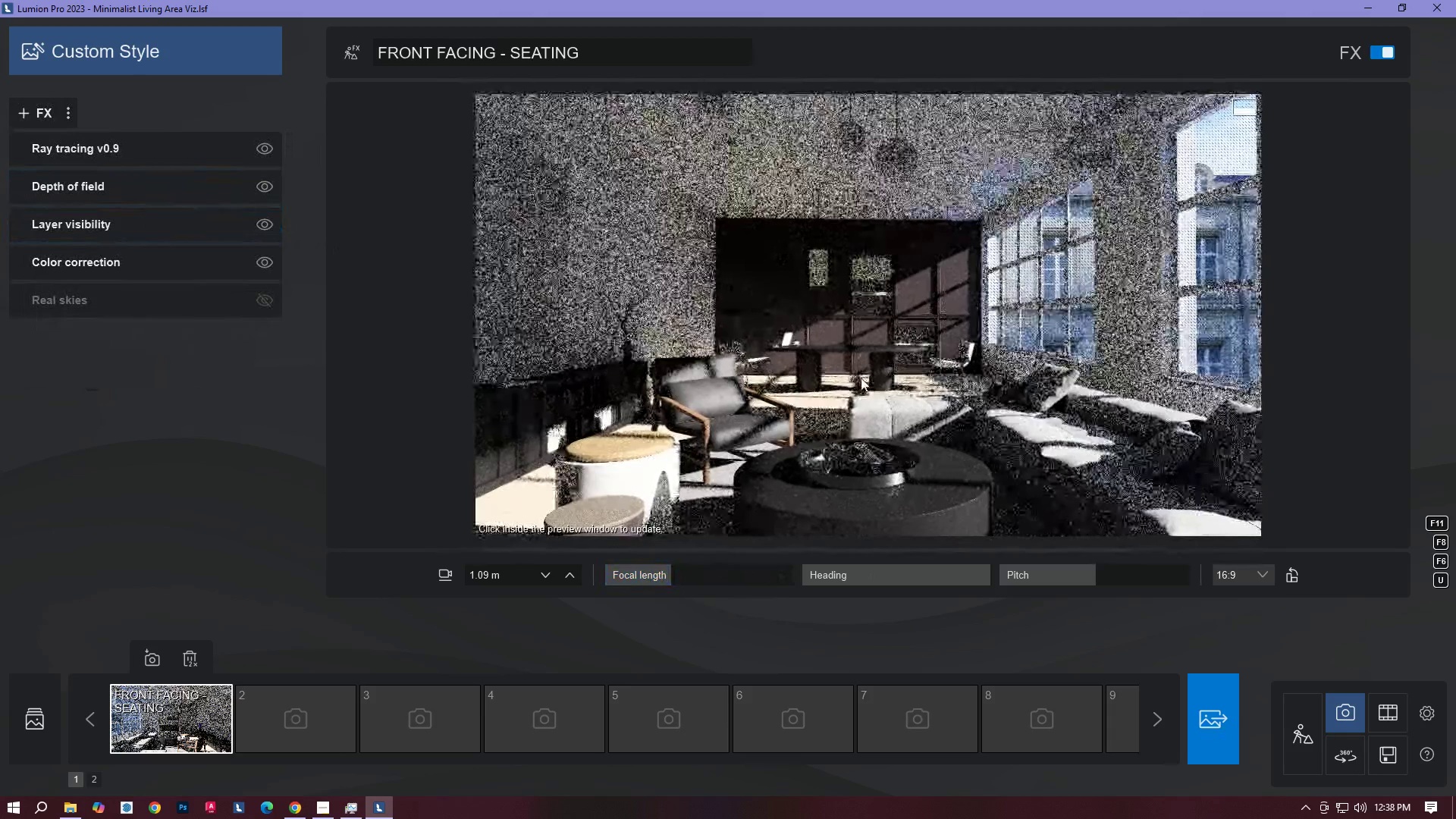 
type(SSWWSSW)
 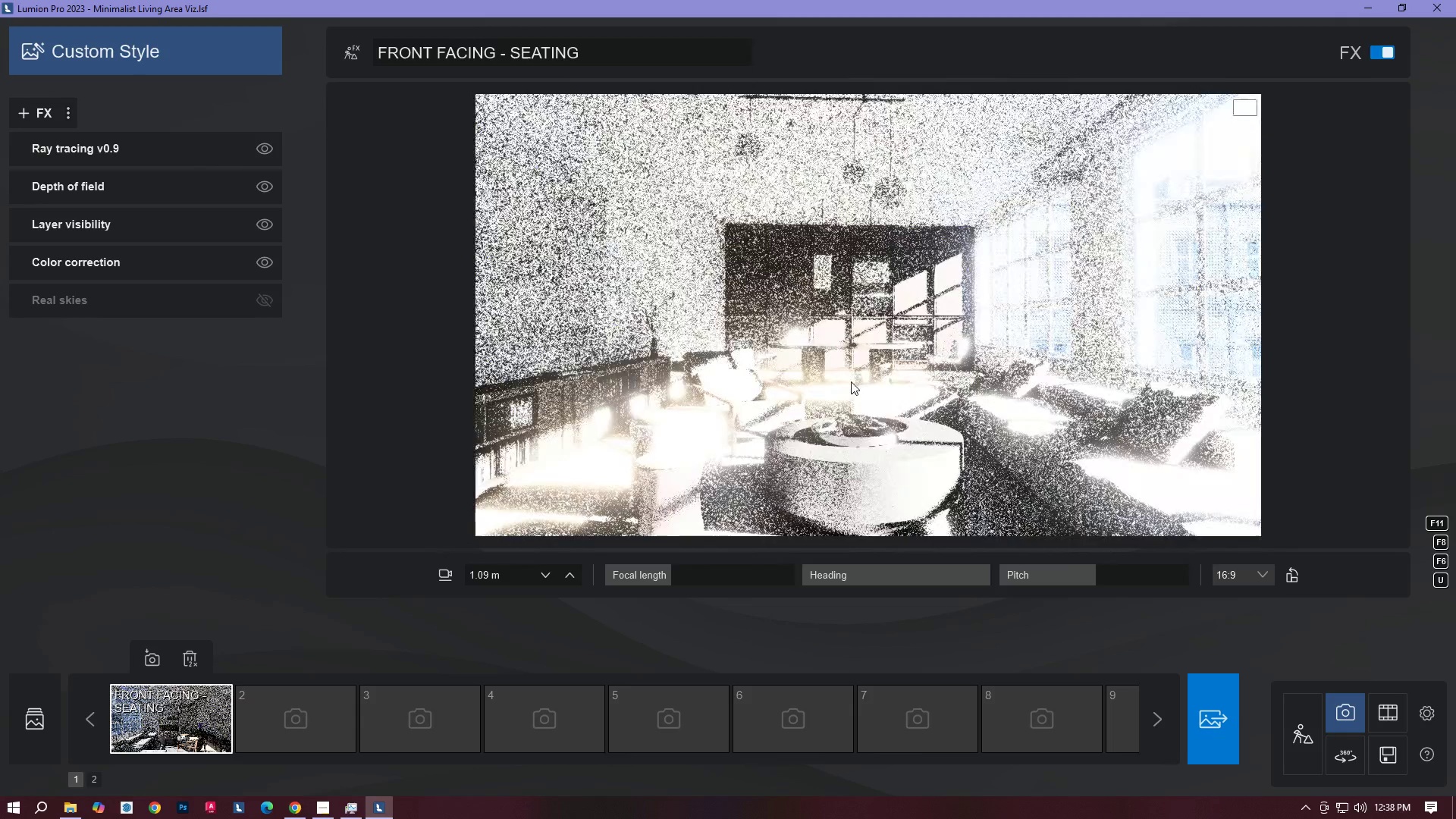 
hold_key(key=Space, duration=3.56)
 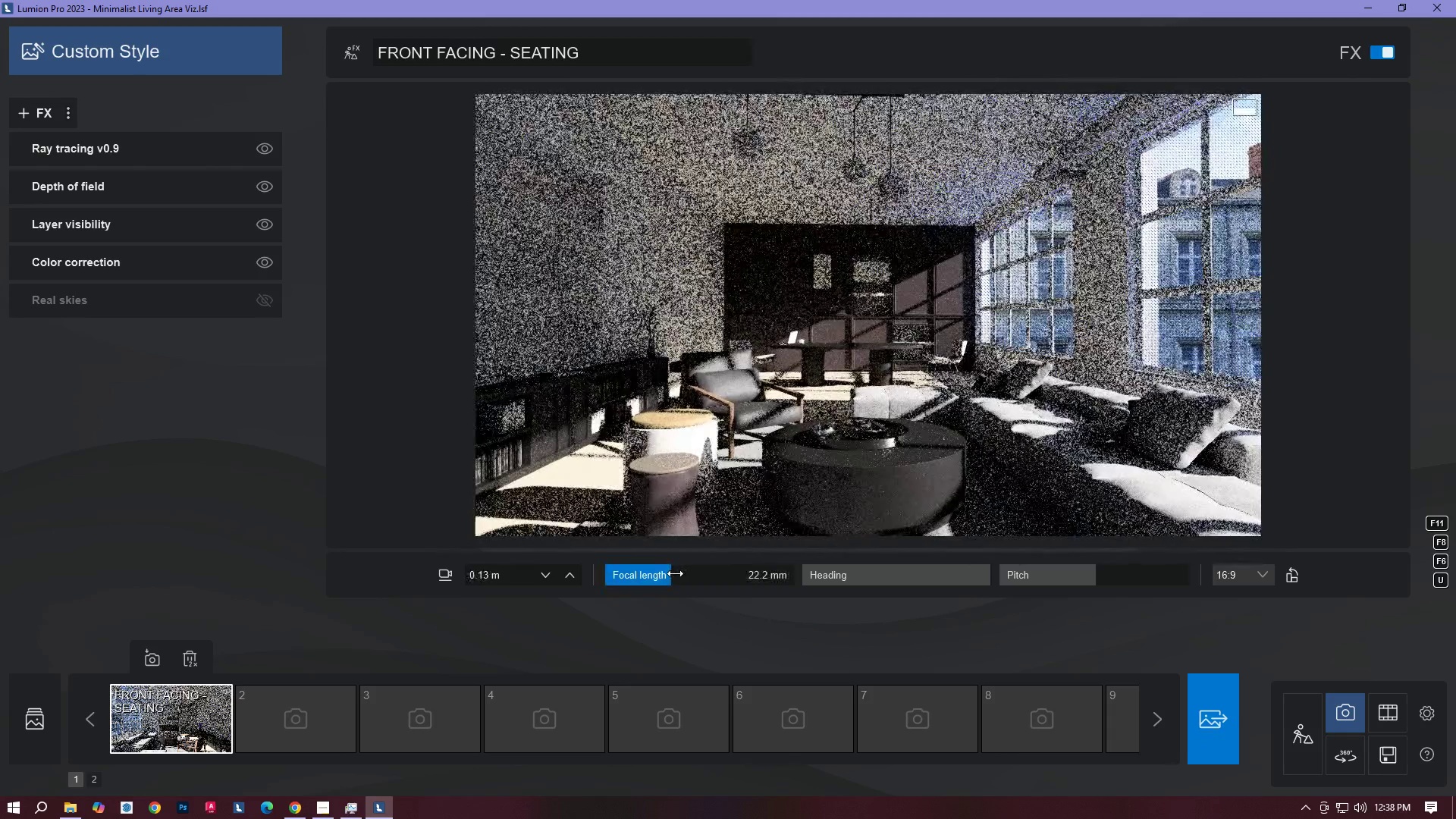 
key(W)
 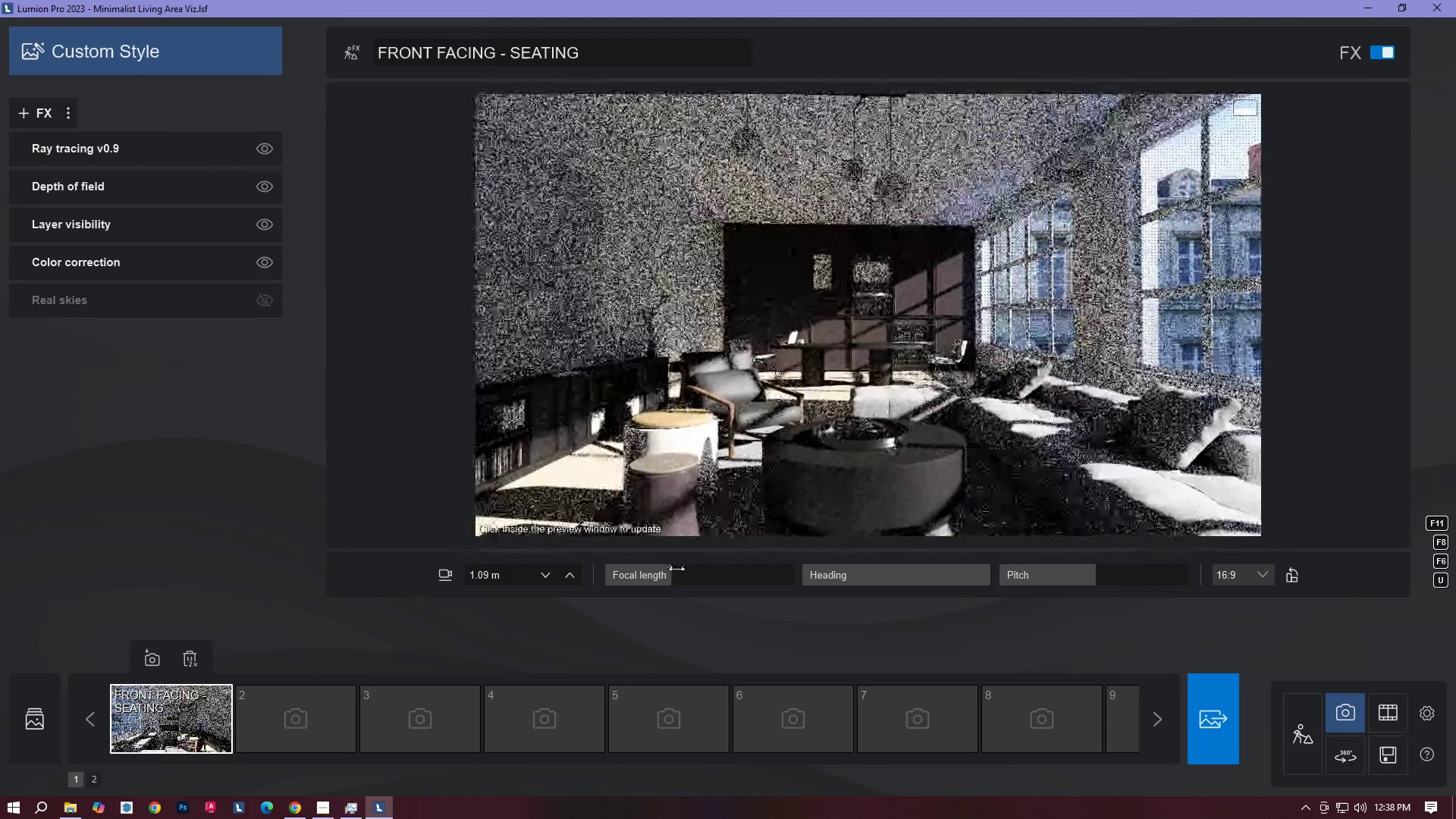 
left_click_drag(start_coordinate=[675, 573], to_coordinate=[679, 574])
 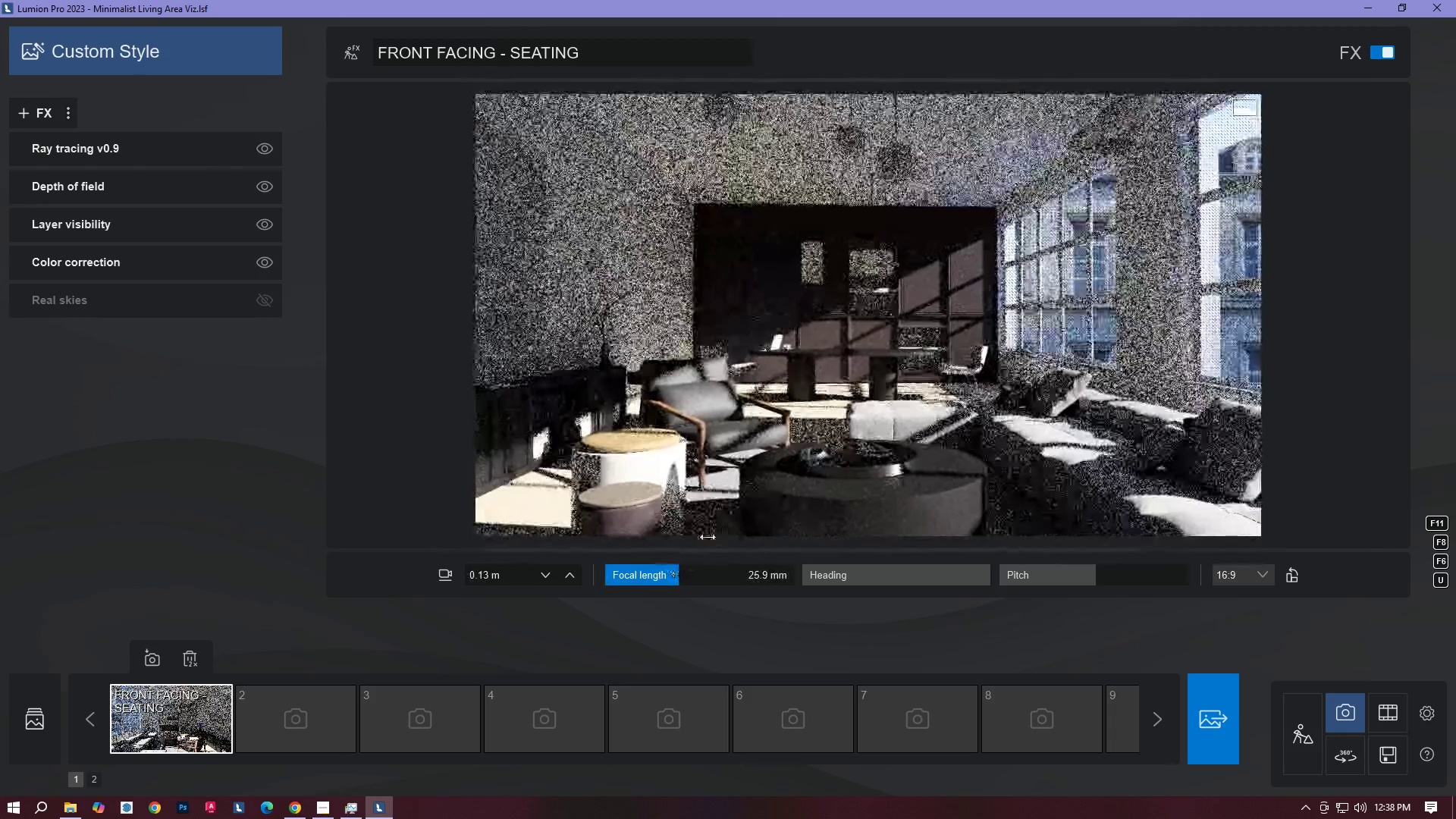 
hold_key(key=S, duration=0.39)
 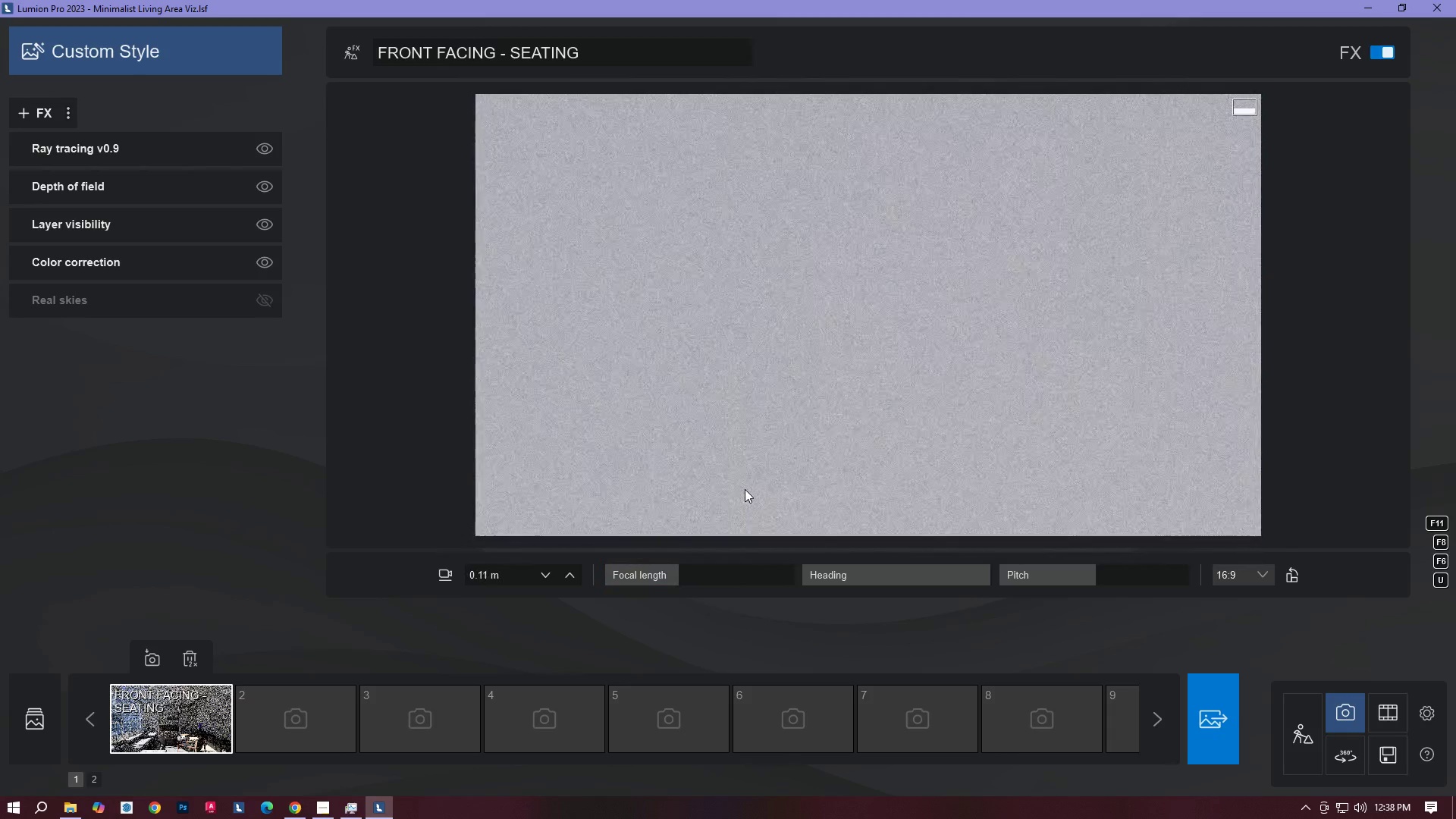 
hold_key(key=Space, duration=0.47)
 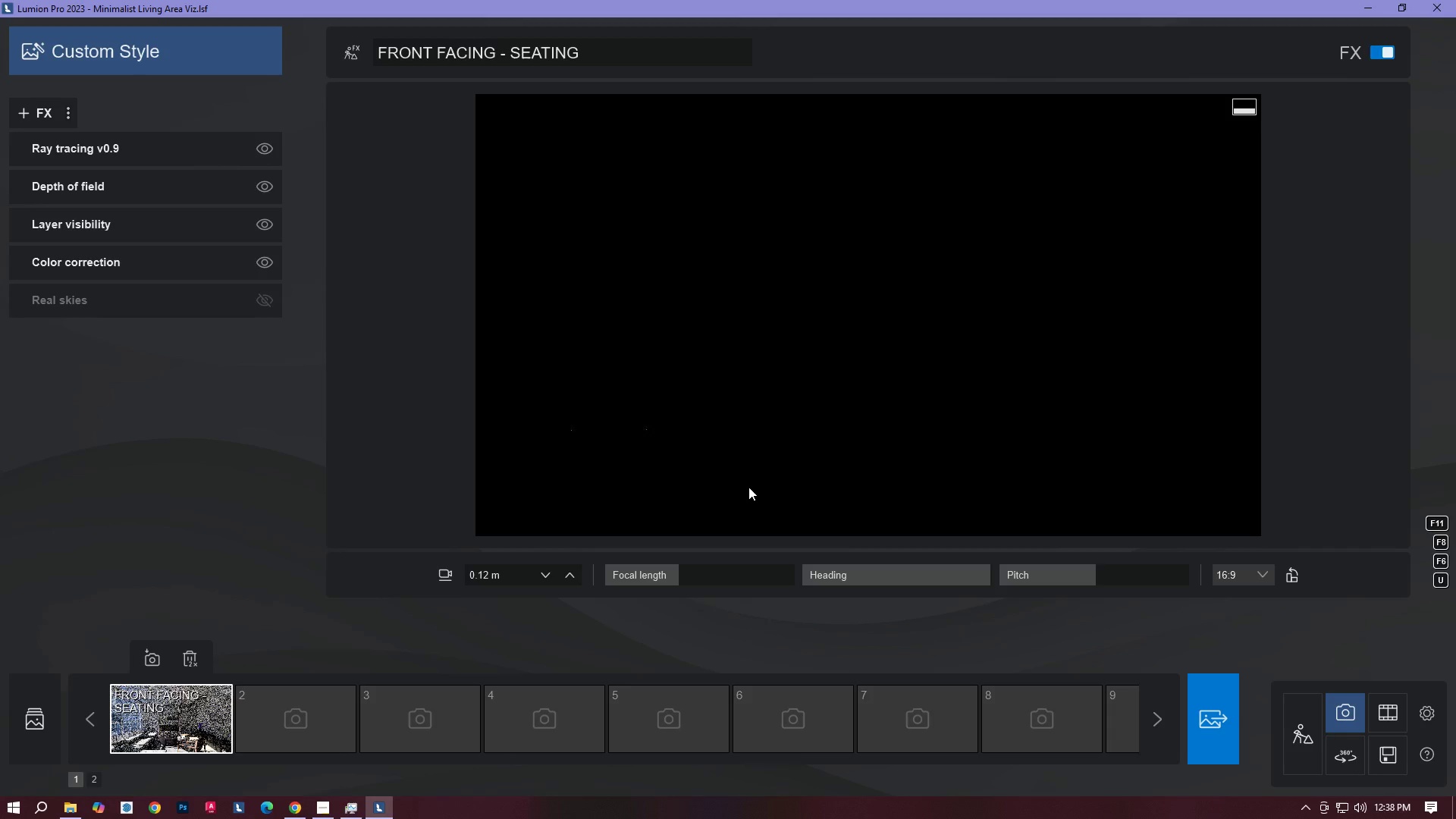 
hold_key(key=W, duration=0.42)
 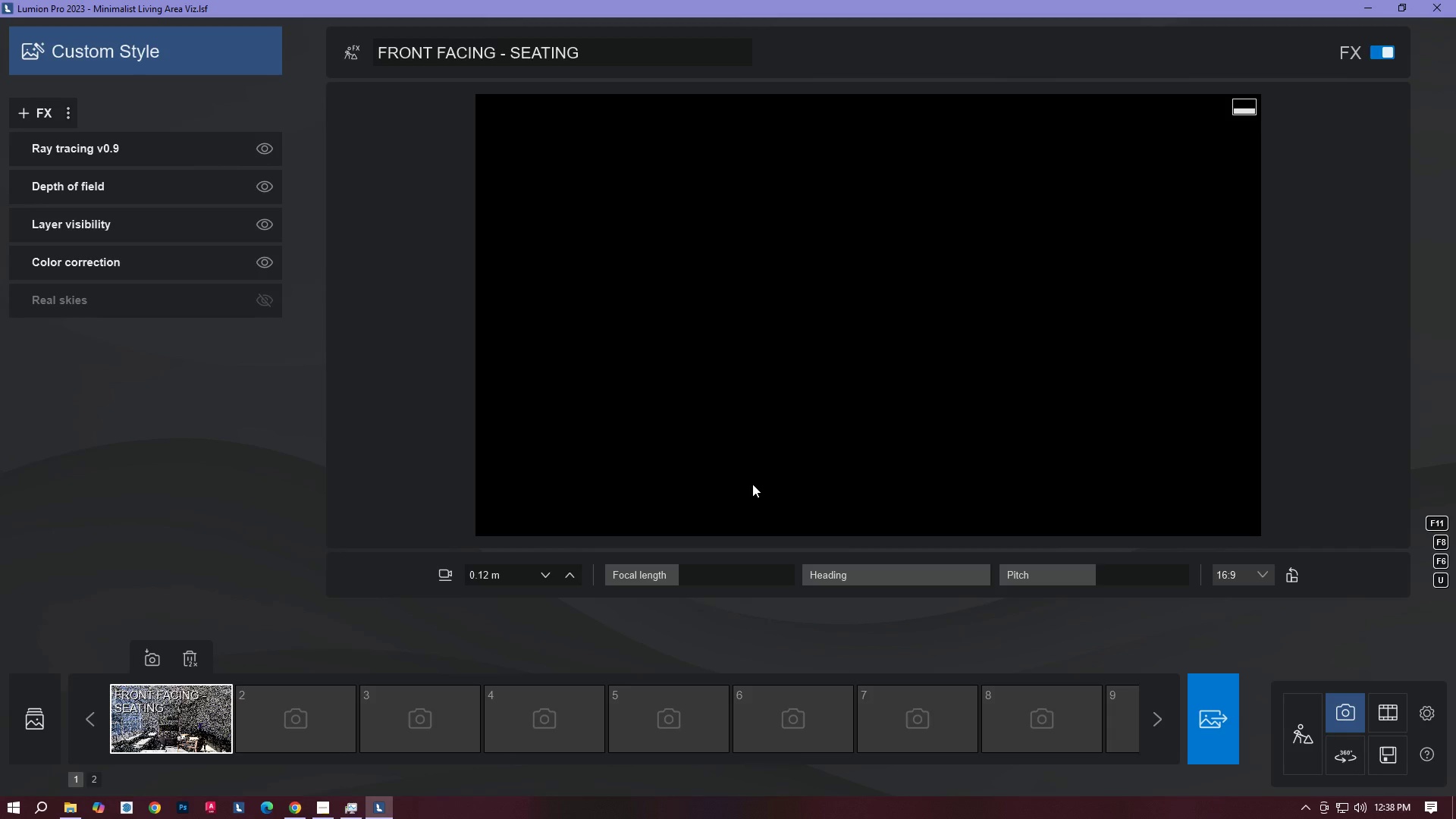 
key(W)
 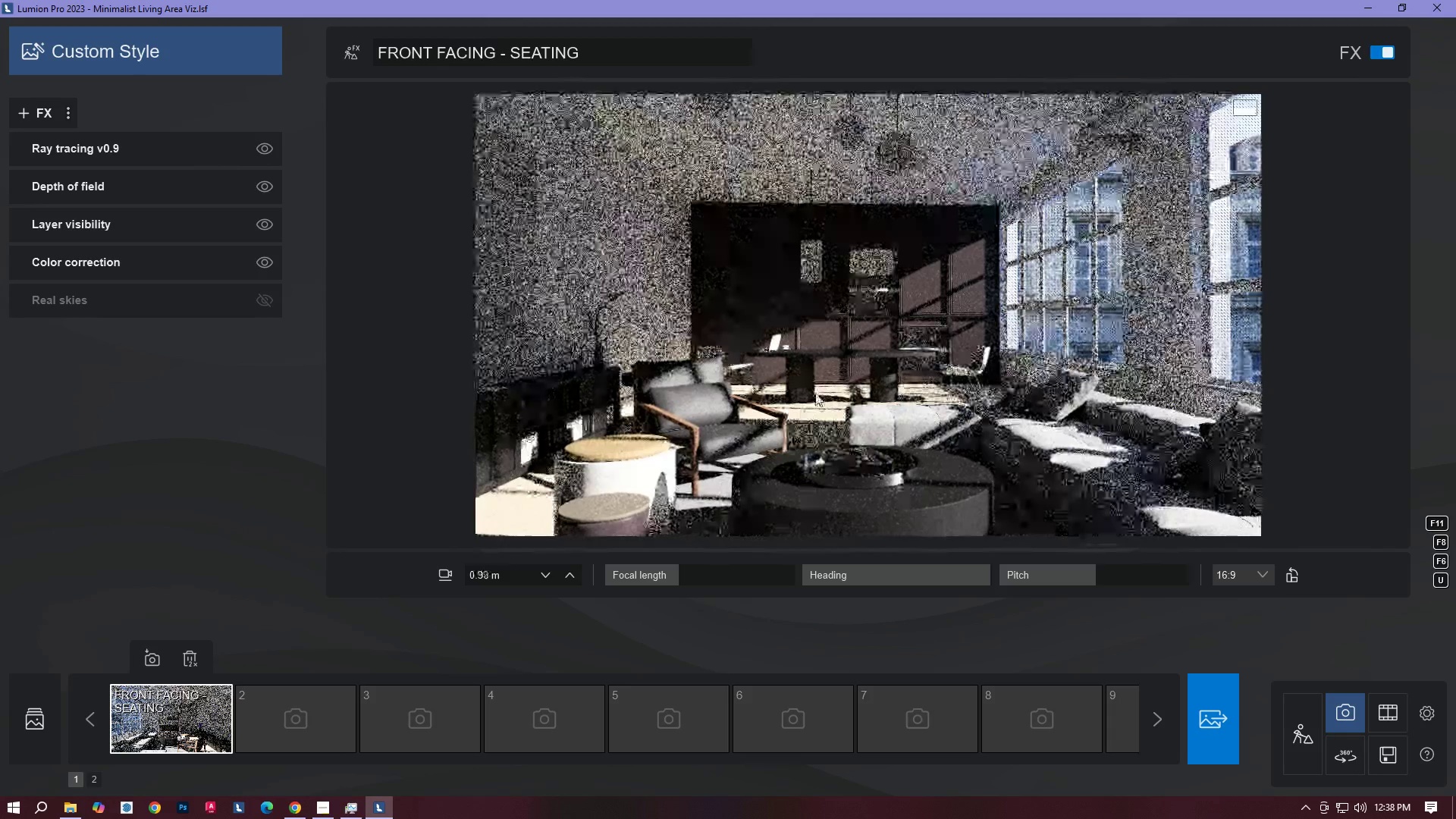 
type(SSWW)
 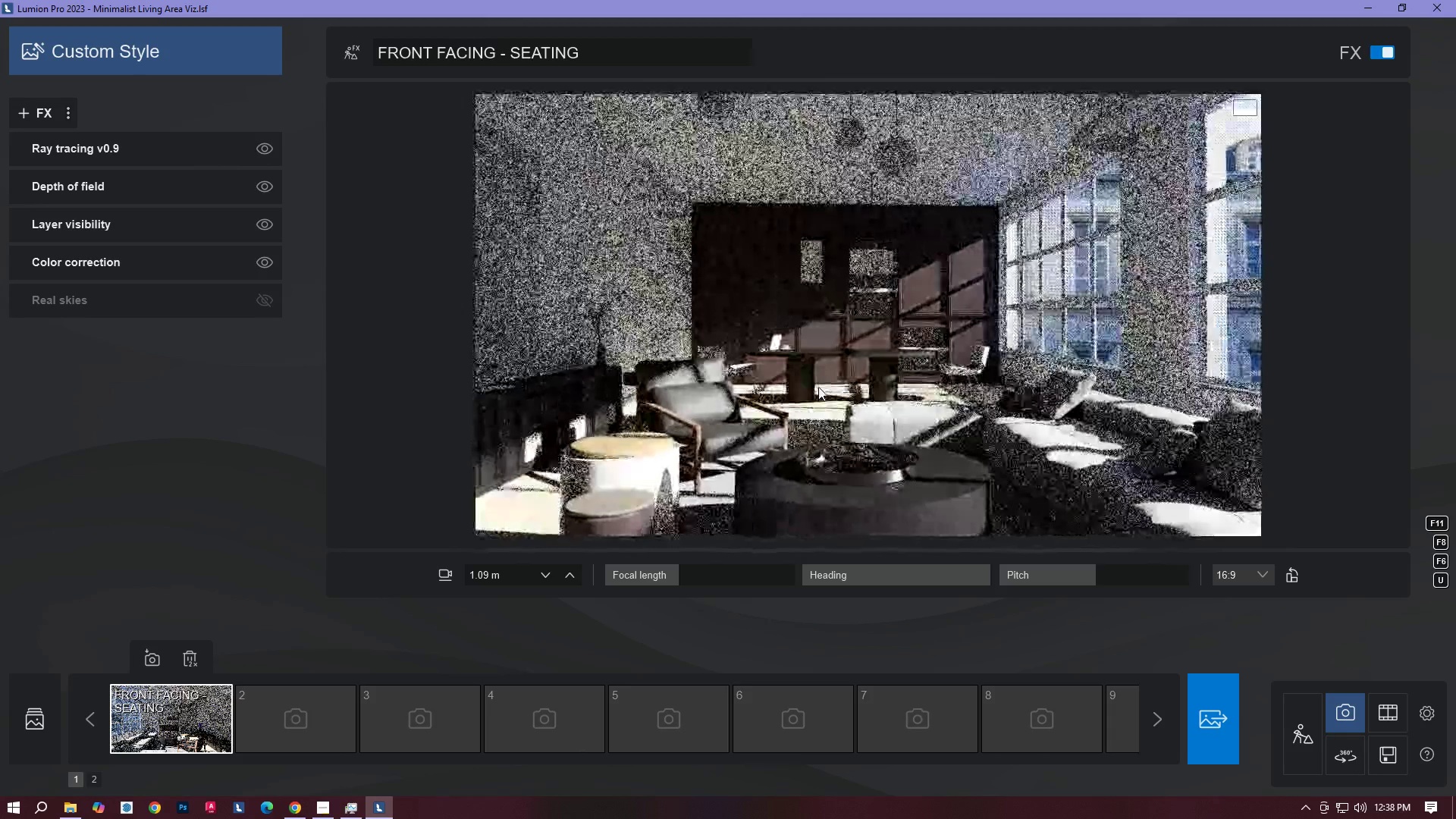 
left_click([818, 387])
 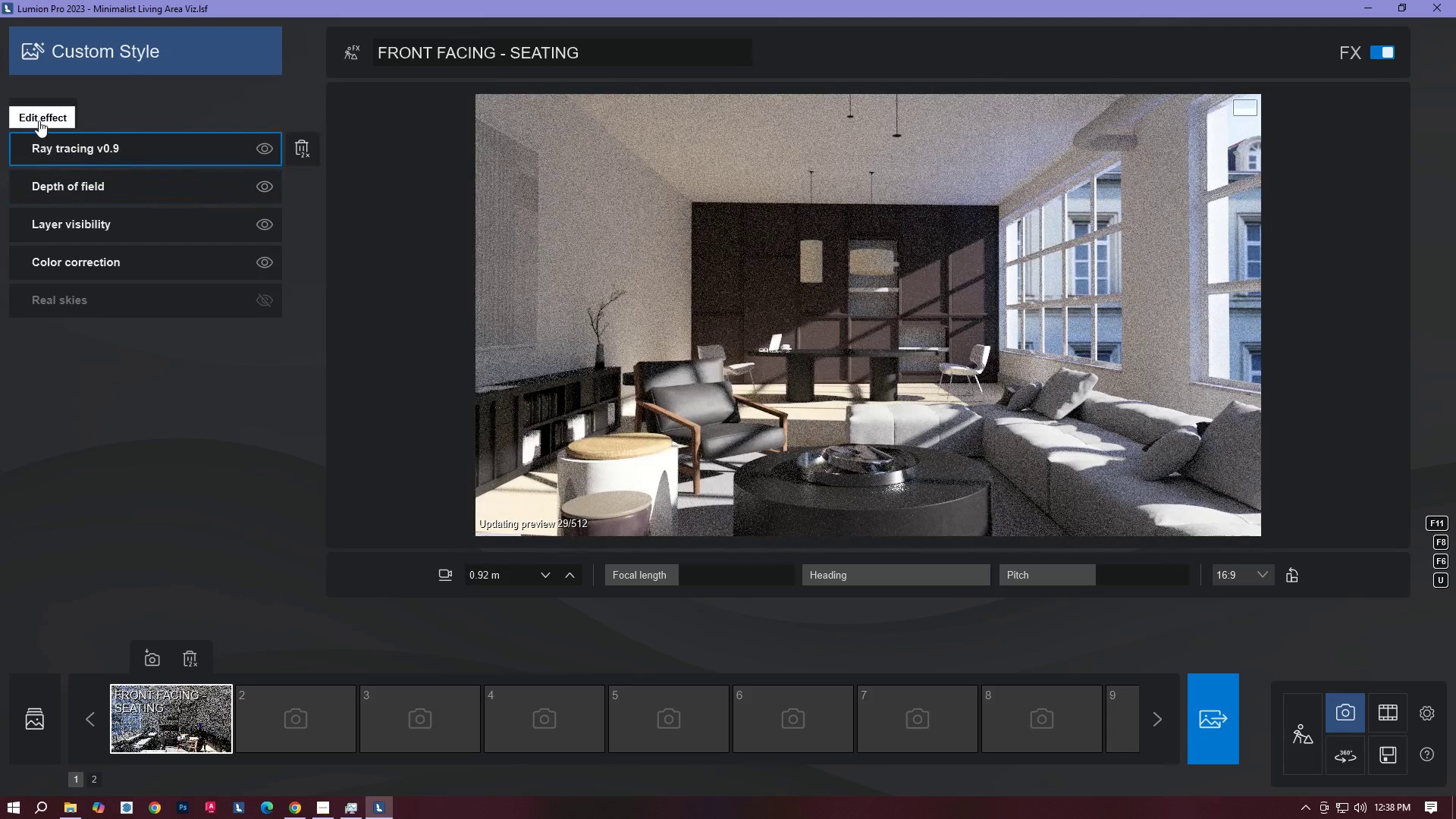 
left_click([117, 435])
 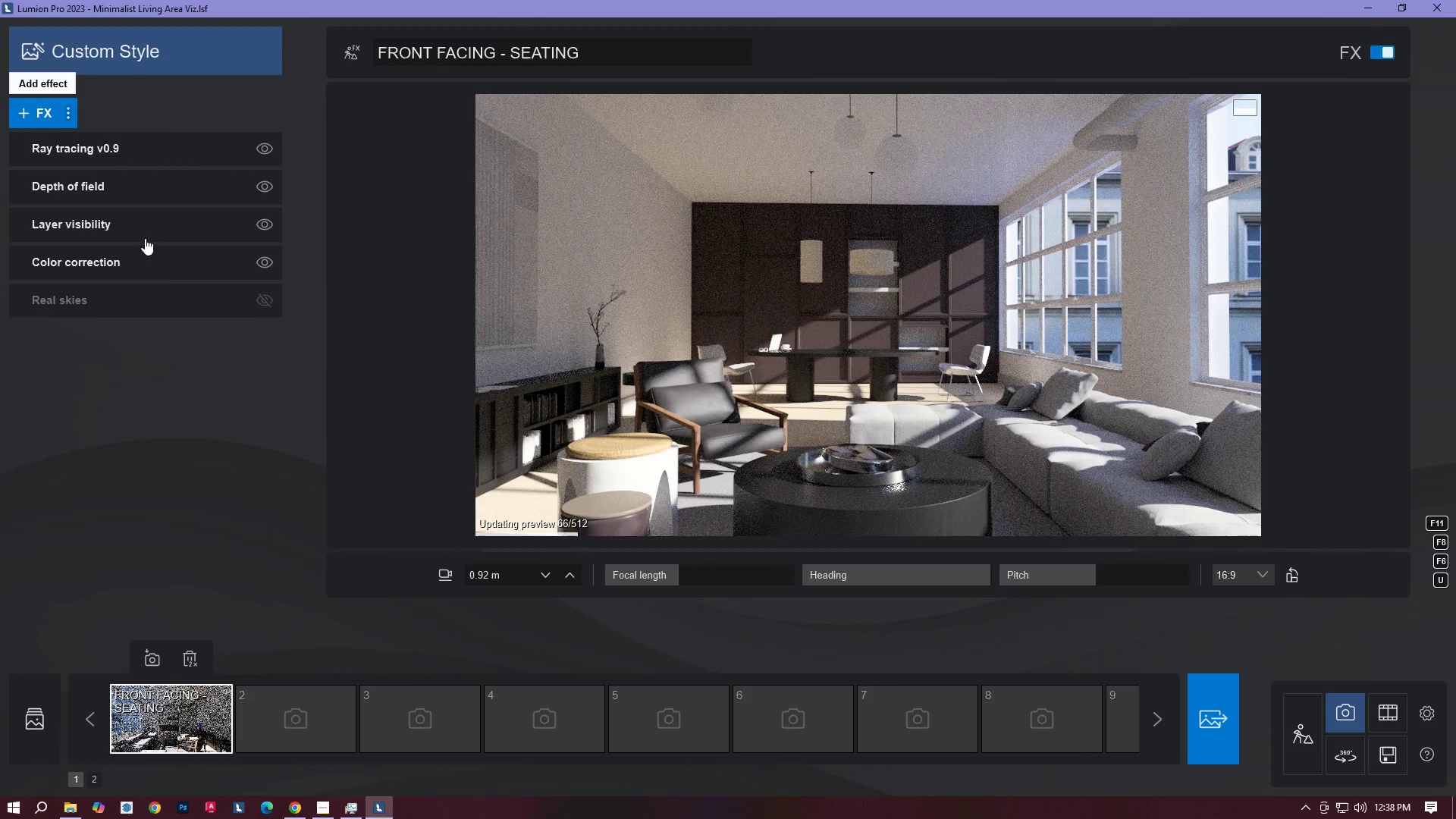 
left_click_drag(start_coordinate=[165, 271], to_coordinate=[165, 343])
 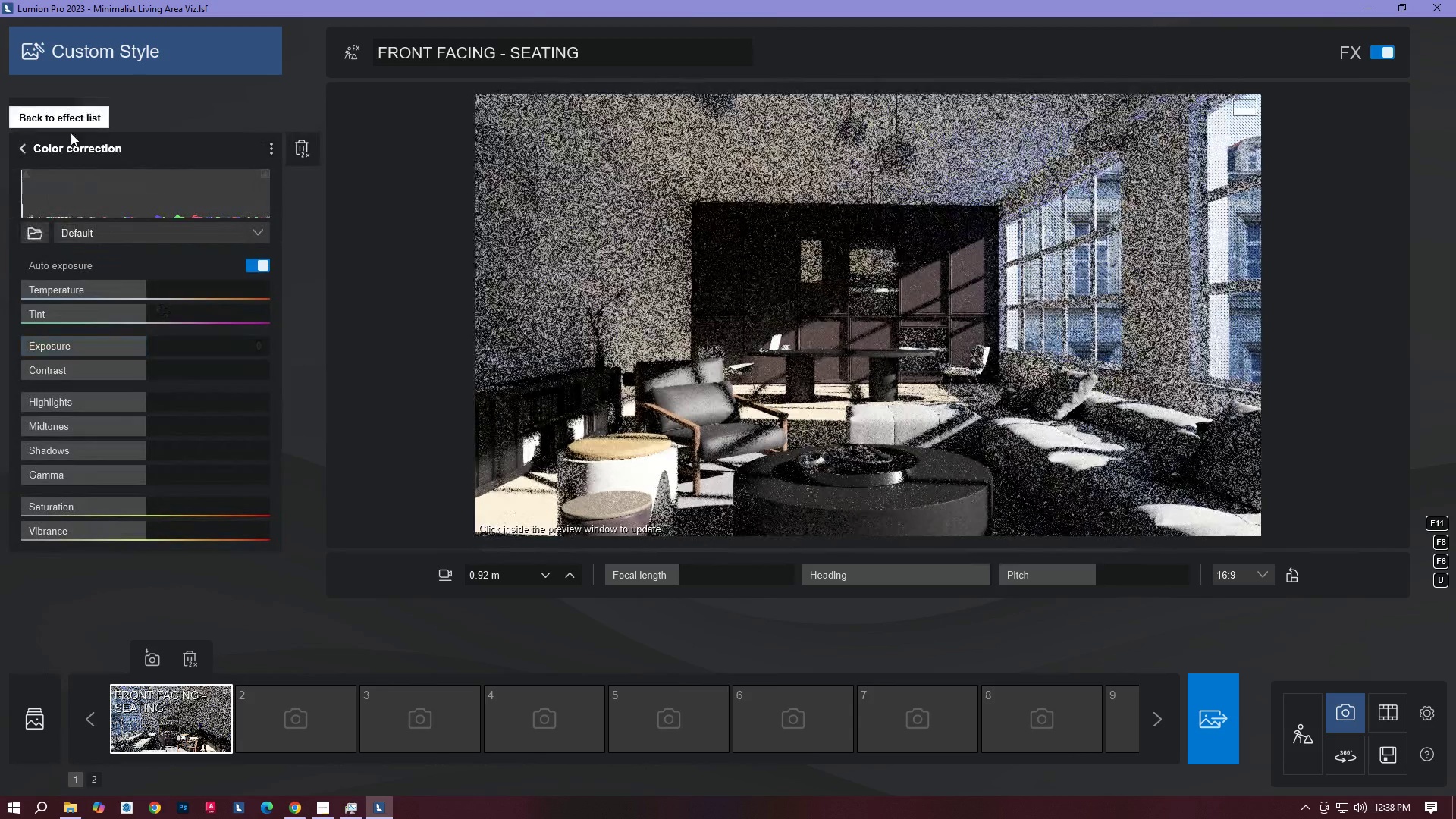 
left_click([32, 146])
 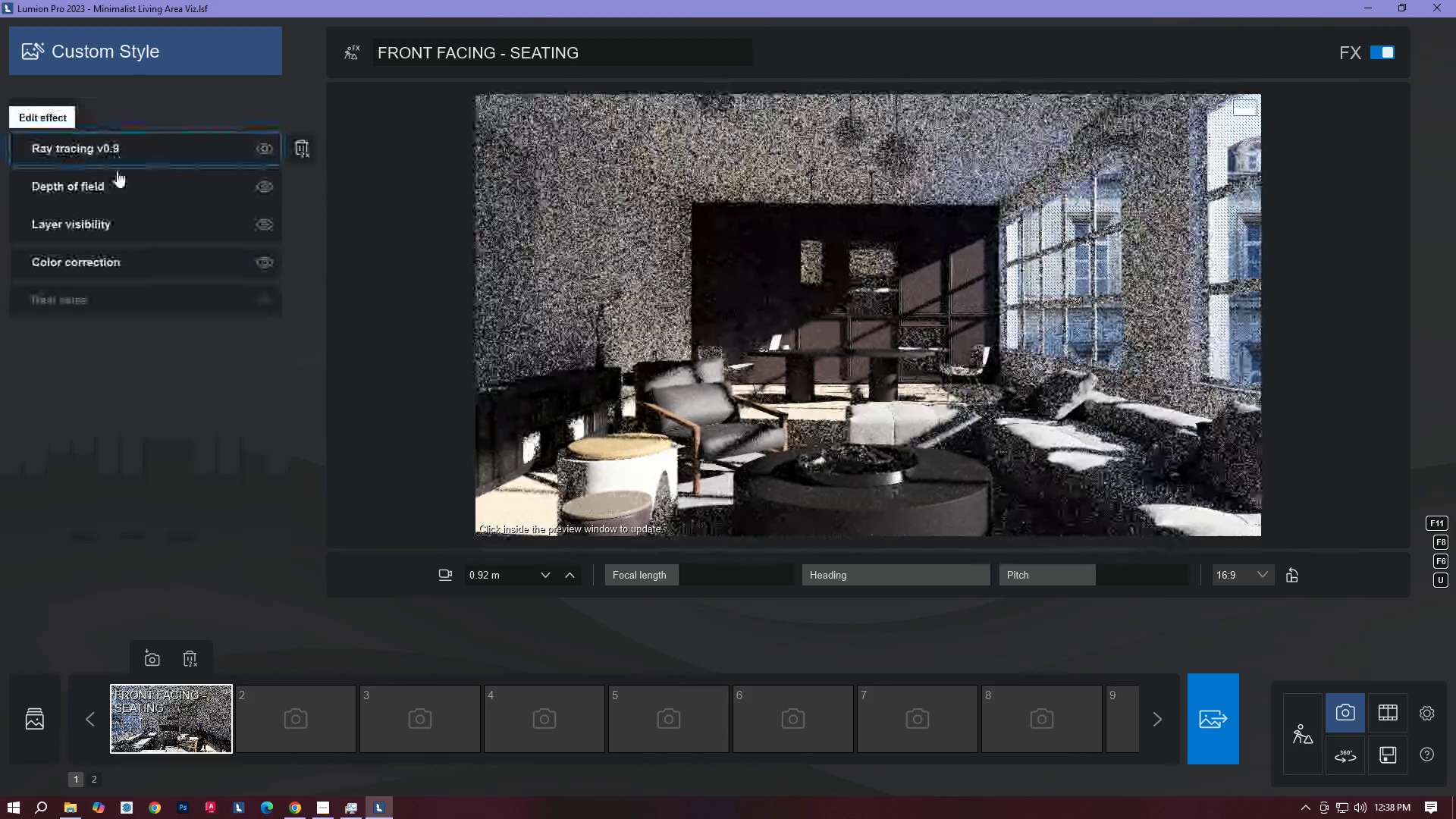 
left_click([111, 397])
 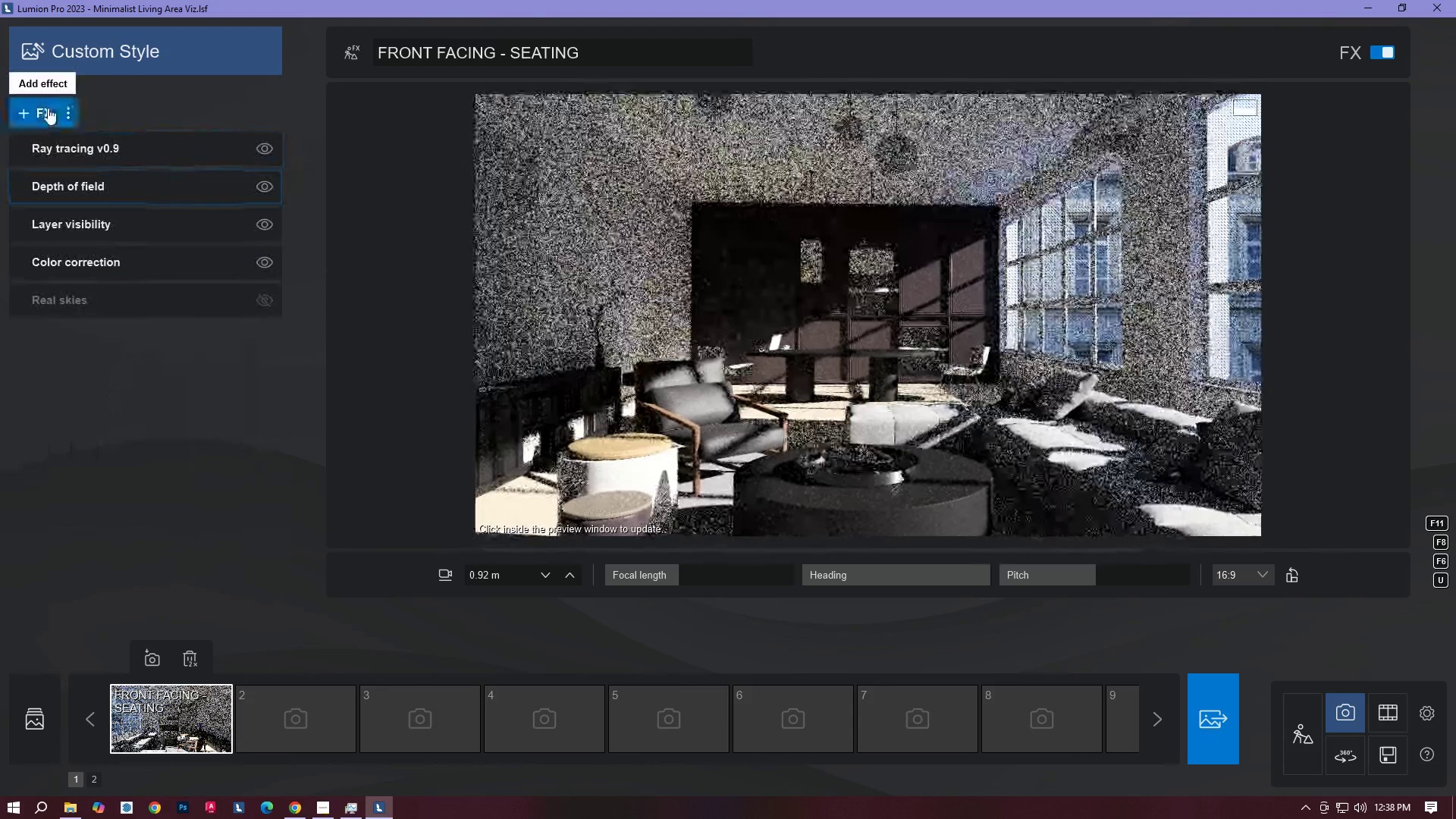 
left_click([44, 115])
 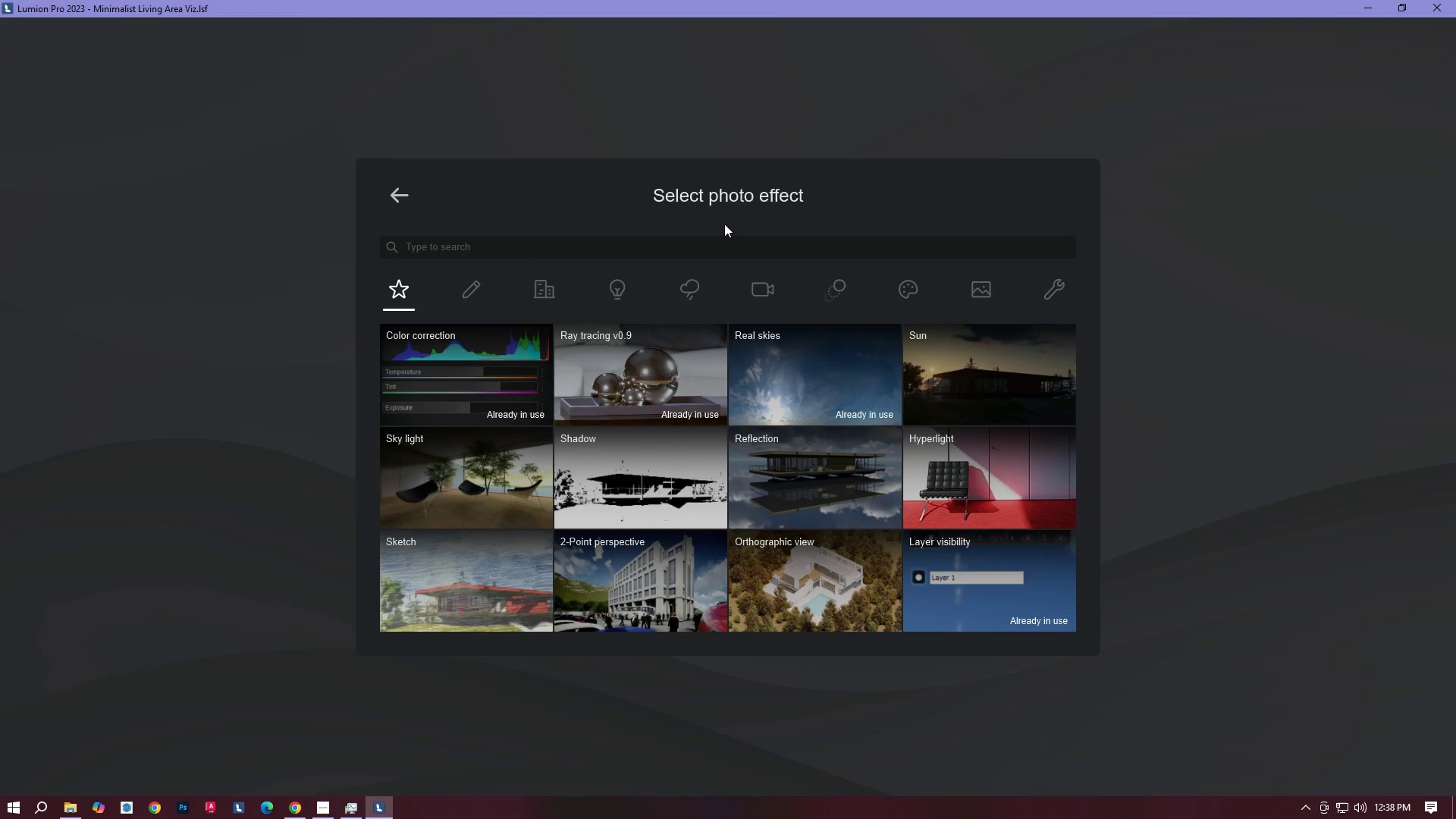 
left_click([770, 288])
 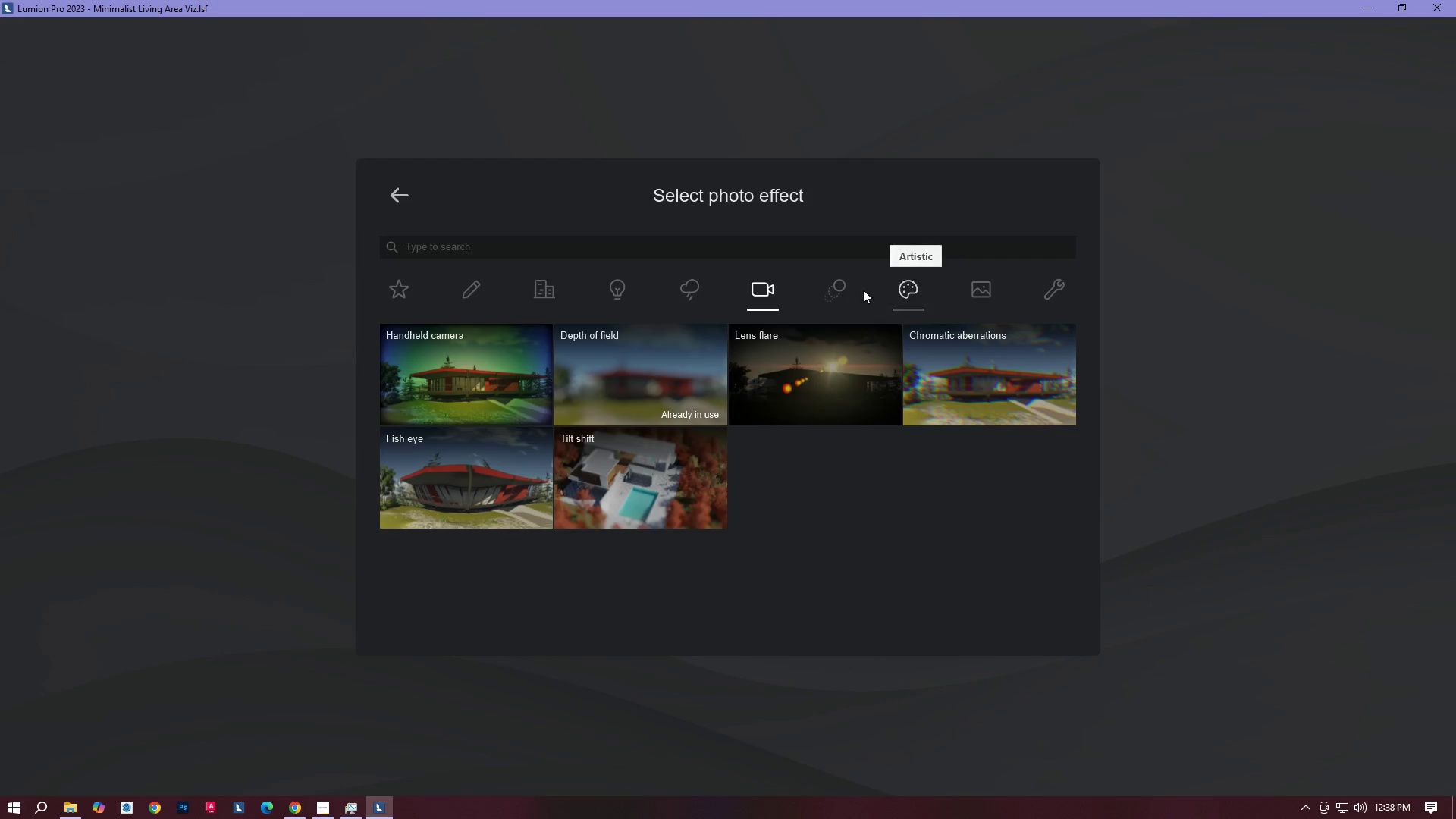 
wait(8.94)
 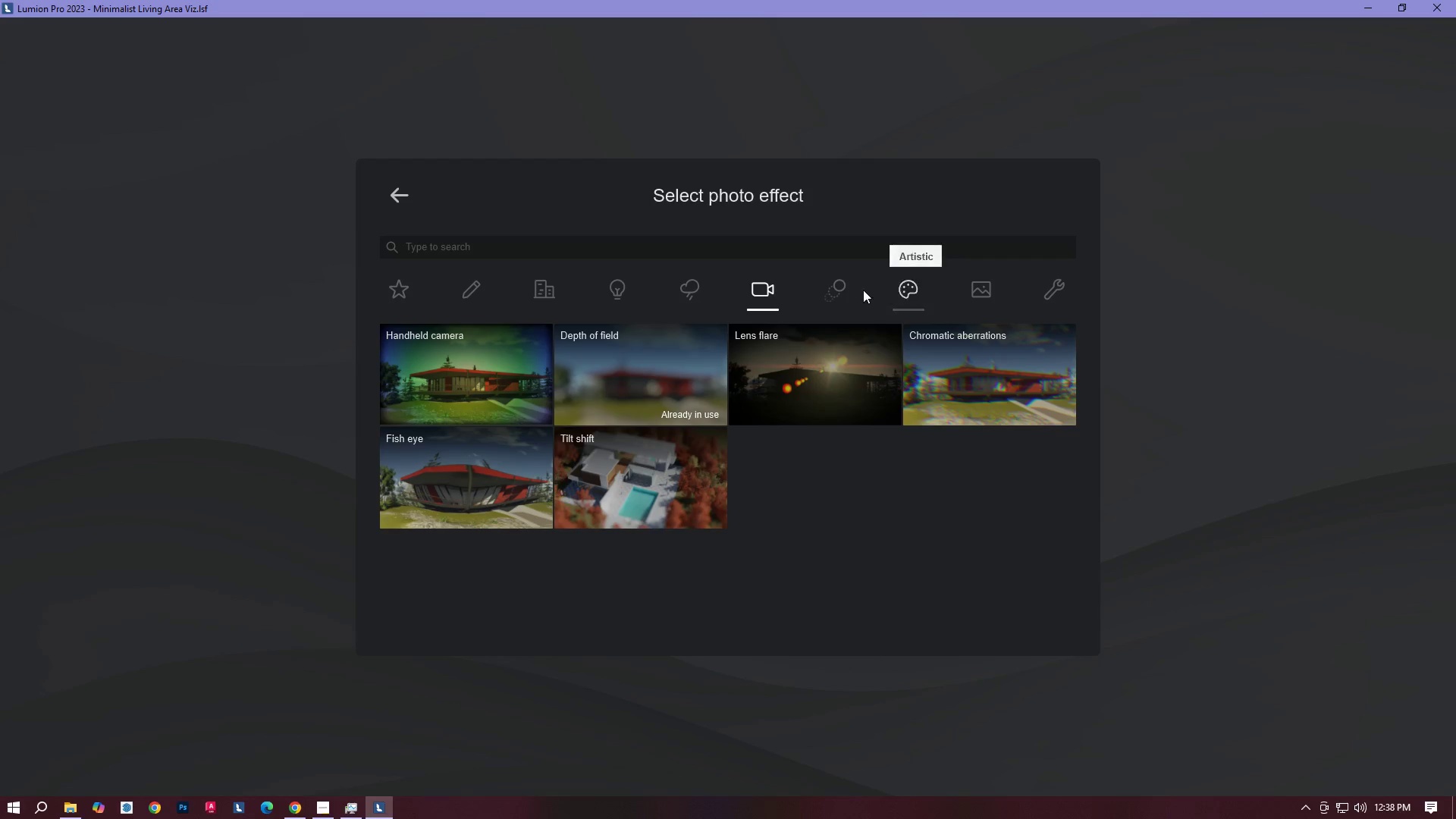 
left_click([467, 246])
 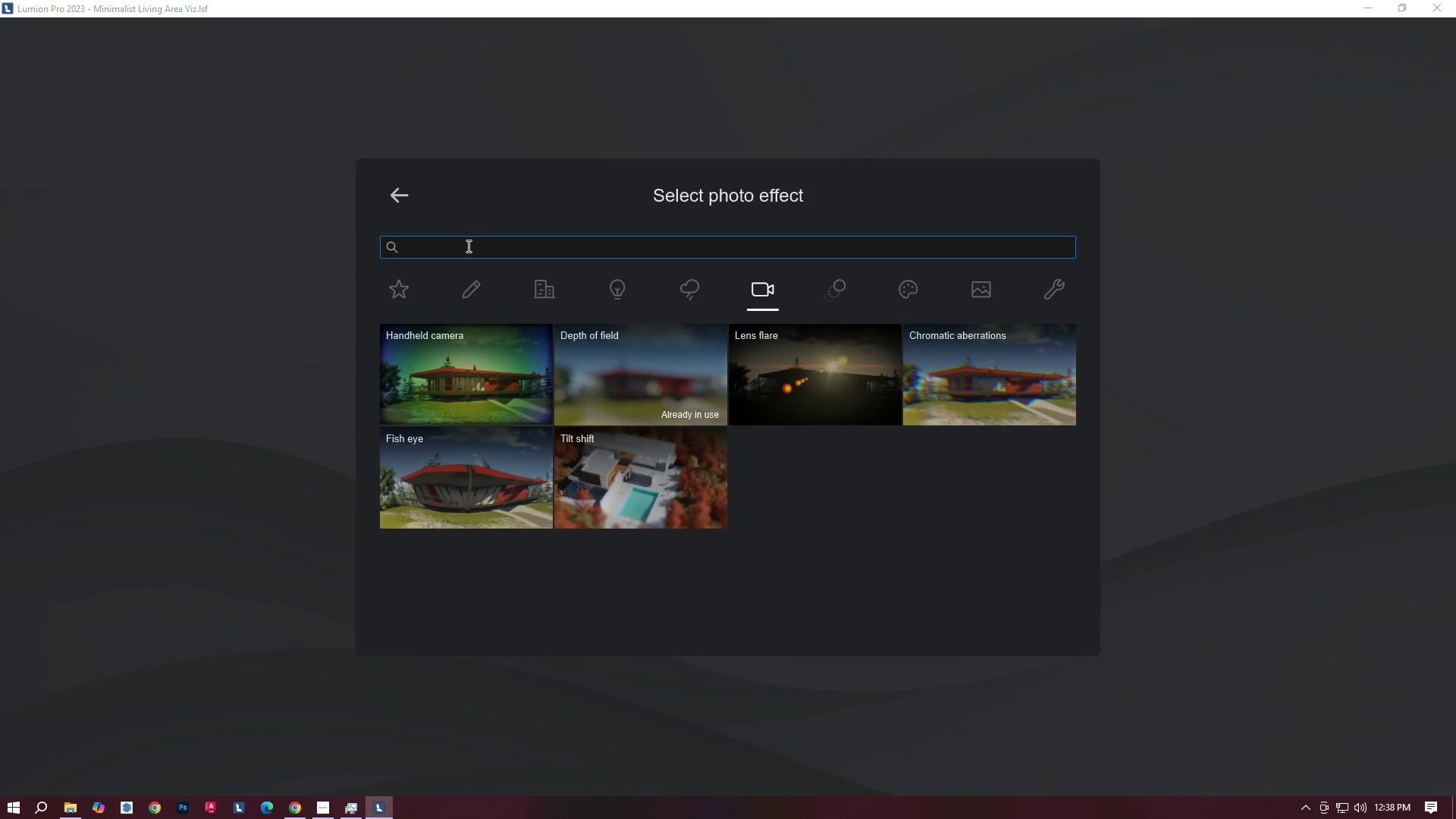 
type(NEAR)
 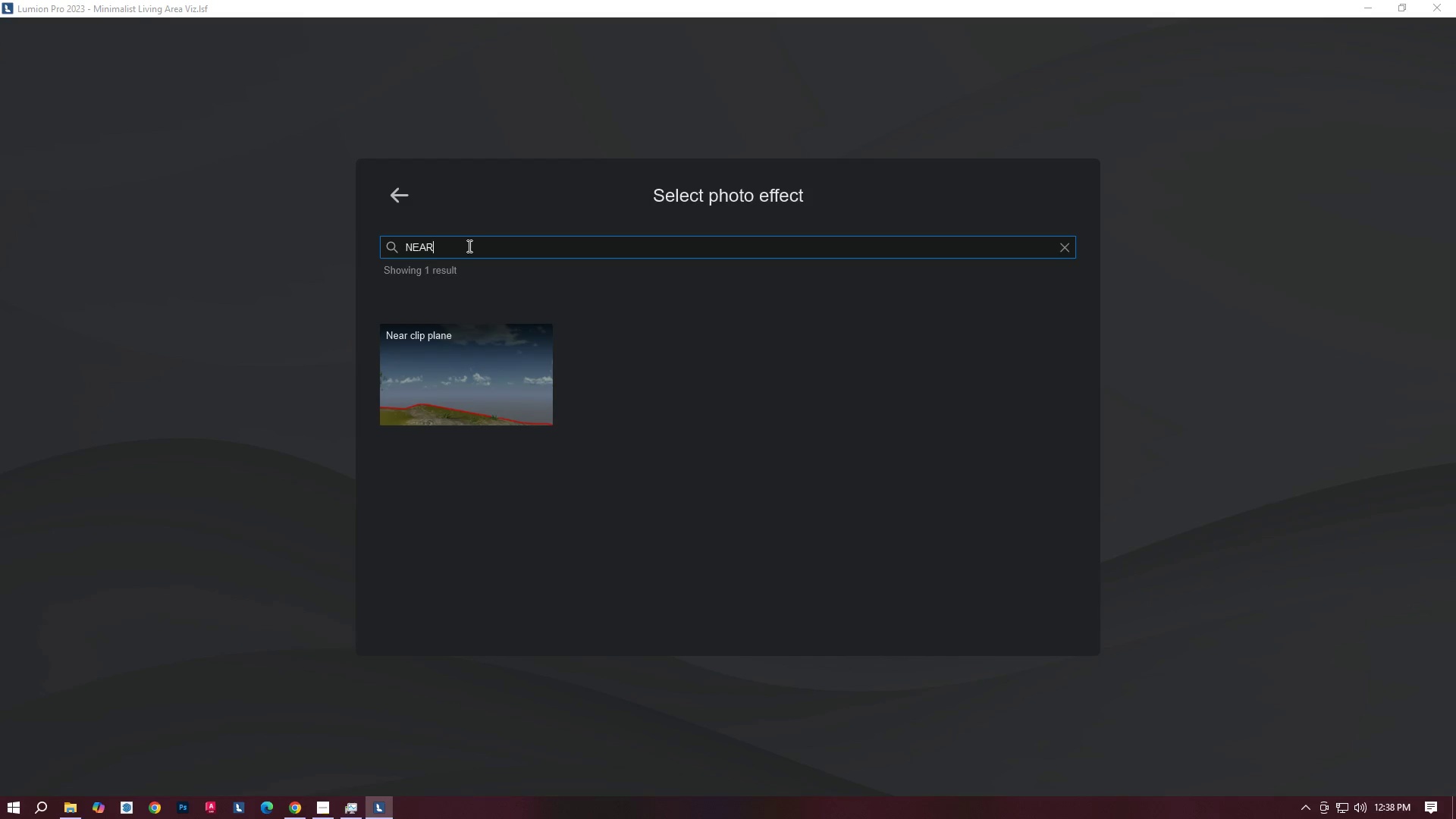 
left_click([447, 355])
 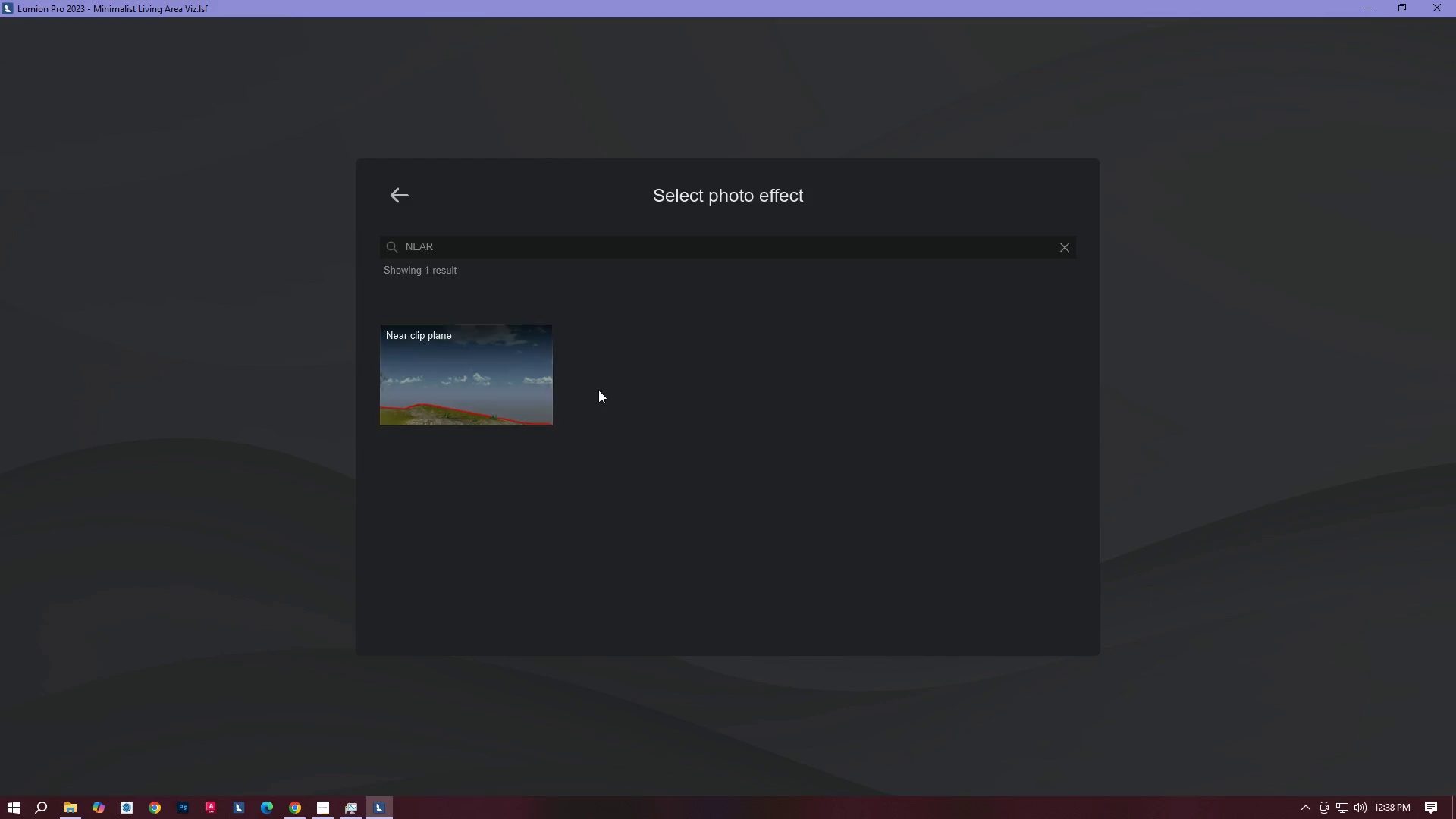 
left_click([494, 391])
 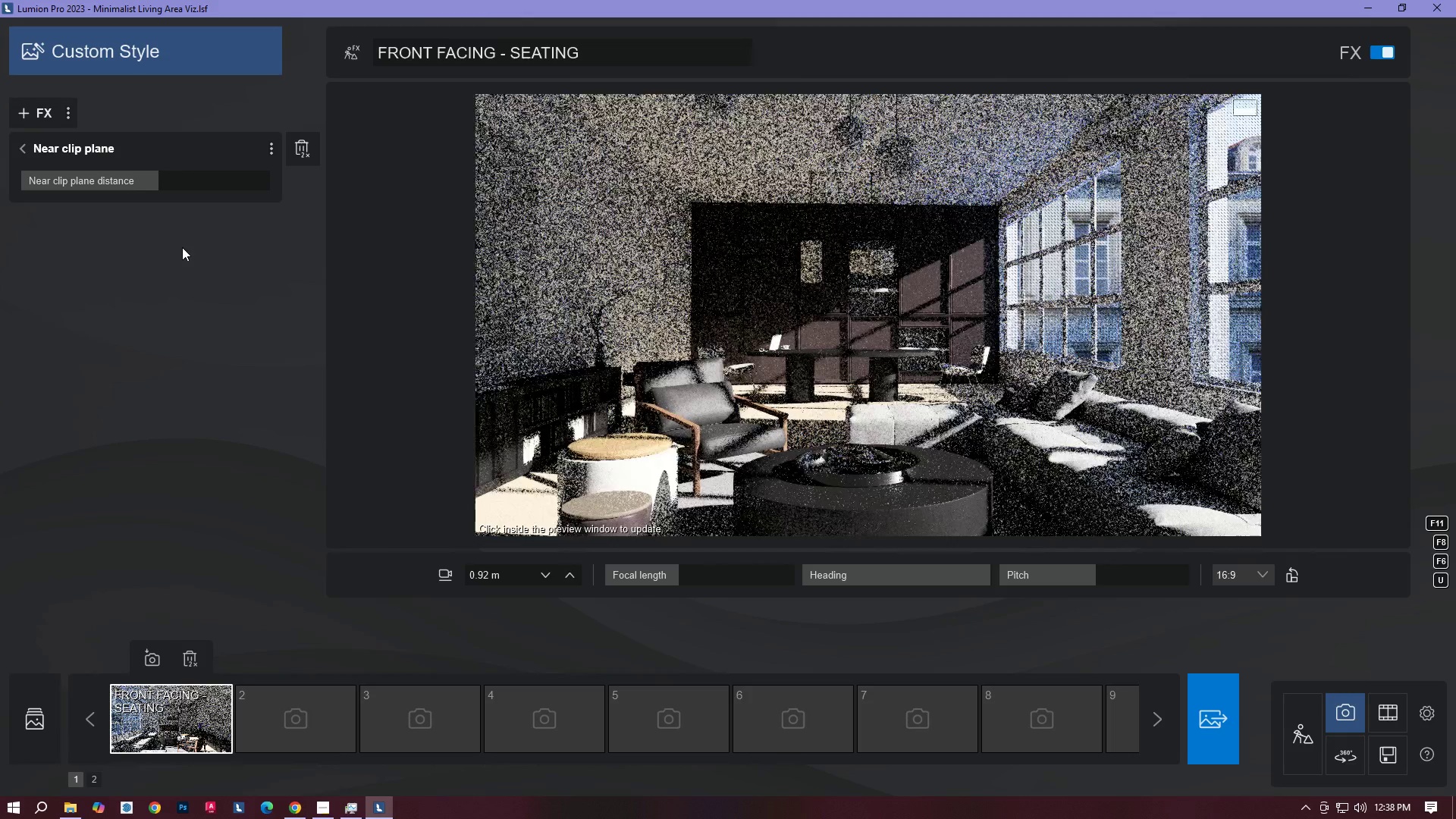 
key(S)
 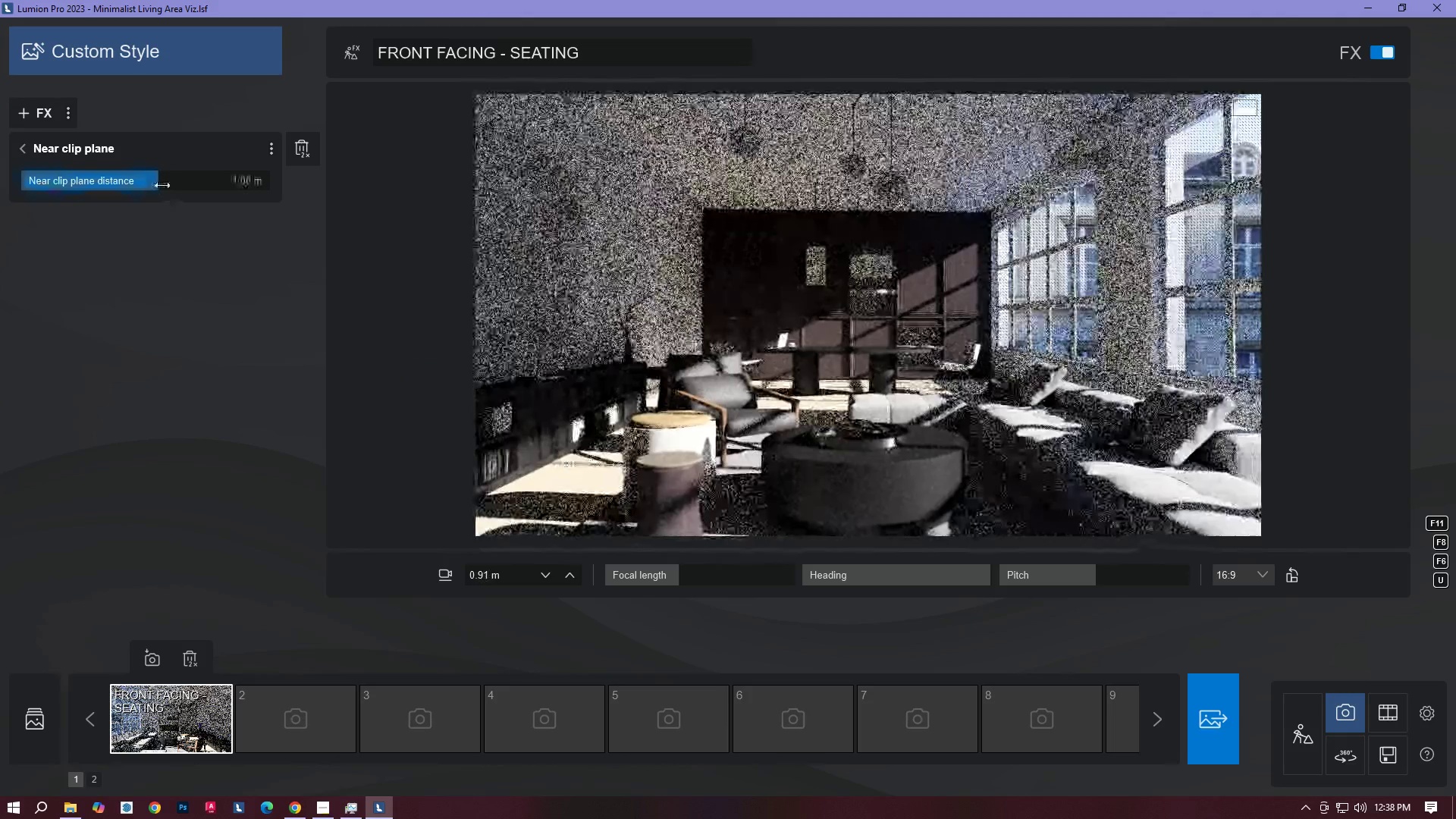 
left_click_drag(start_coordinate=[159, 184], to_coordinate=[139, 218])
 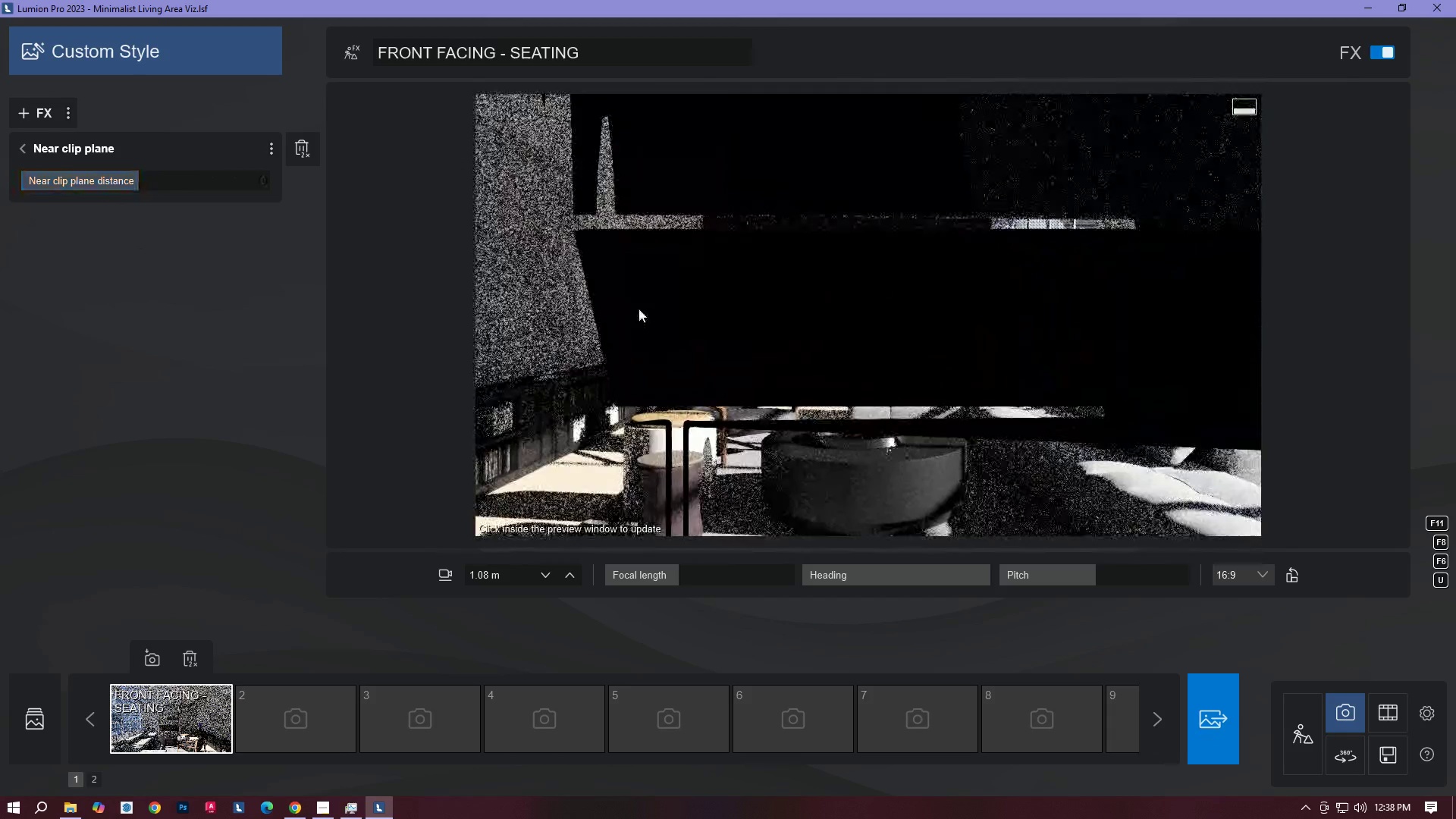 
key(W)
 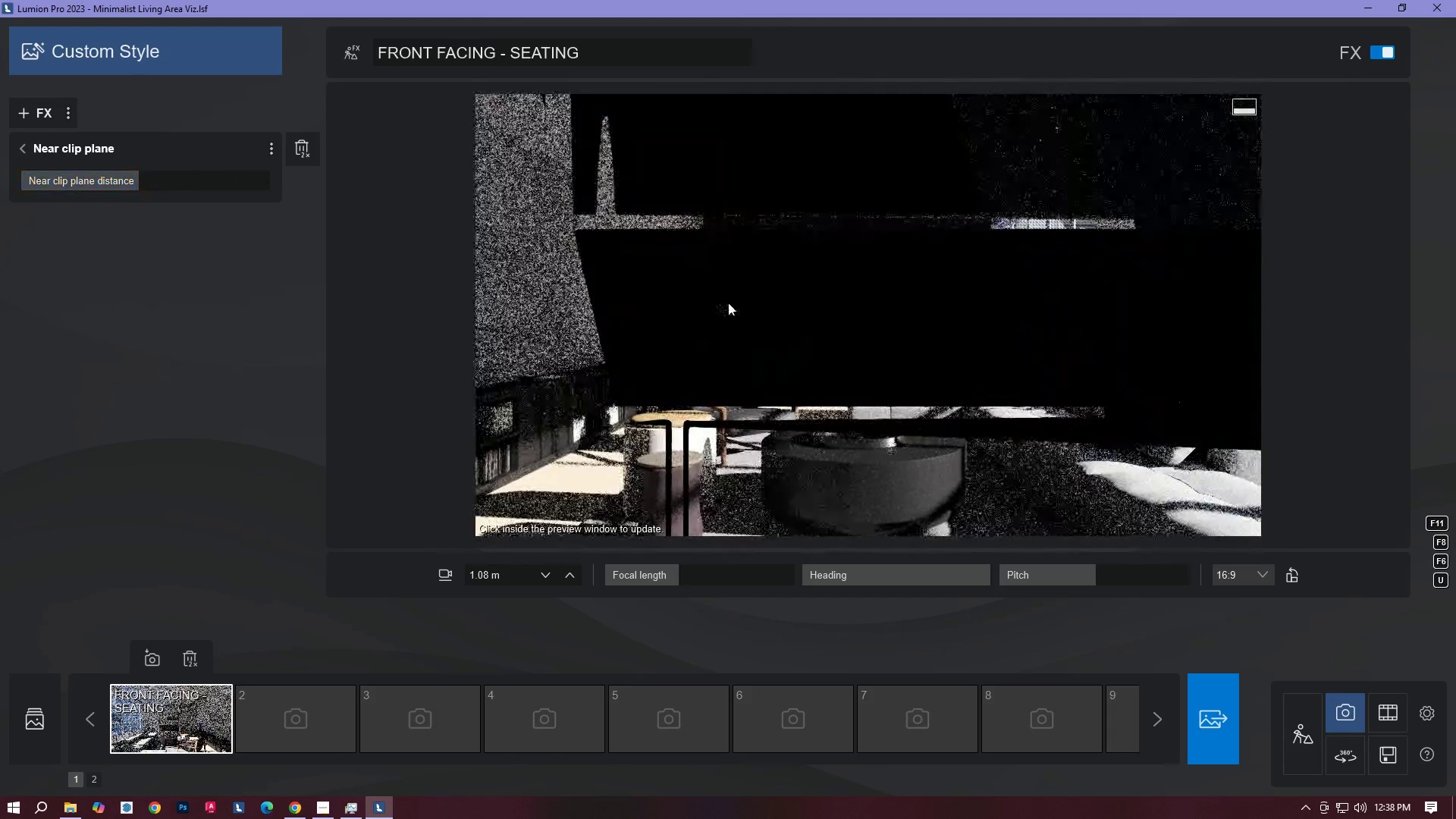 
hold_key(key=D, duration=0.72)
 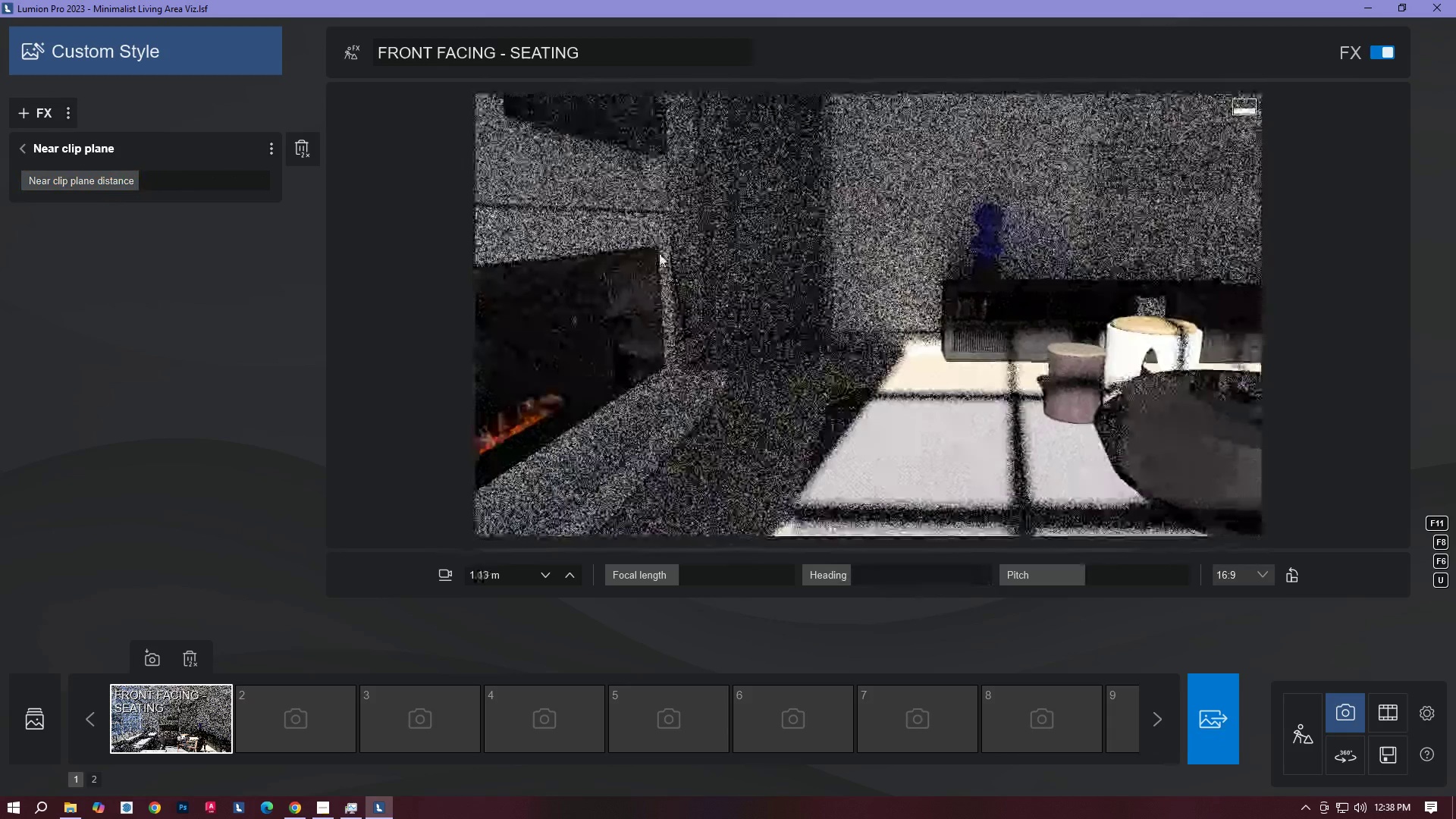 
right_click([725, 303])
 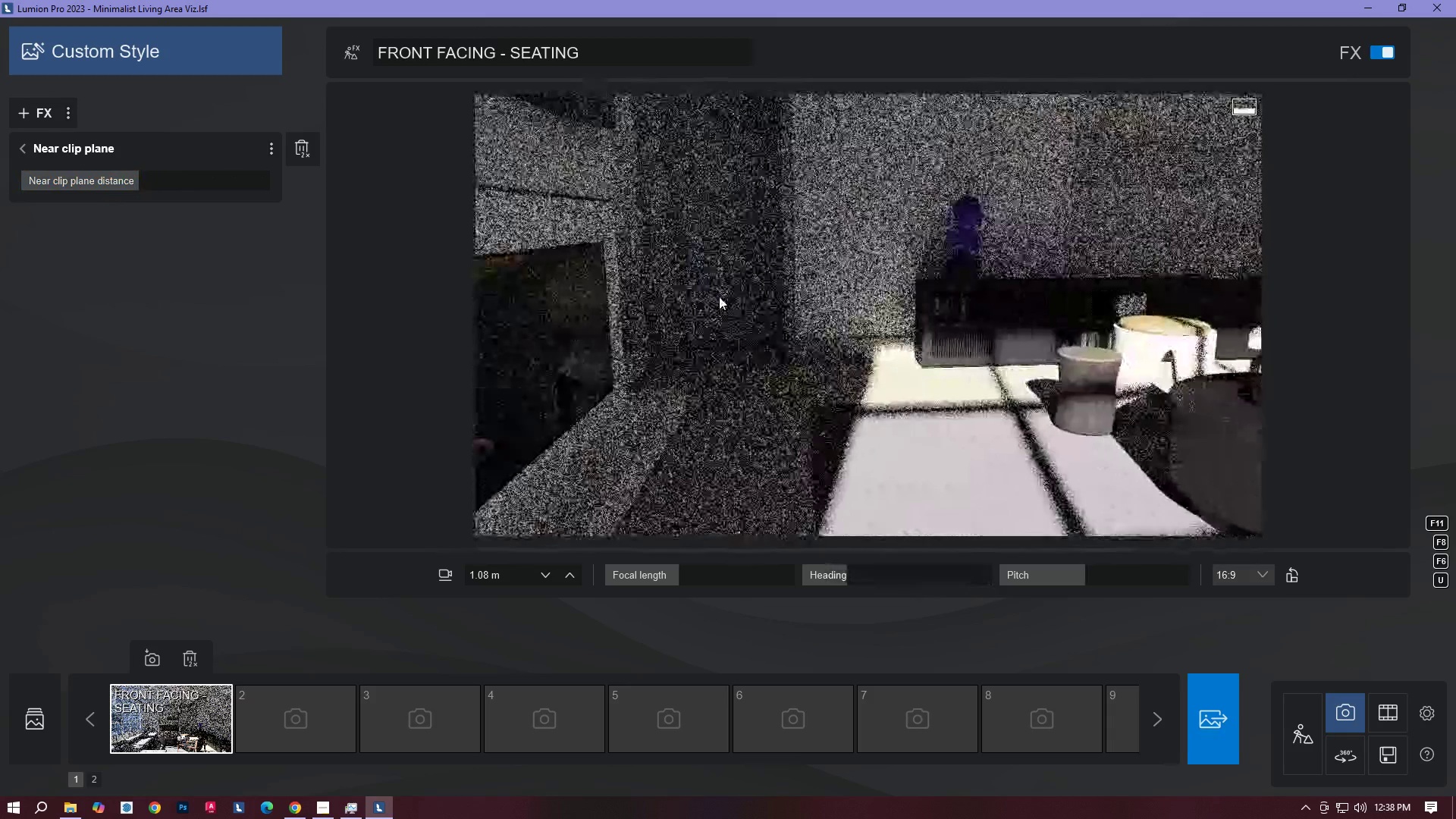 
key(S)
 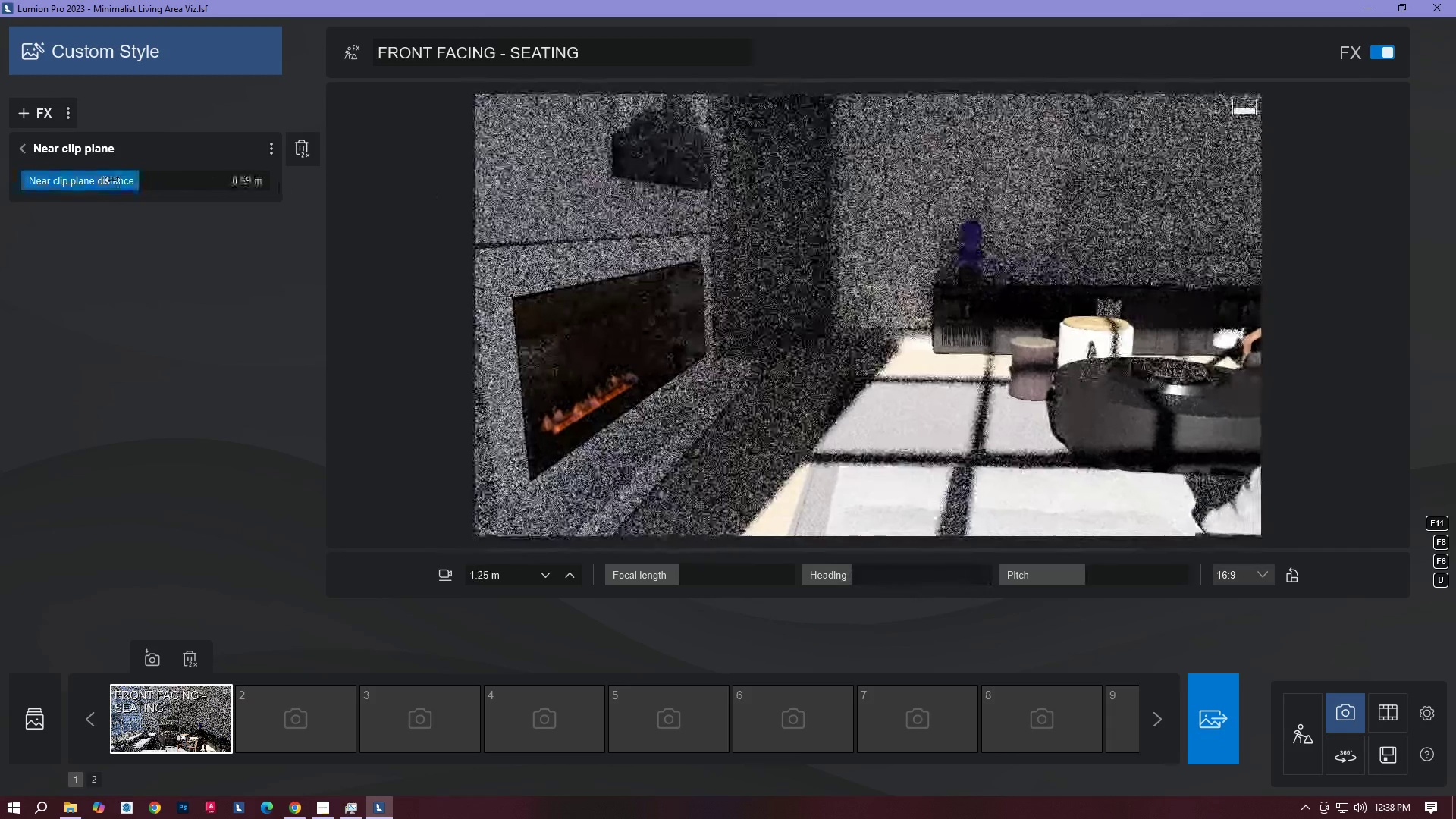 
left_click_drag(start_coordinate=[140, 183], to_coordinate=[136, 206])
 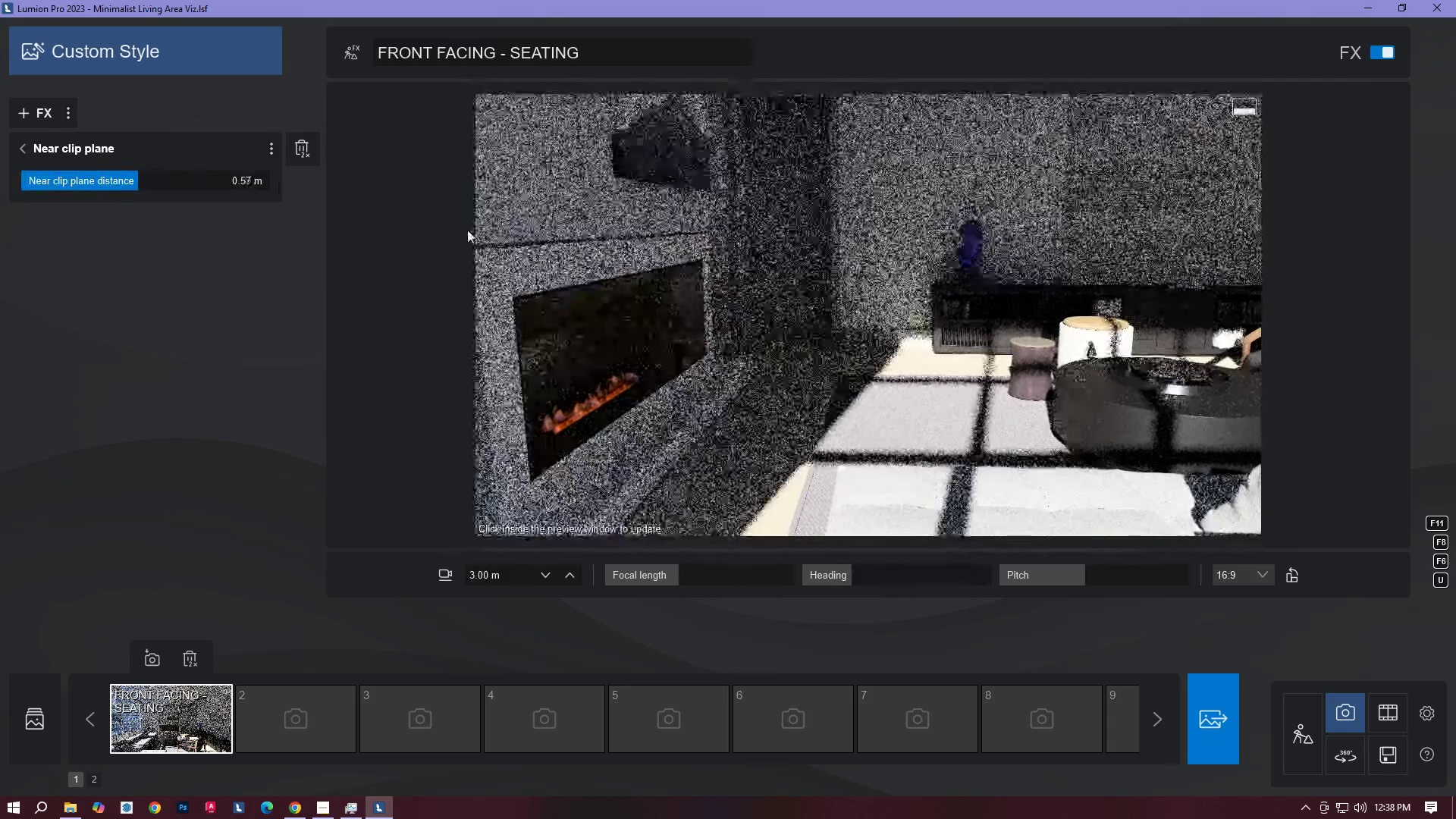 
hold_key(key=W, duration=0.52)
 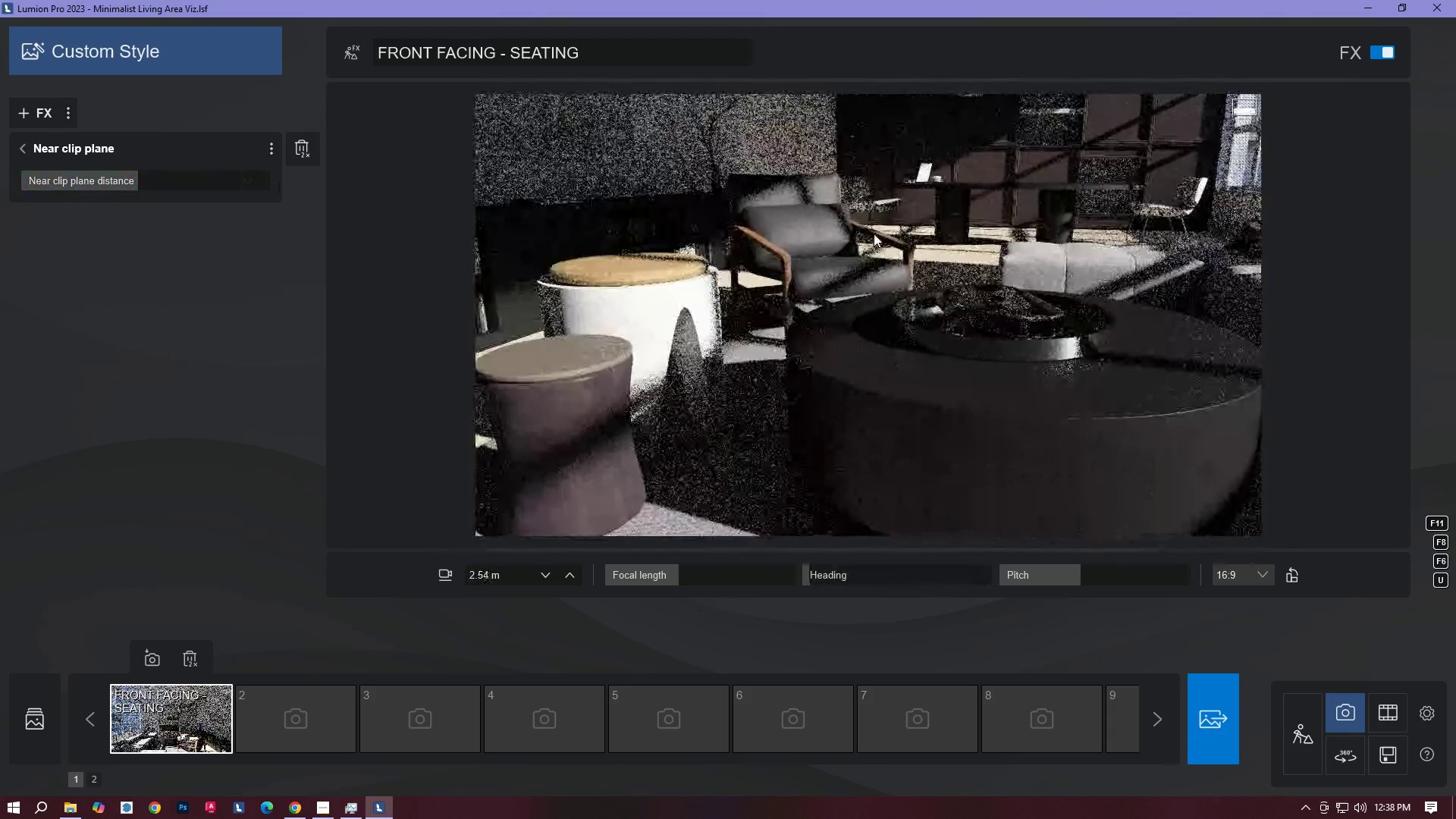 
hold_key(key=A, duration=0.59)
 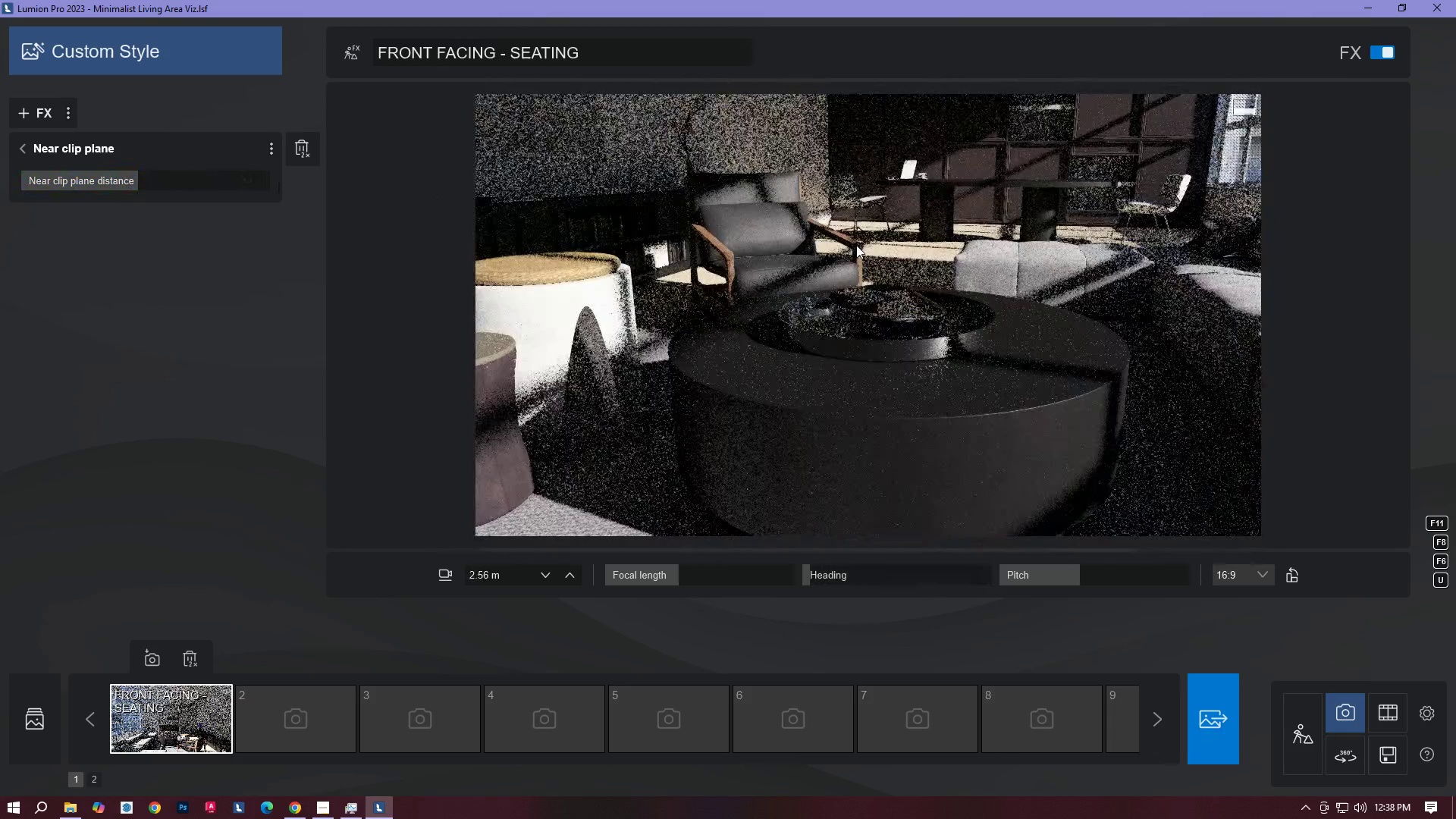 
type(SSS)
 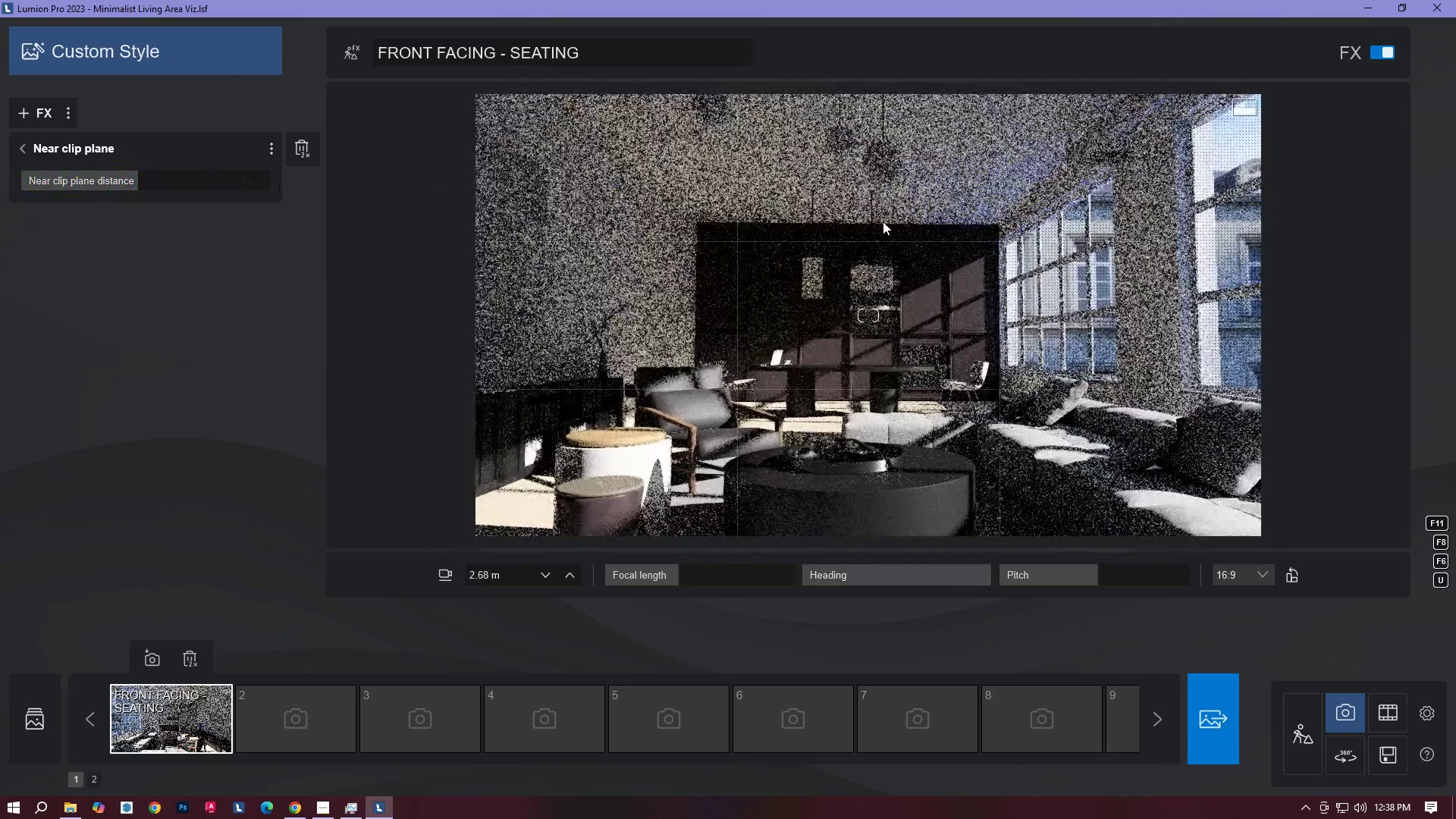 
hold_key(key=Space, duration=1.2)
 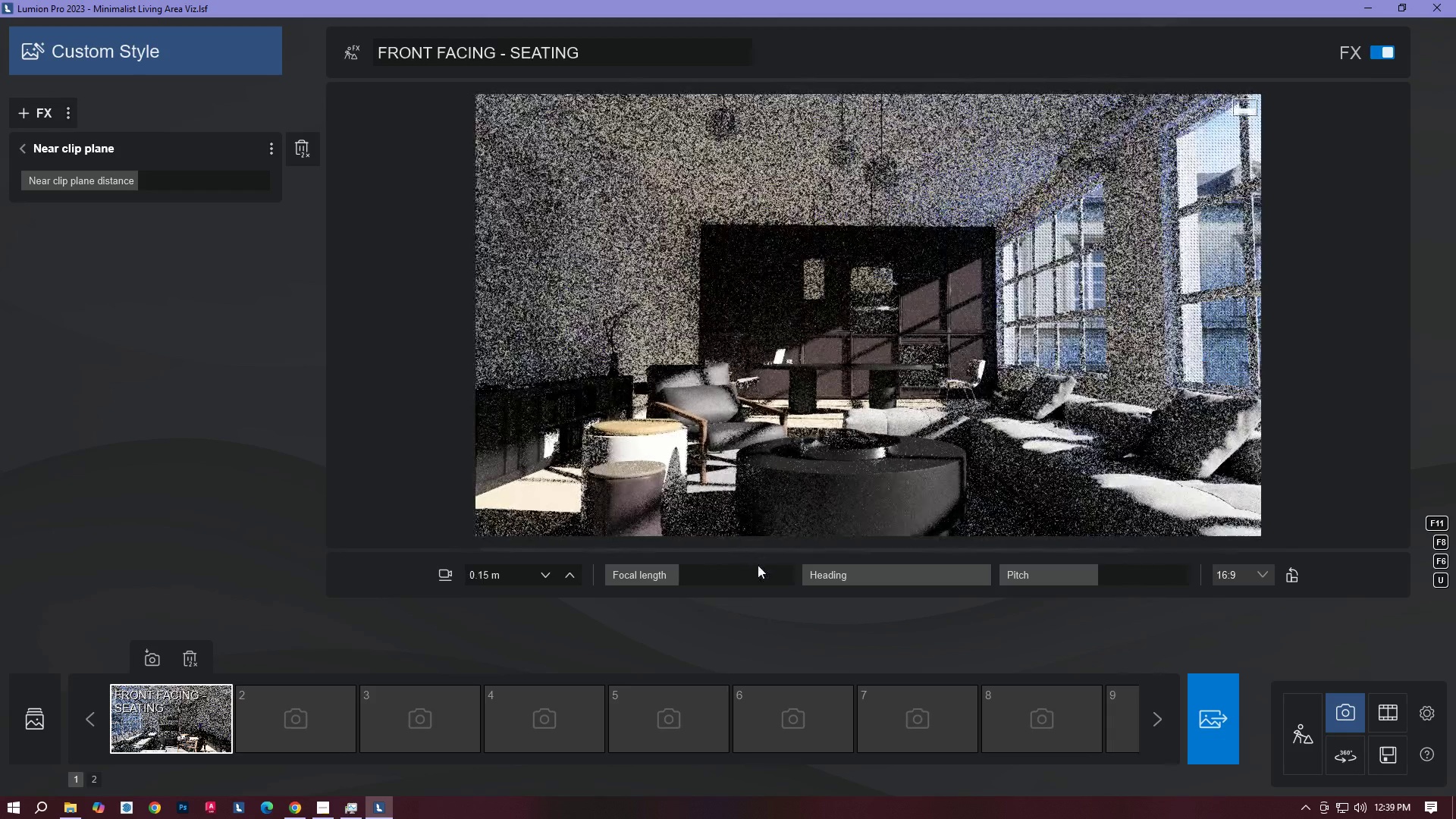 
hold_key(key=S, duration=0.44)
 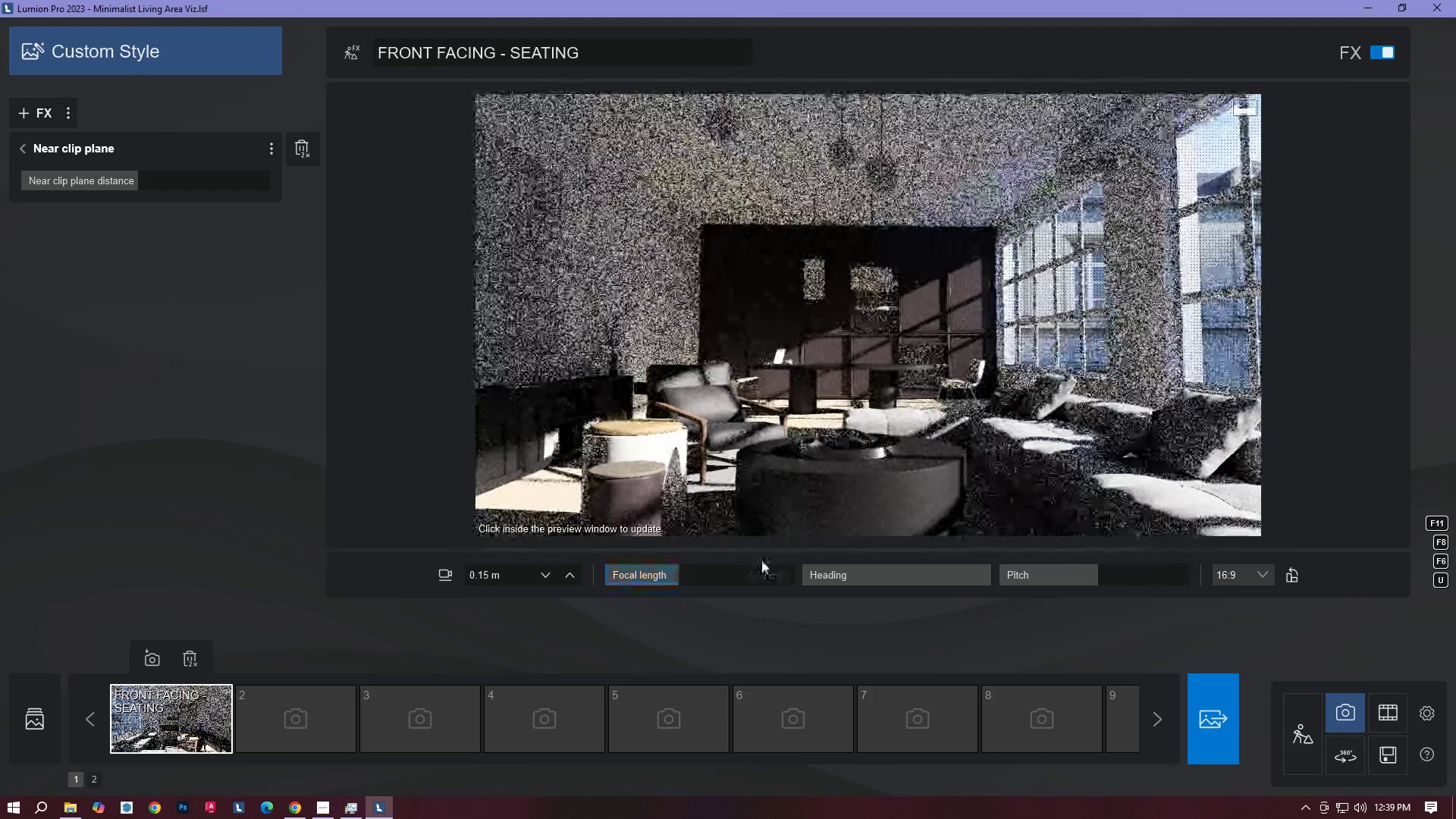 
hold_key(key=S, duration=0.34)
 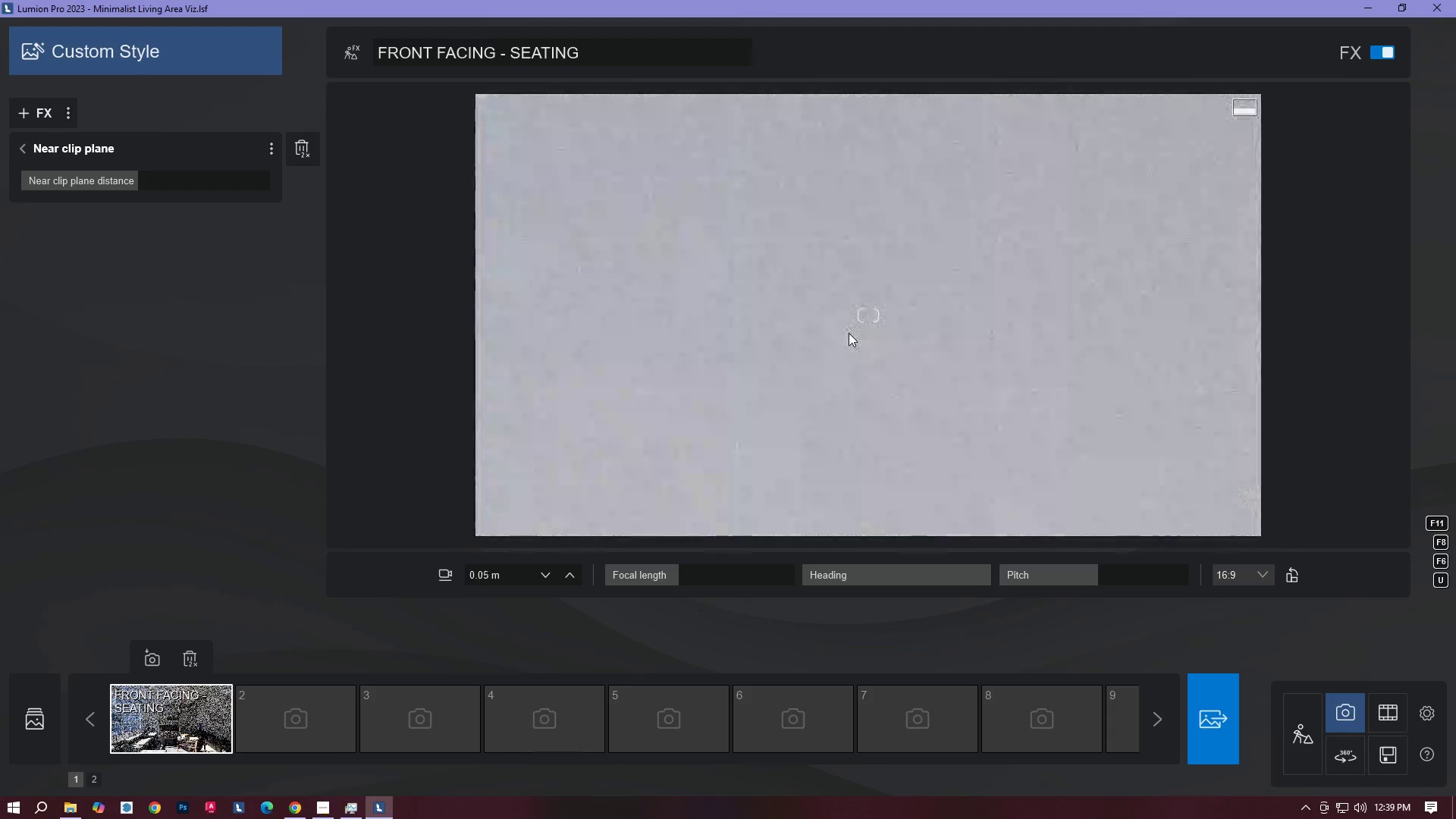 
key(W)
 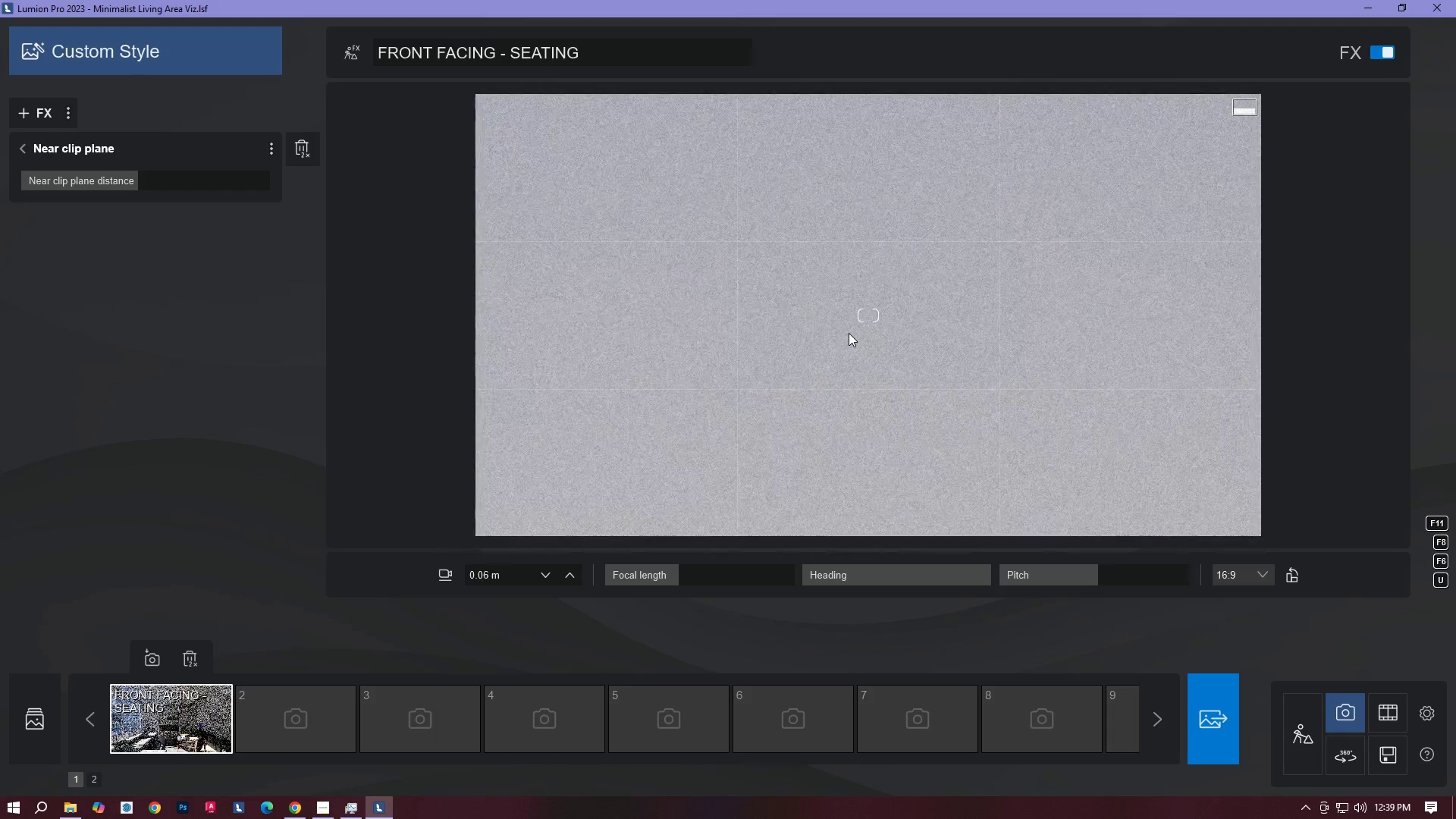 
right_click([849, 333])
 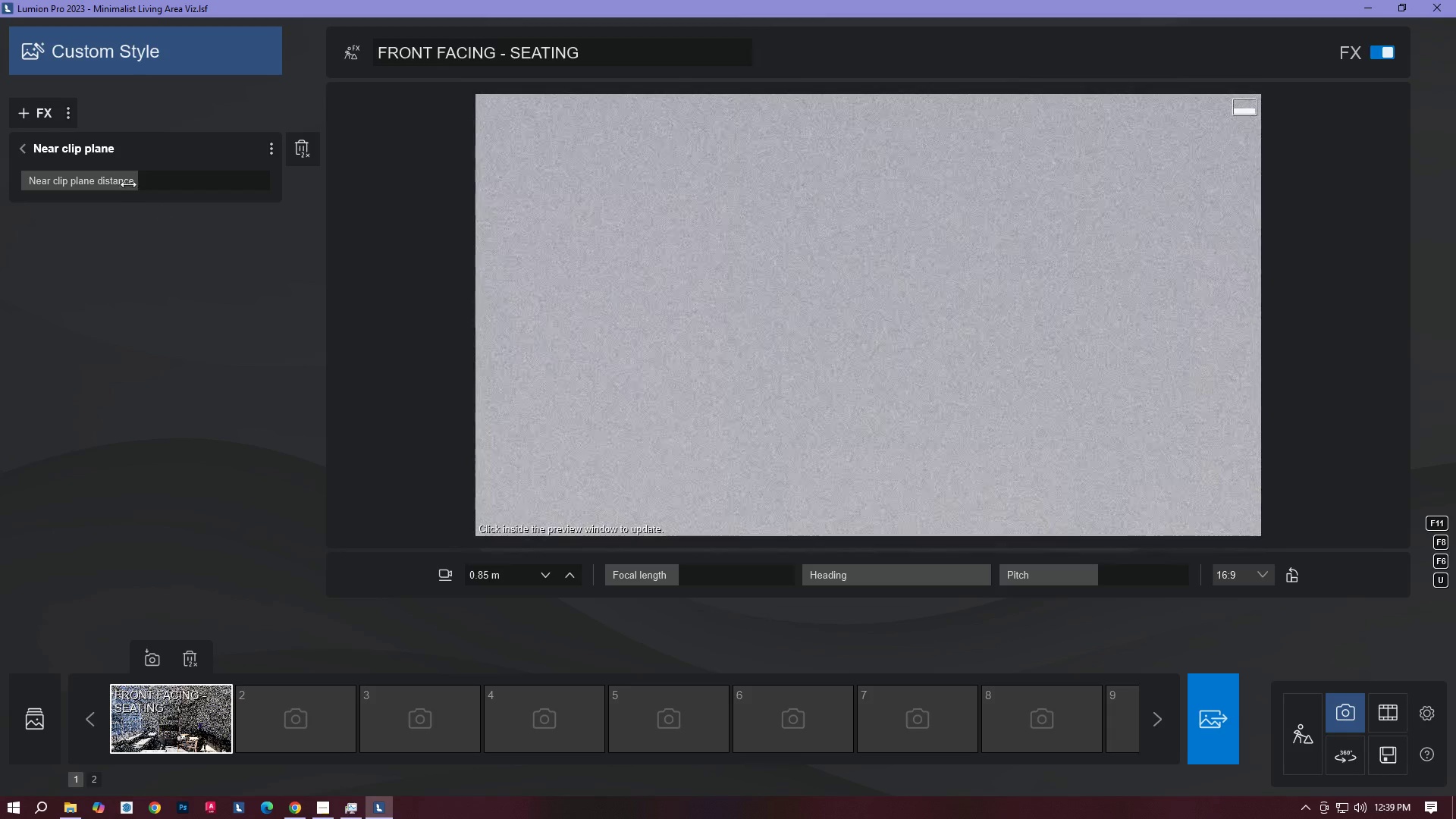 
left_click_drag(start_coordinate=[133, 185], to_coordinate=[188, 187])
 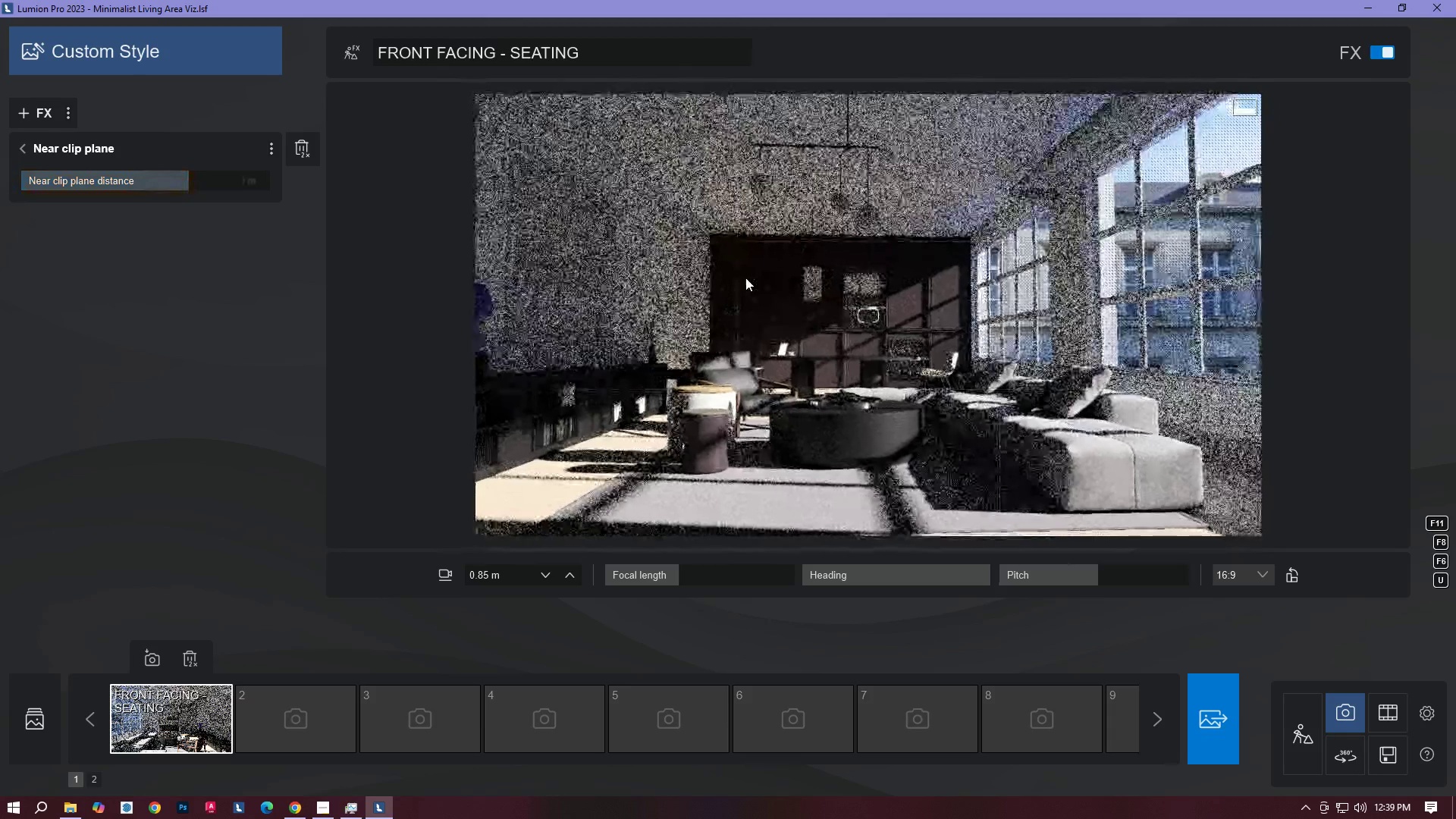 
type(ADDDAWQQE)
 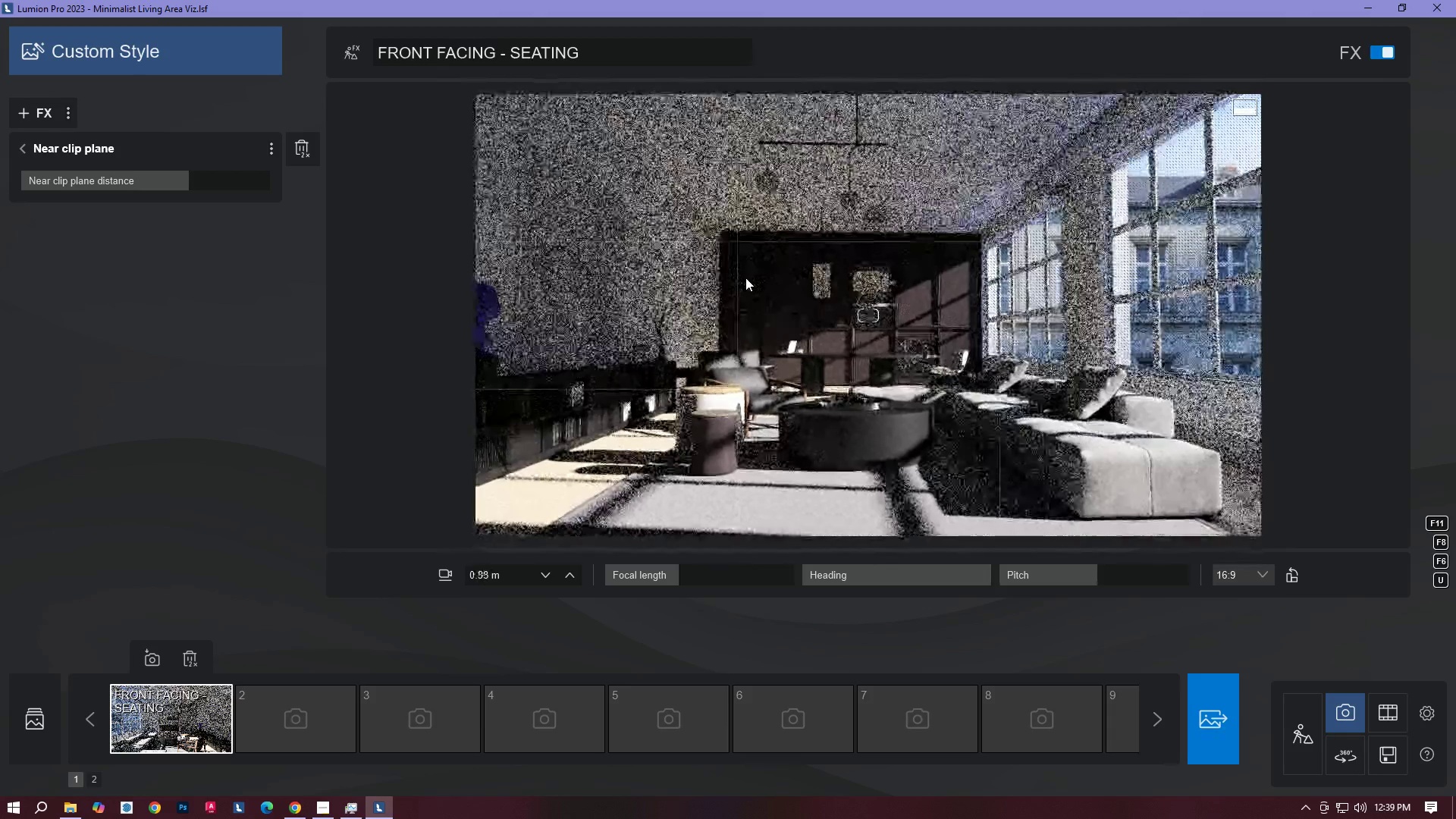 
hold_key(key=Space, duration=7.62)
 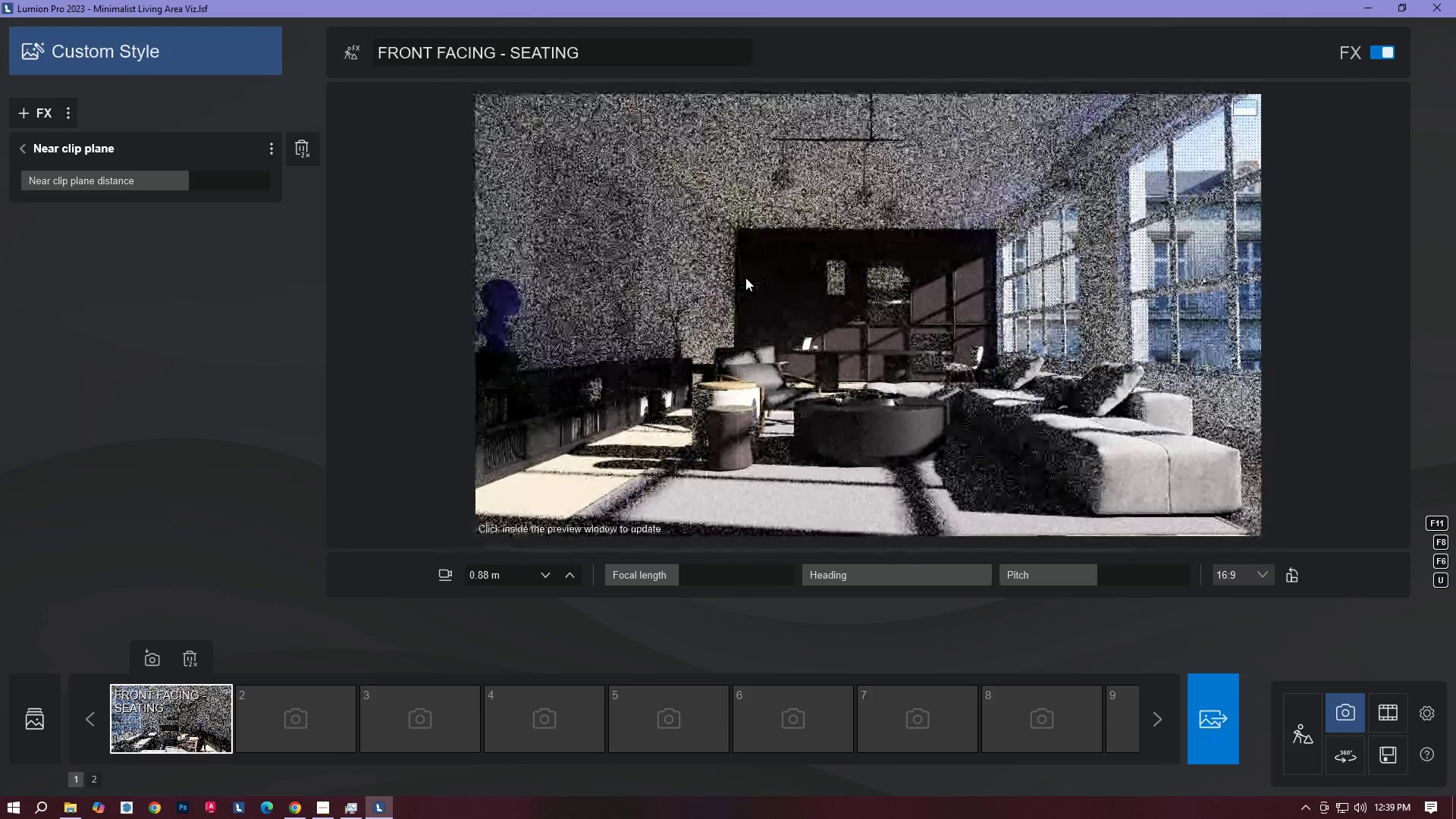 
left_click([745, 278])
 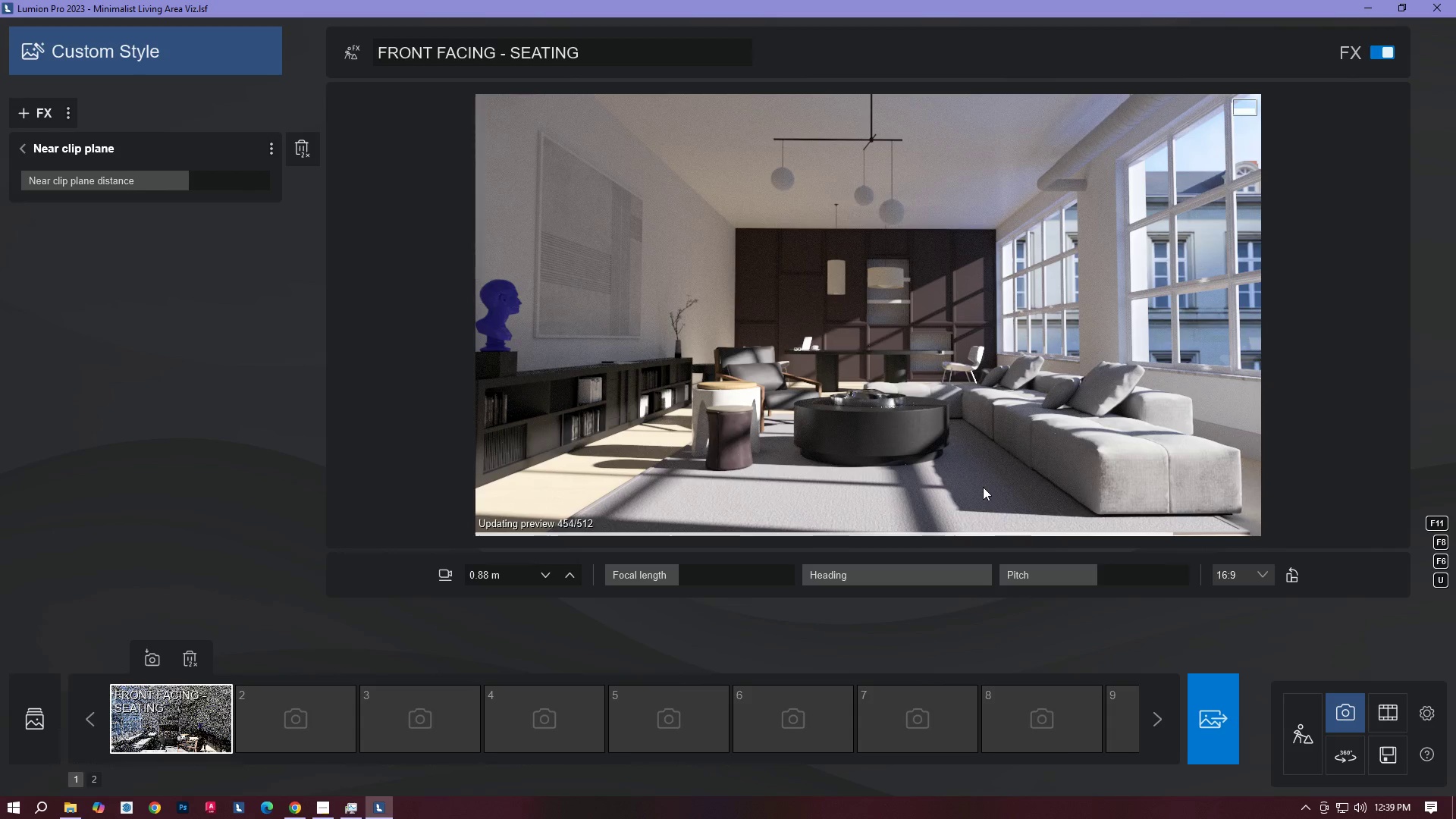 
wait(31.06)
 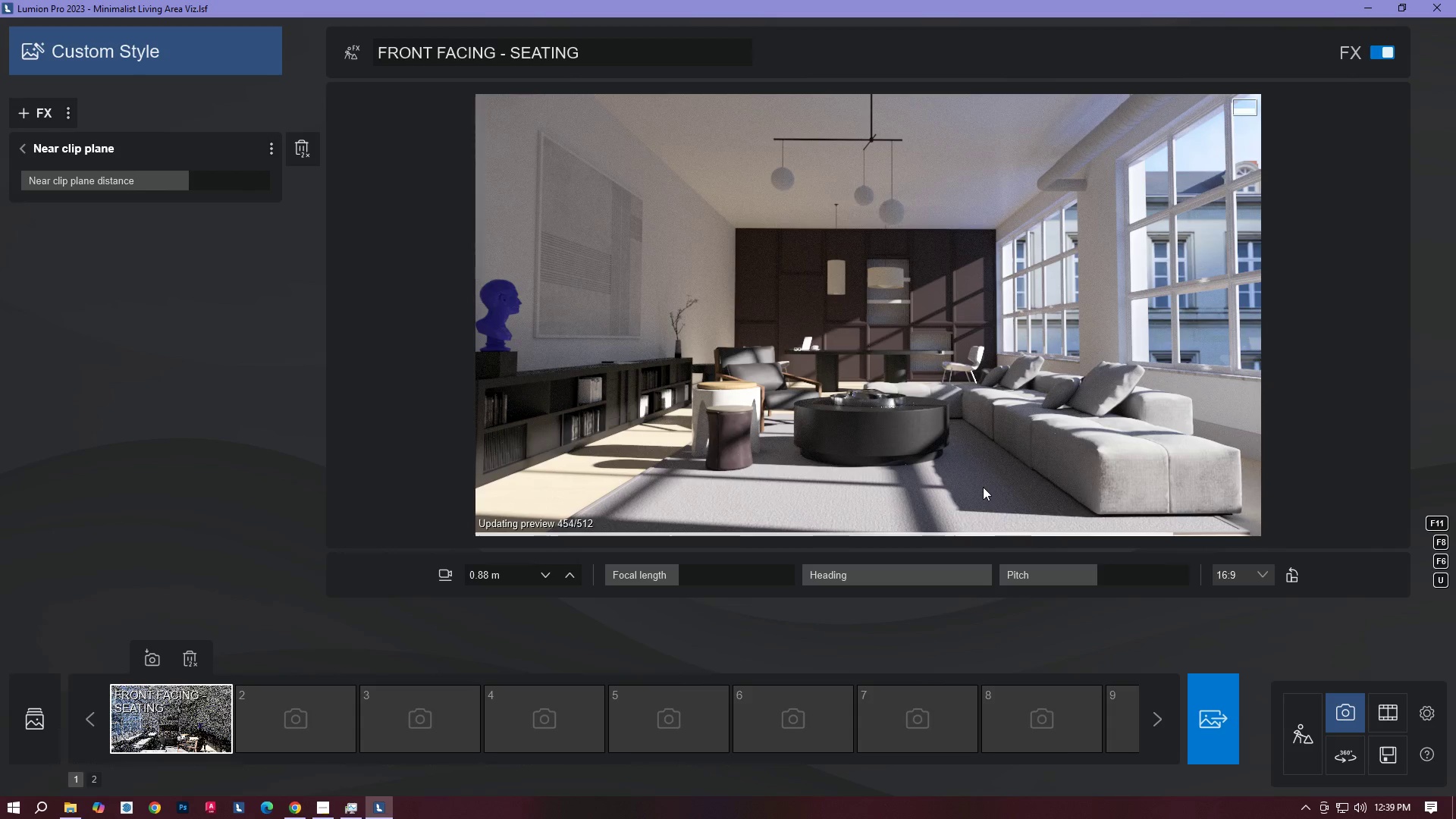 
left_click([874, 408])
 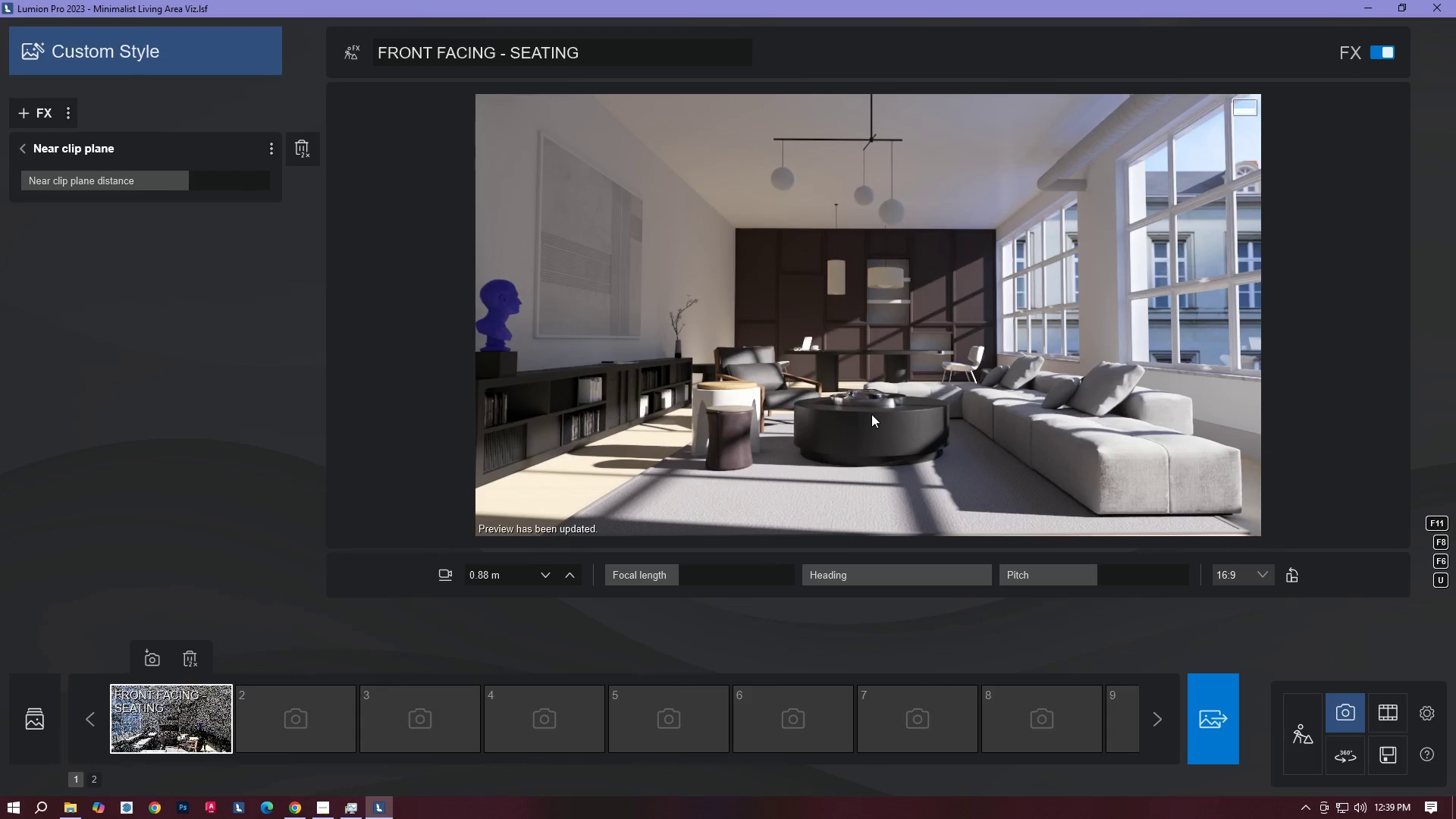 
hold_key(key=Space, duration=12.09)
 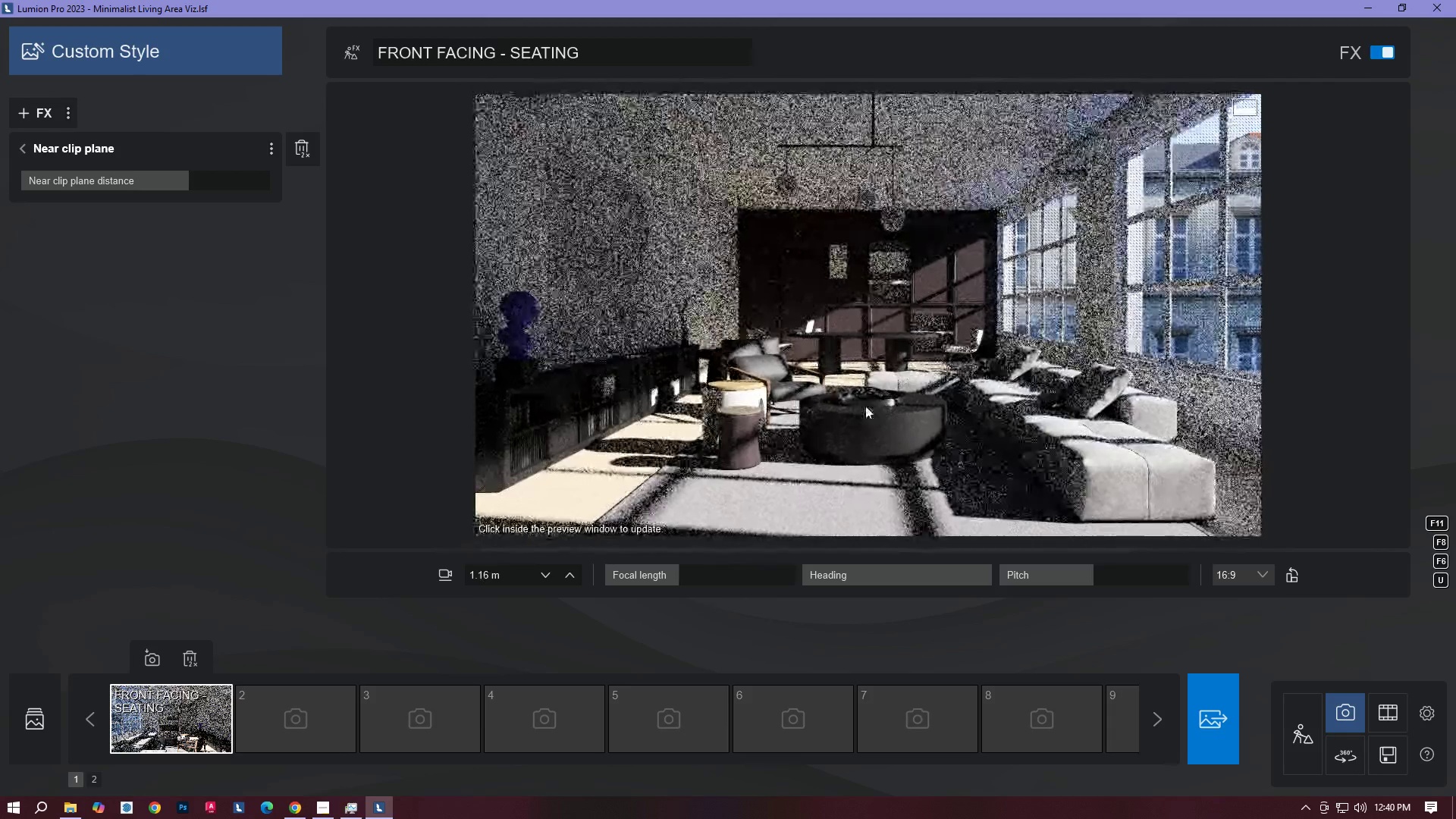 
key(Q)
 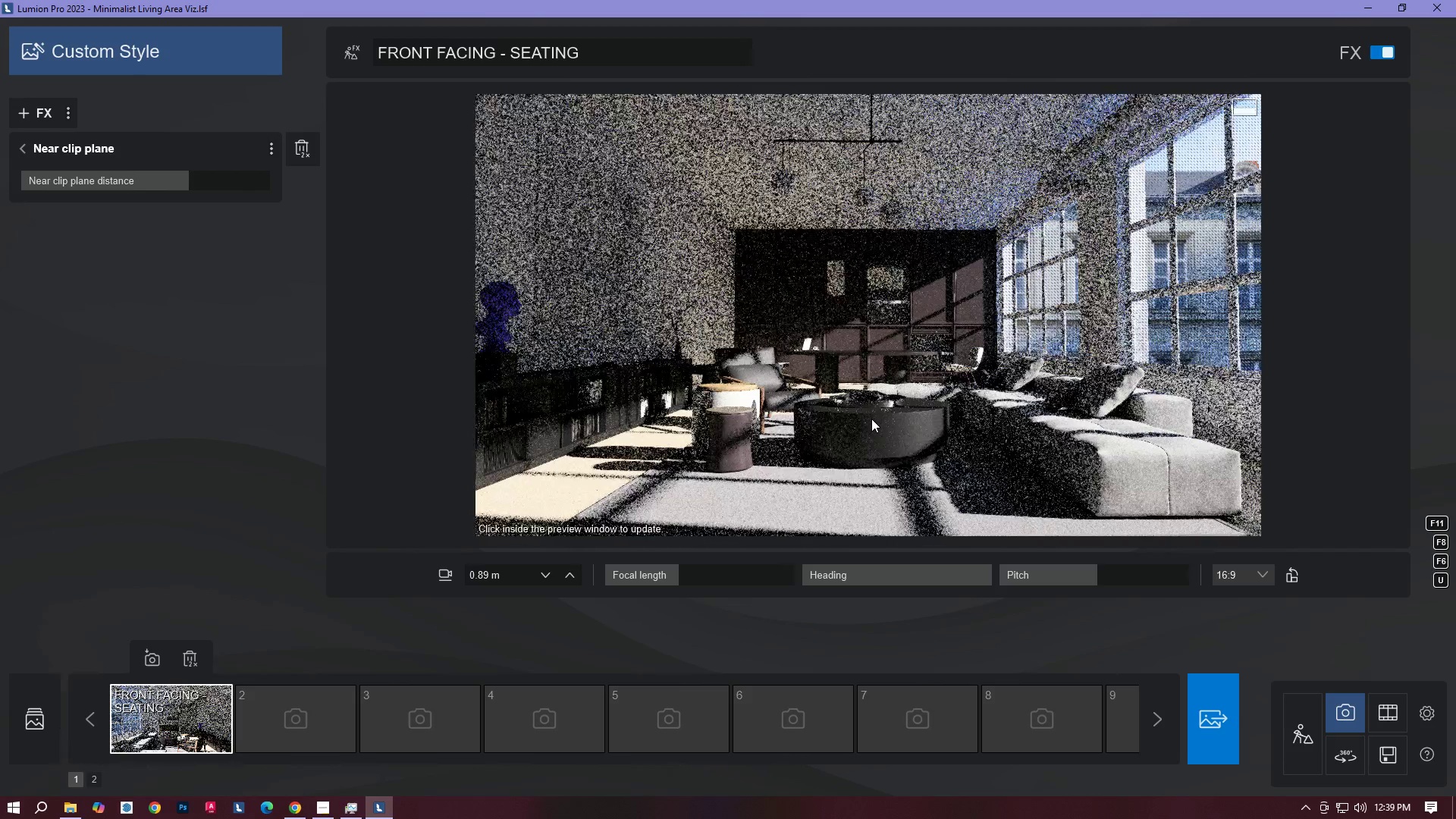 
type(QQQQQ)
 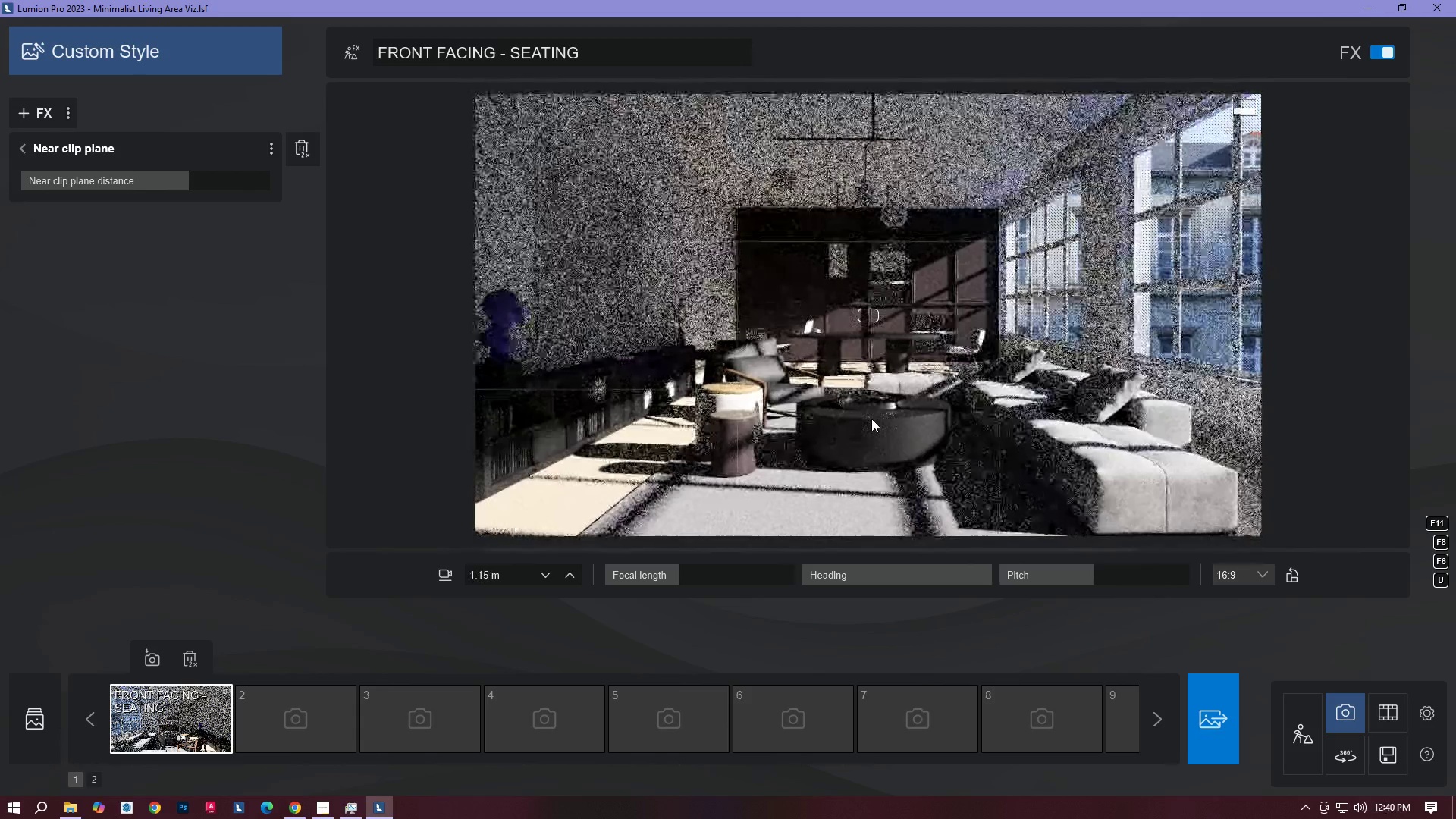 
type(SSSS)
 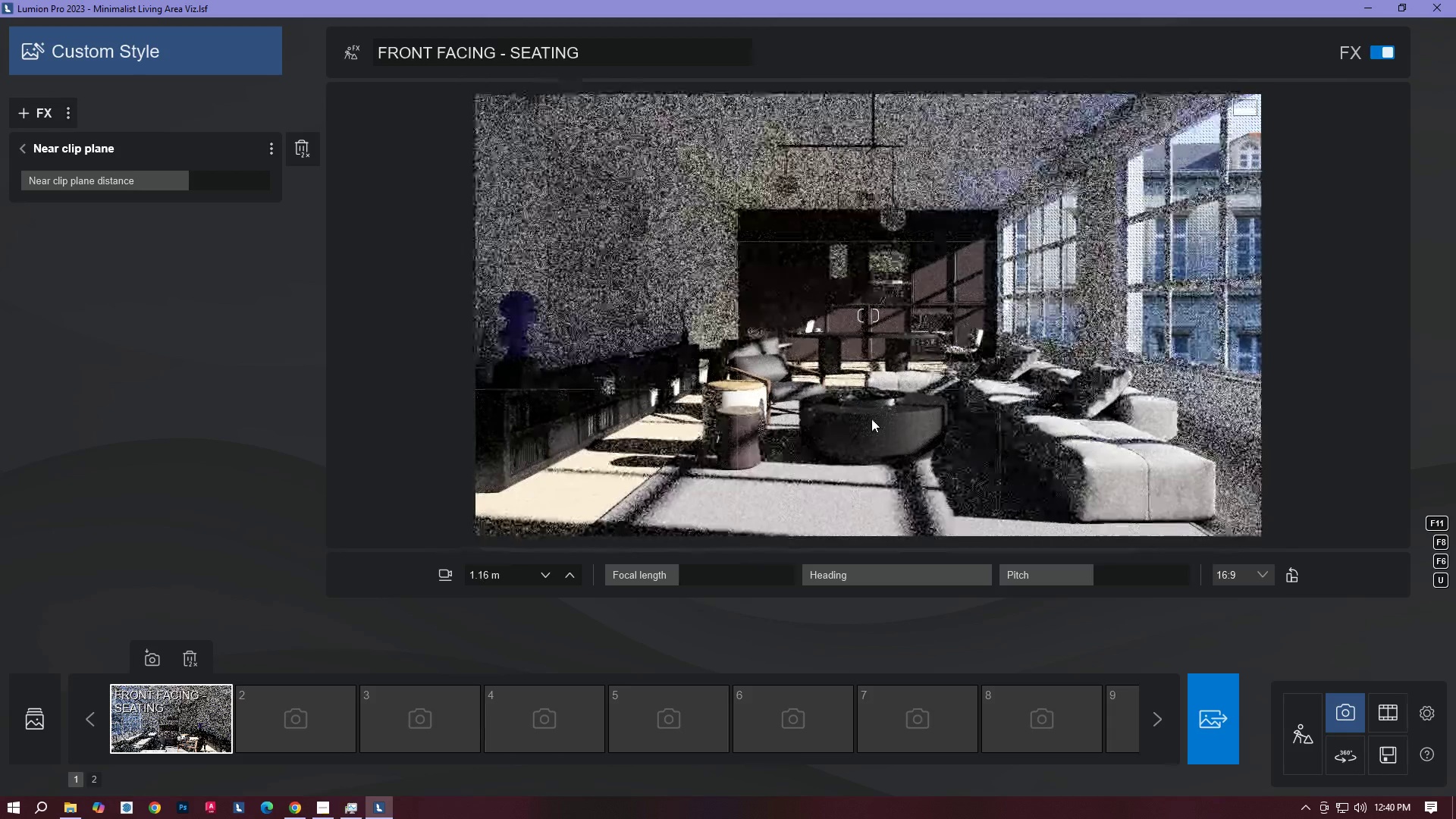 
right_click([871, 419])
 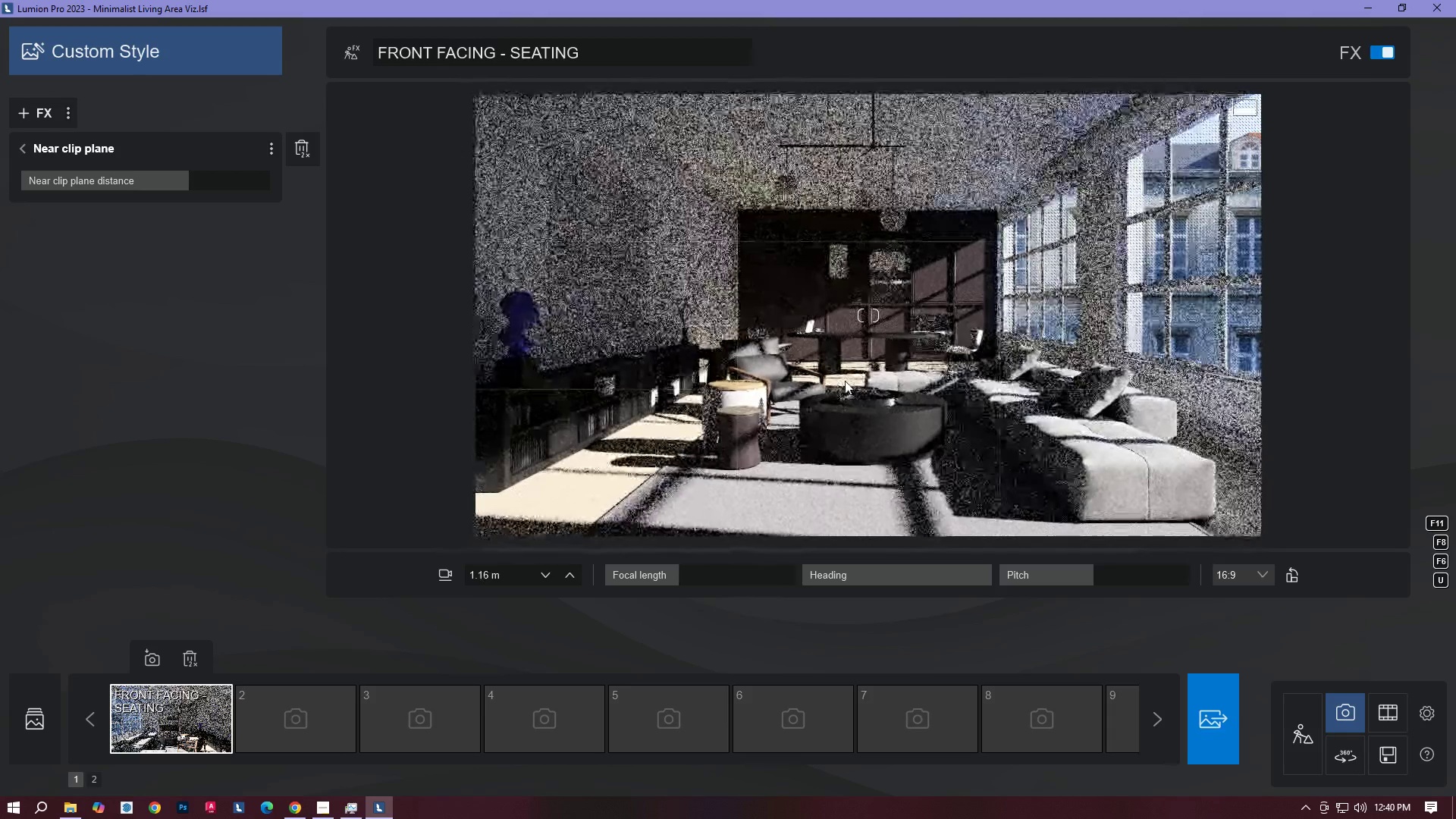 
wait(8.5)
 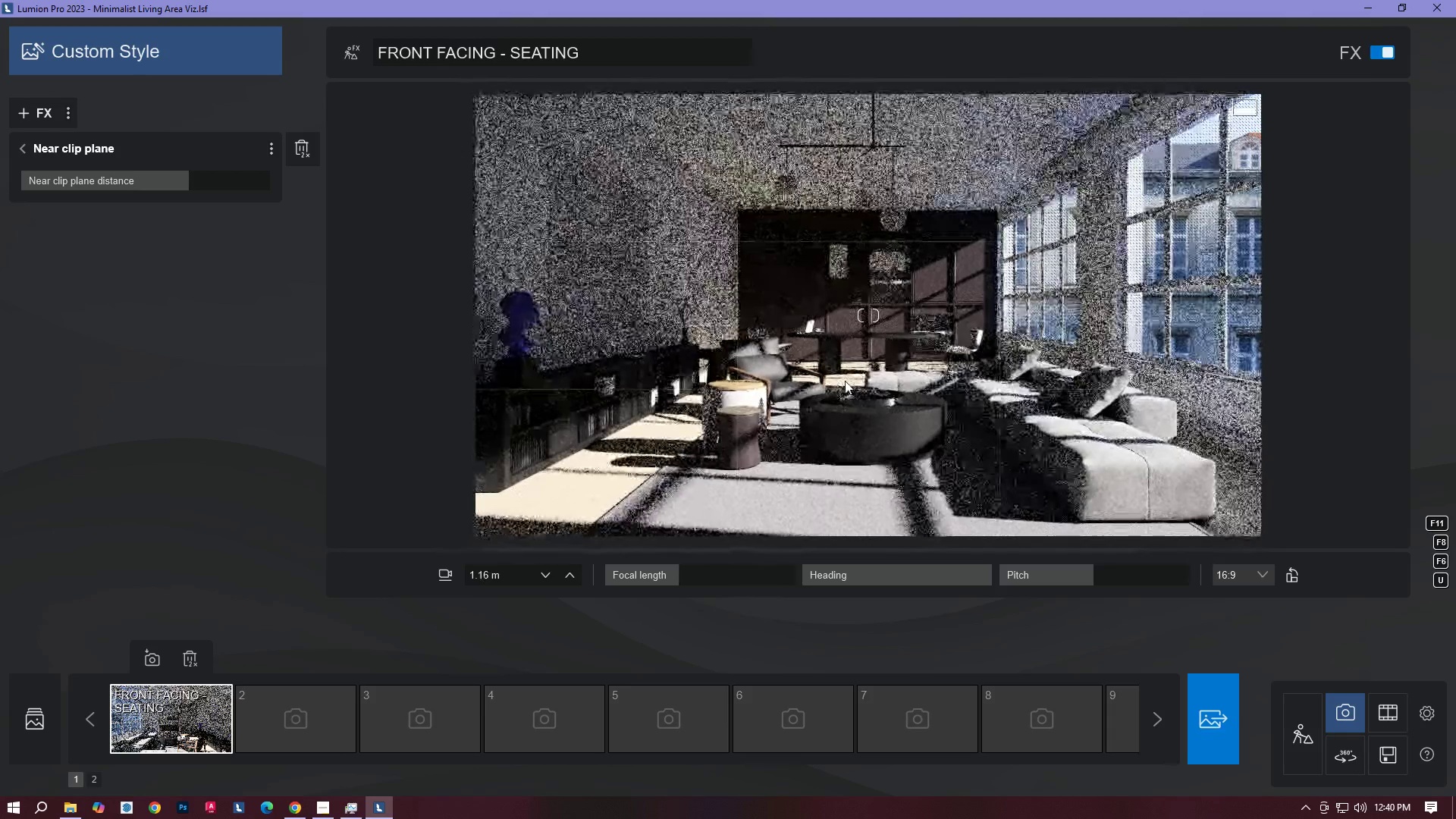 
hold_key(key=Space, duration=7.53)
 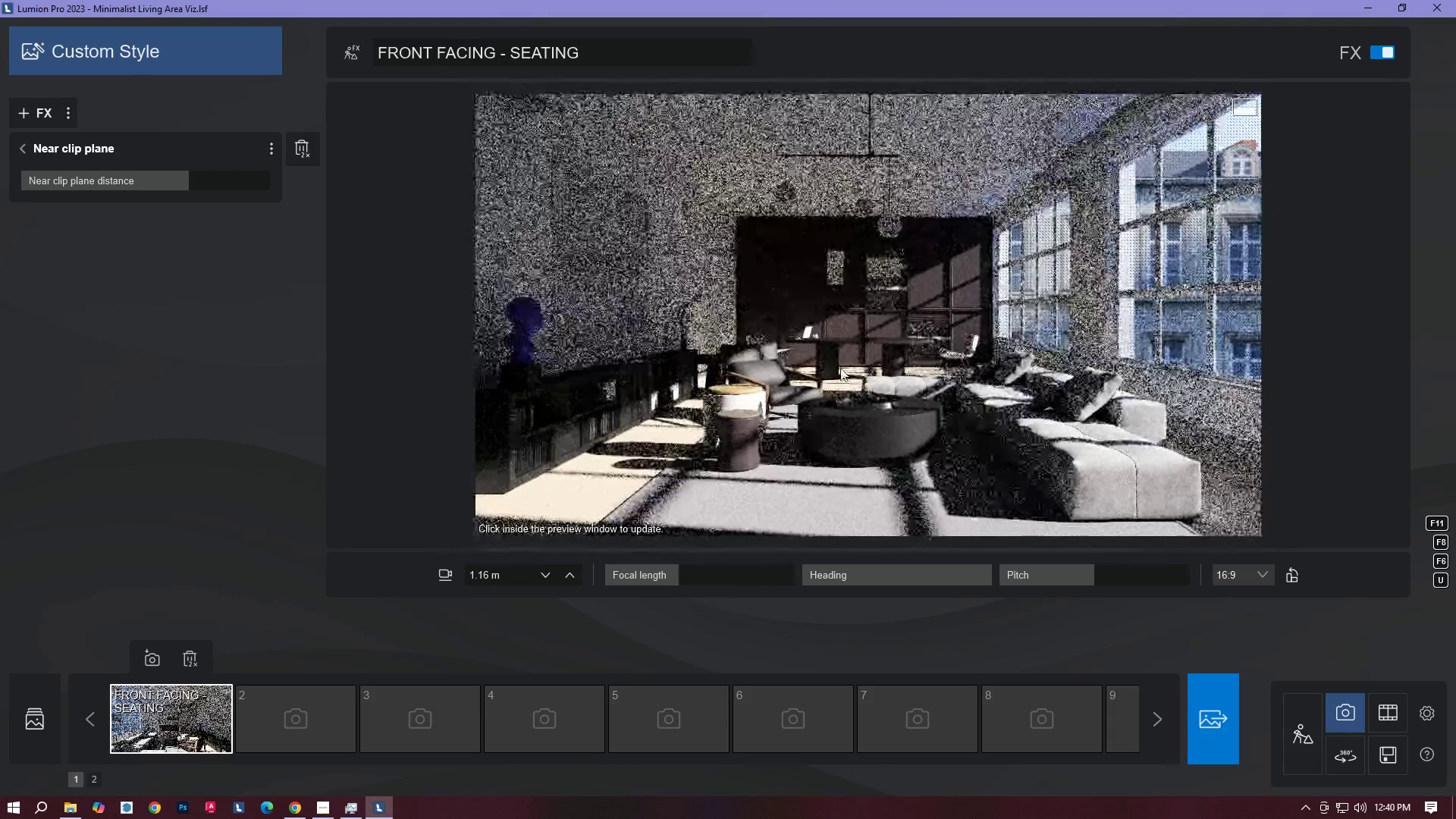 
type(SSW)
 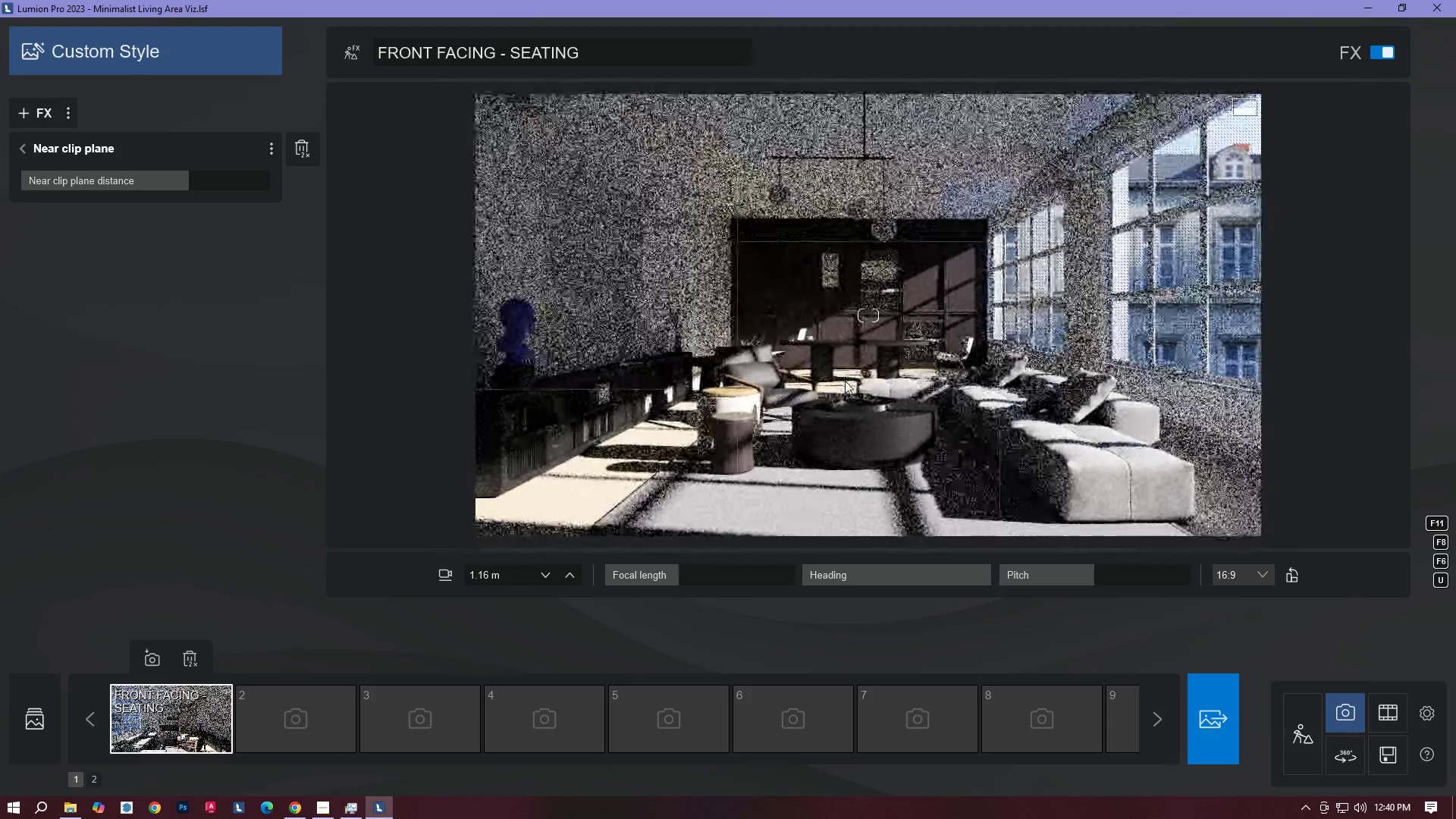 
right_click([845, 381])
 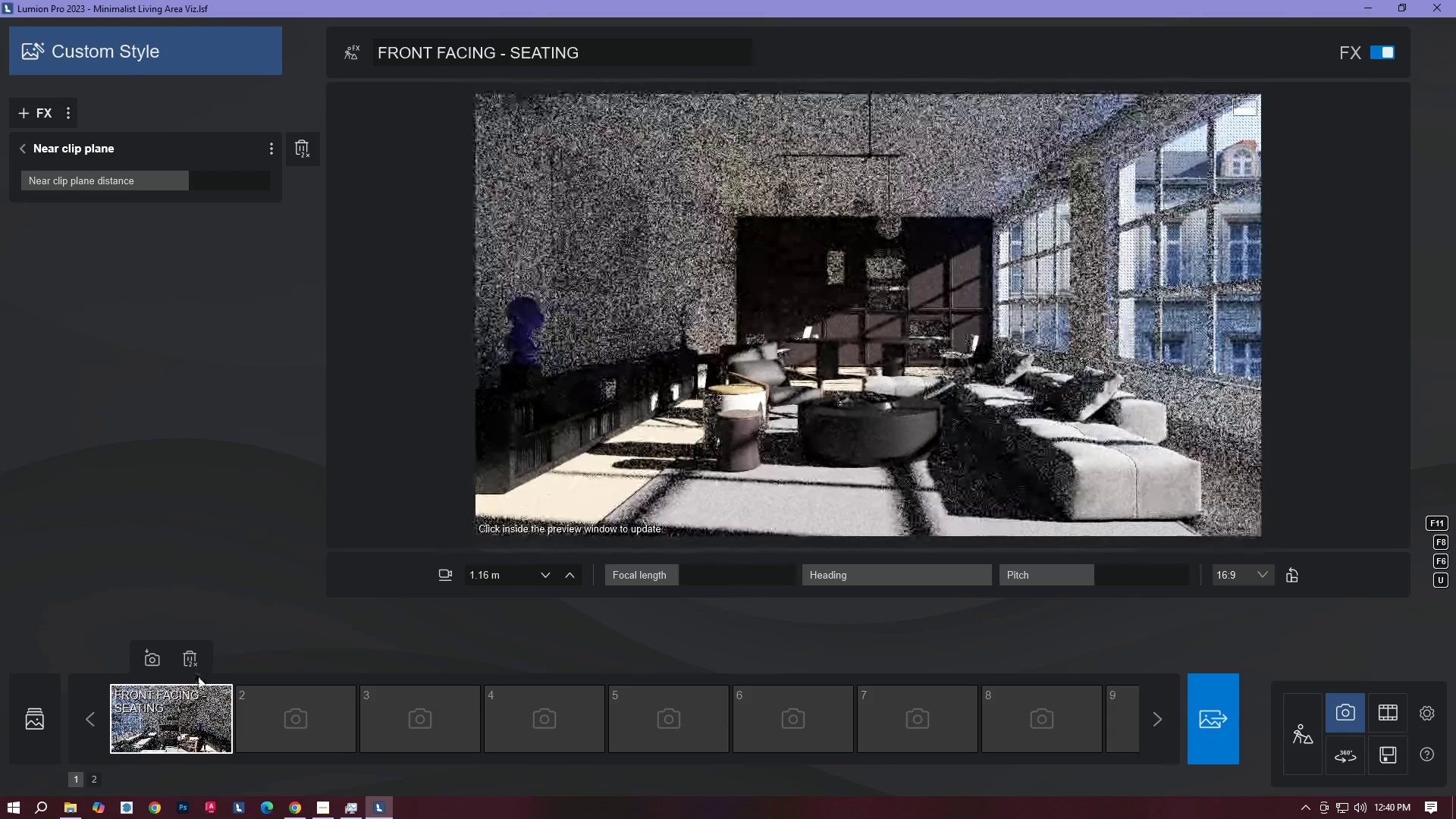 
left_click([166, 657])
 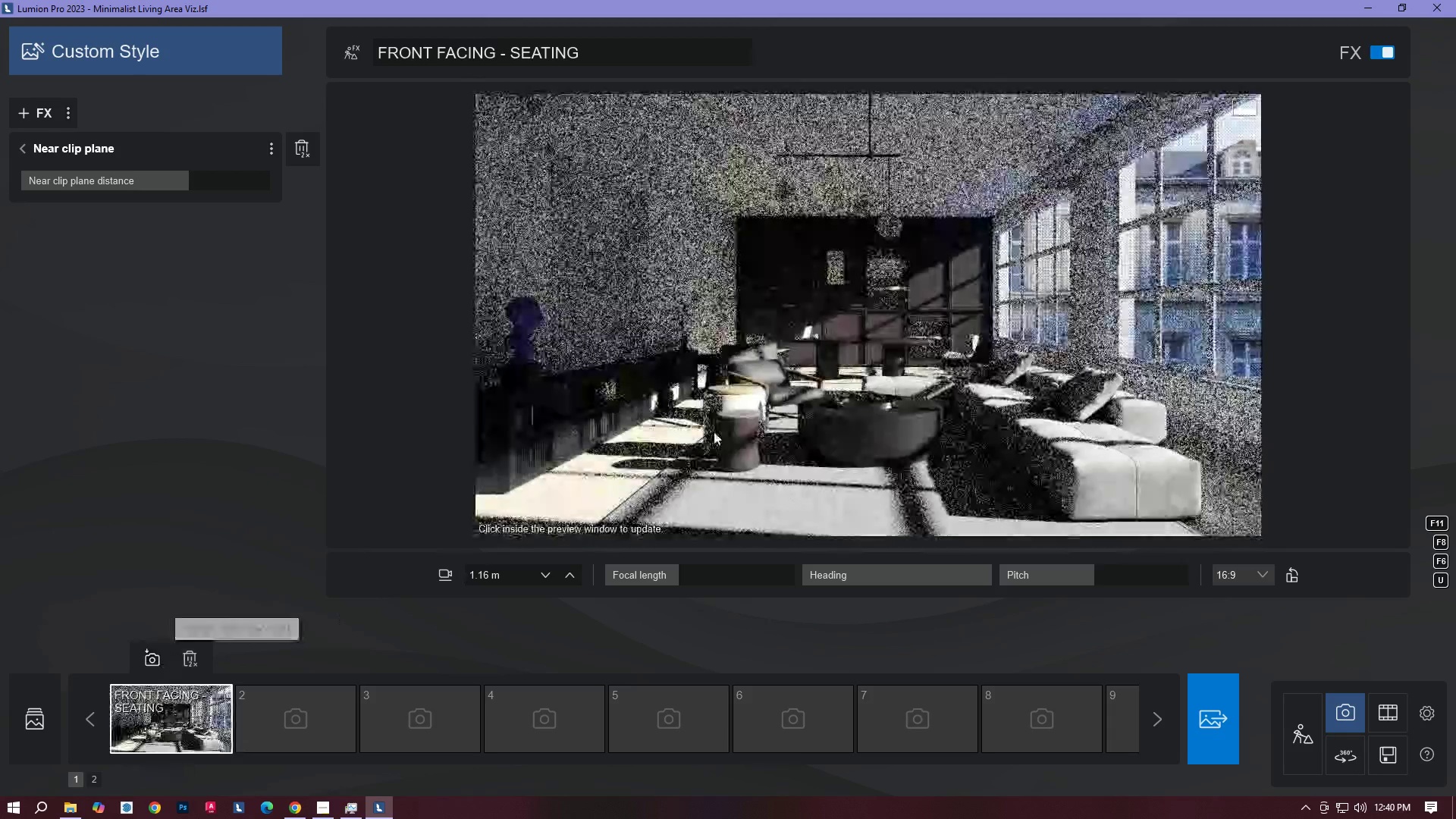 
left_click([815, 370])
 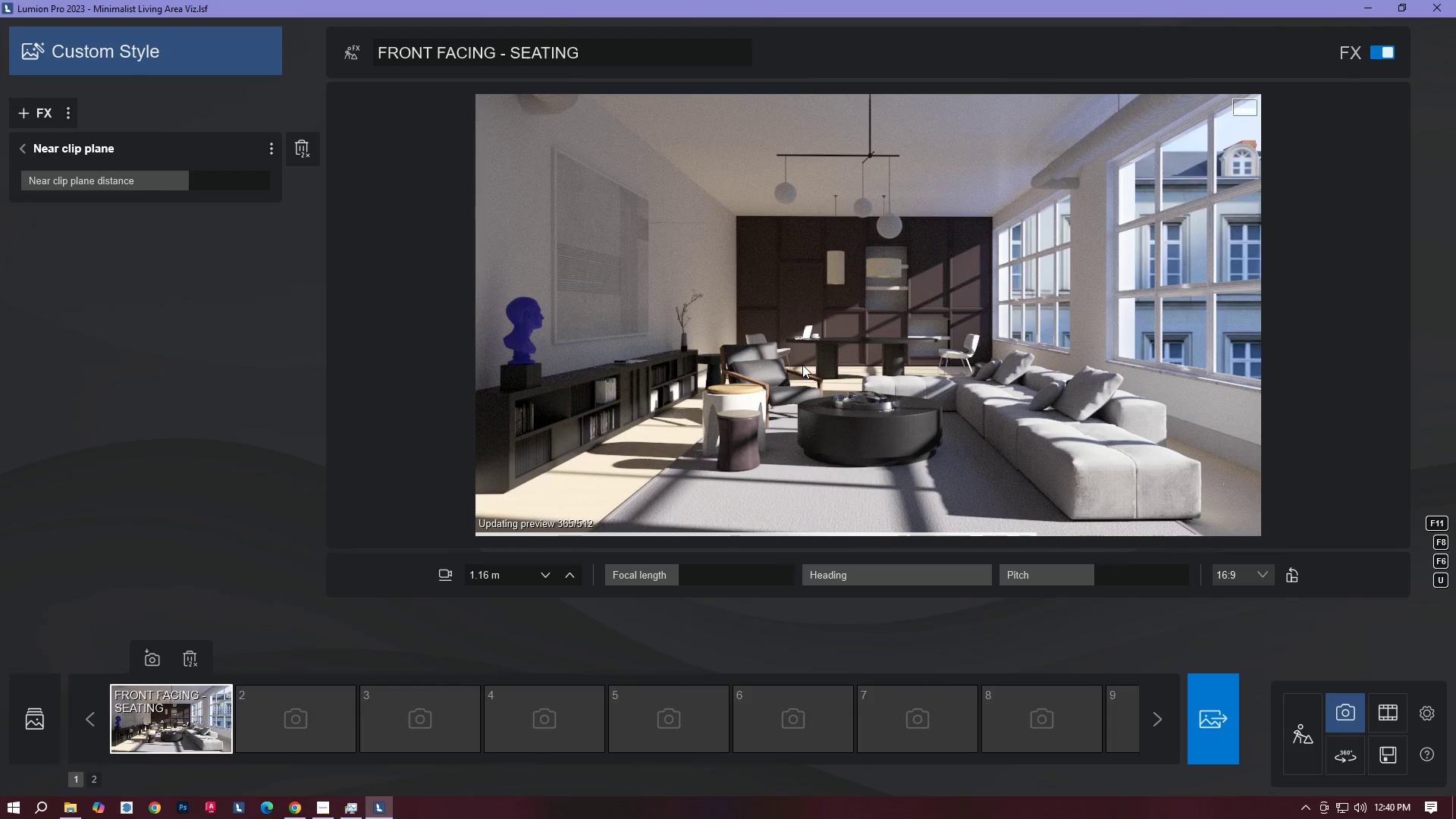 
wait(25.95)
 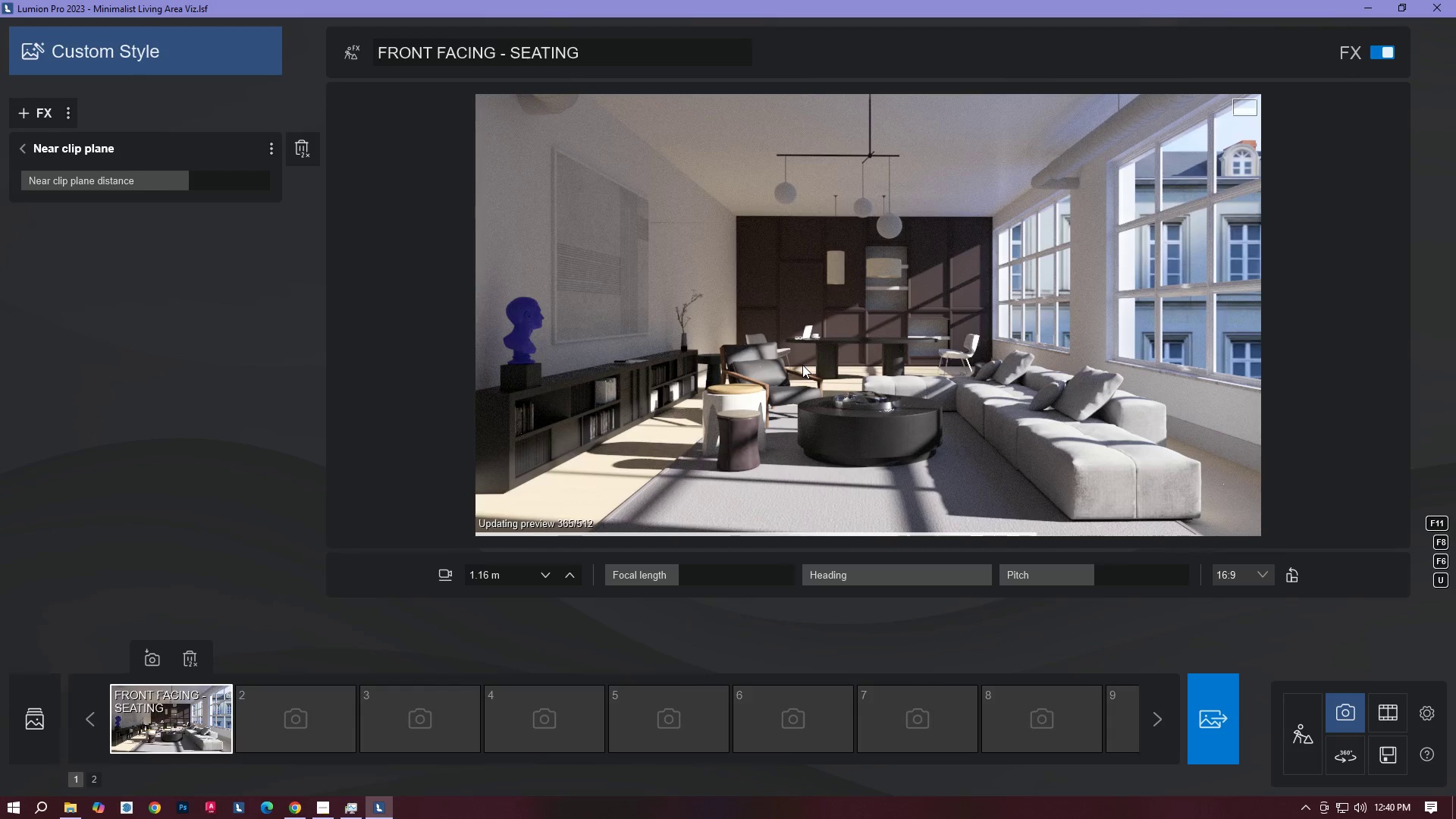 
left_click([155, 660])
 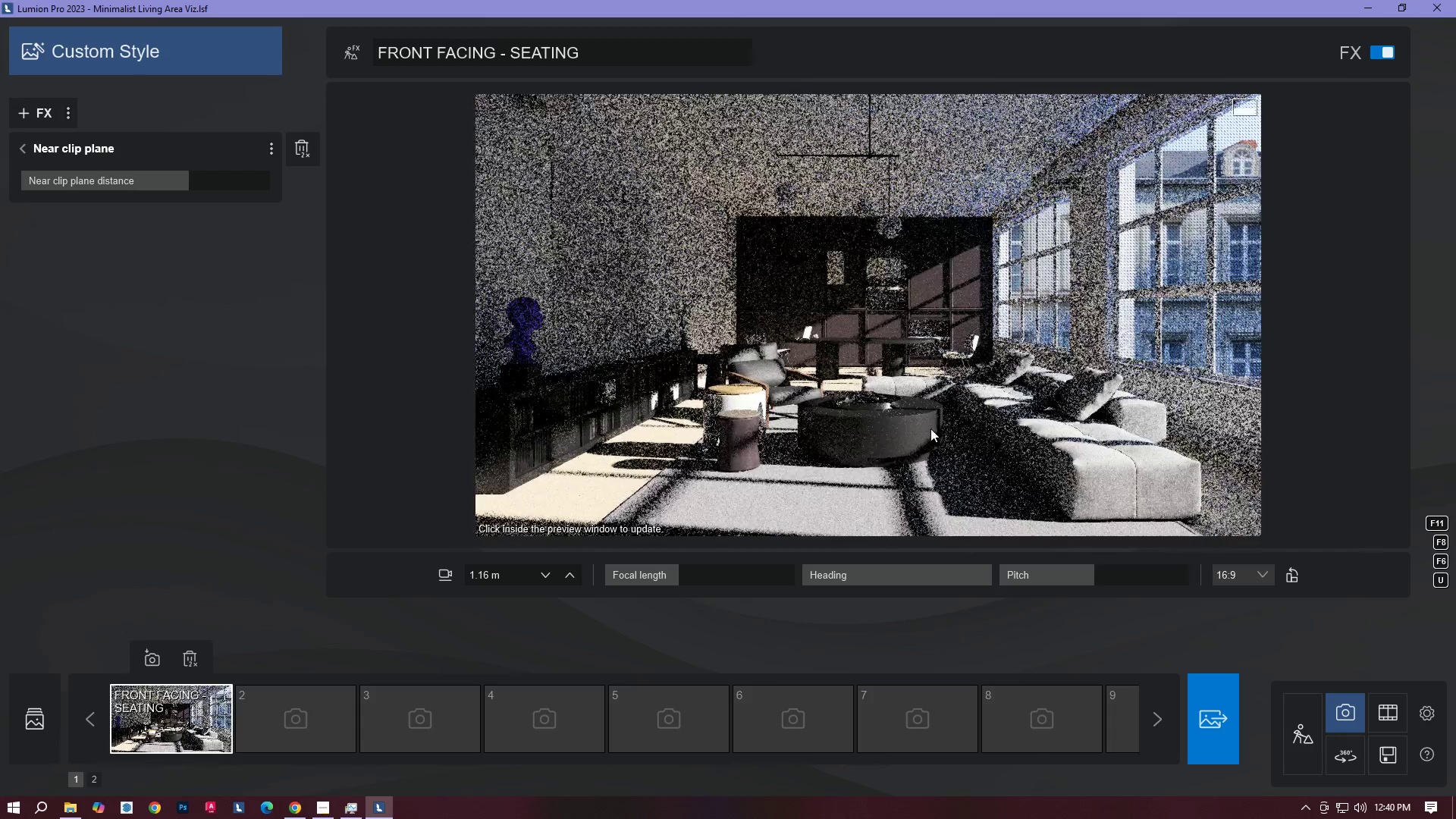 
left_click([821, 411])
 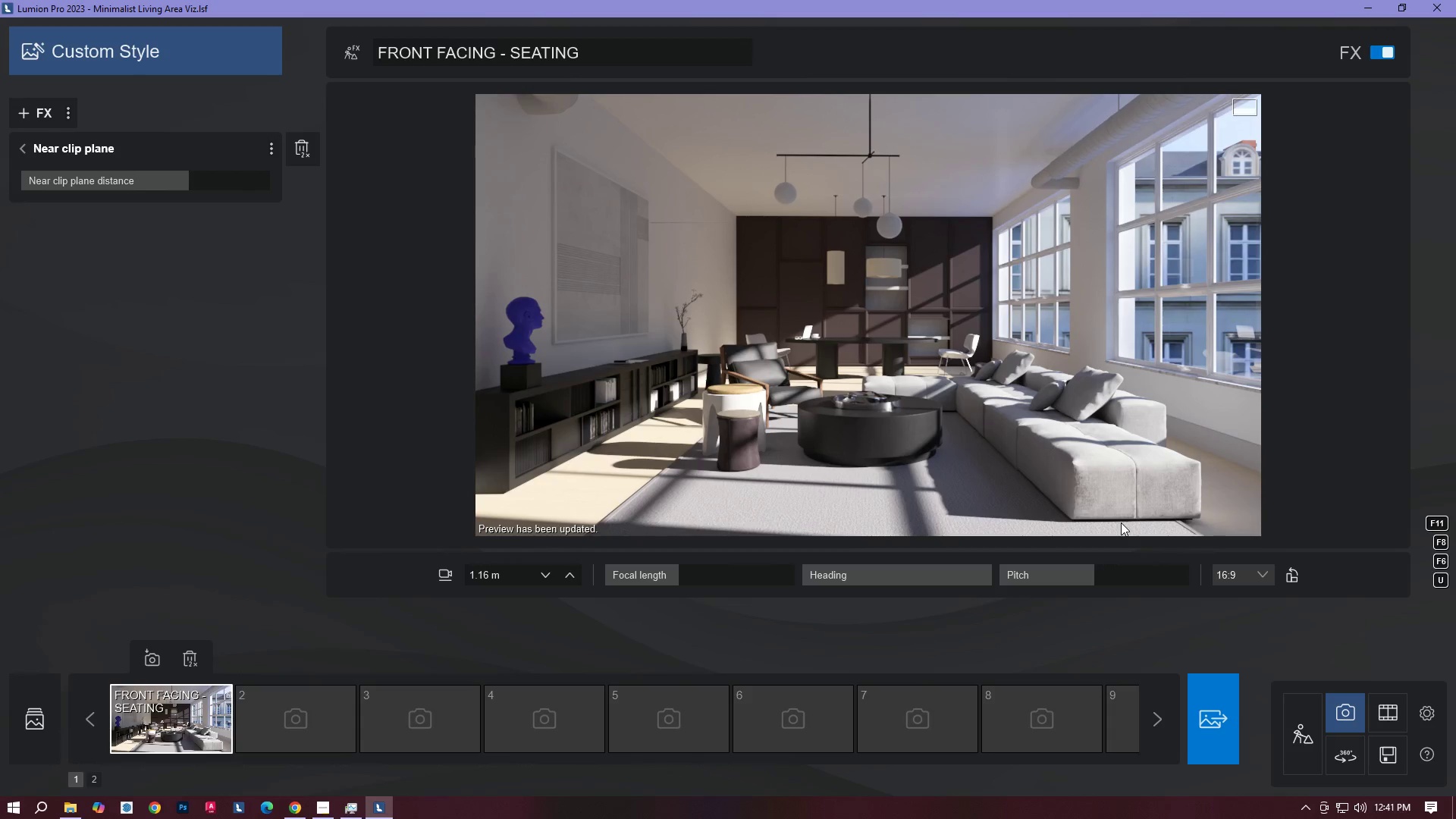 
wait(36.52)
 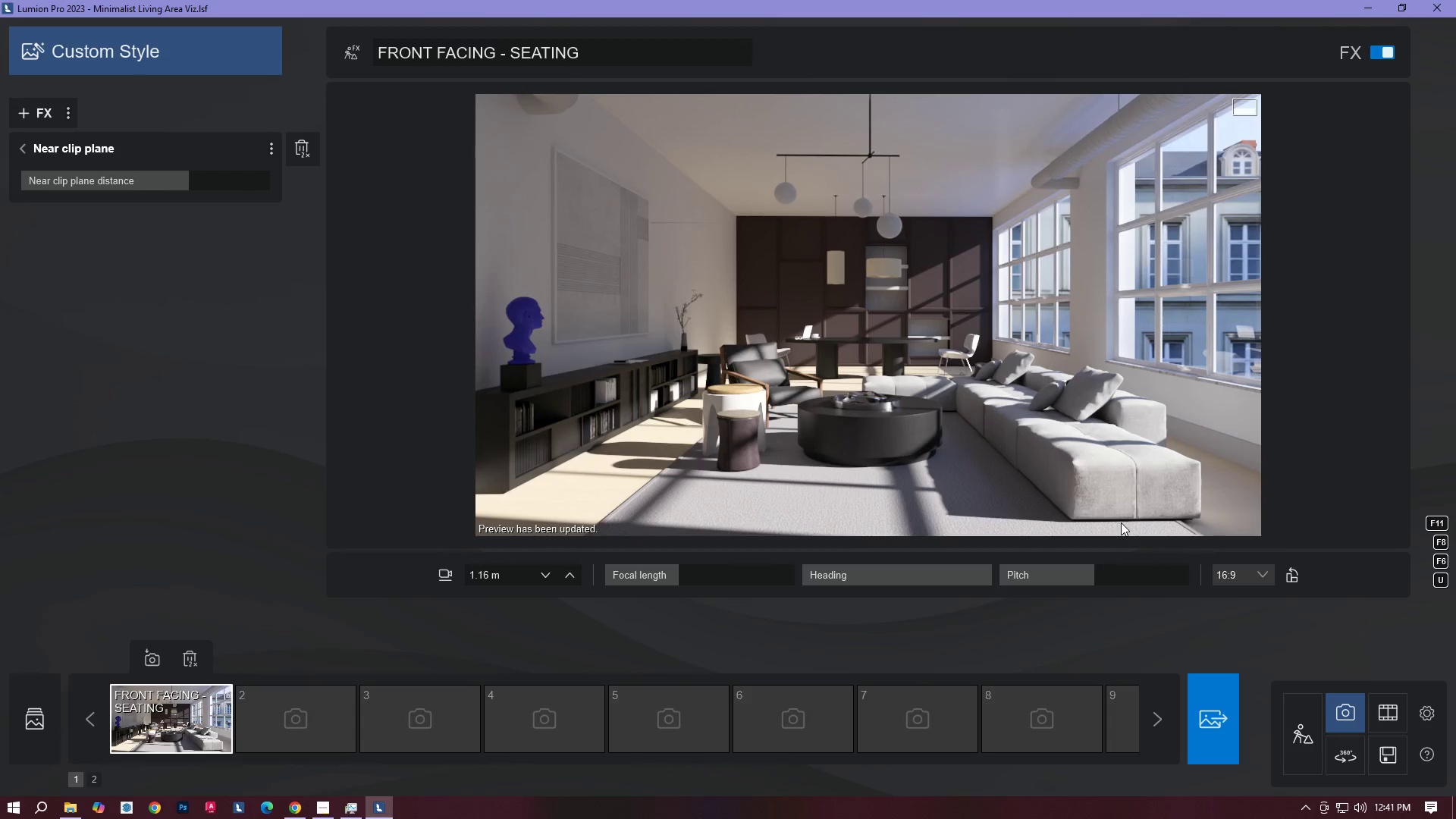 
mouse_move([298, 689])
 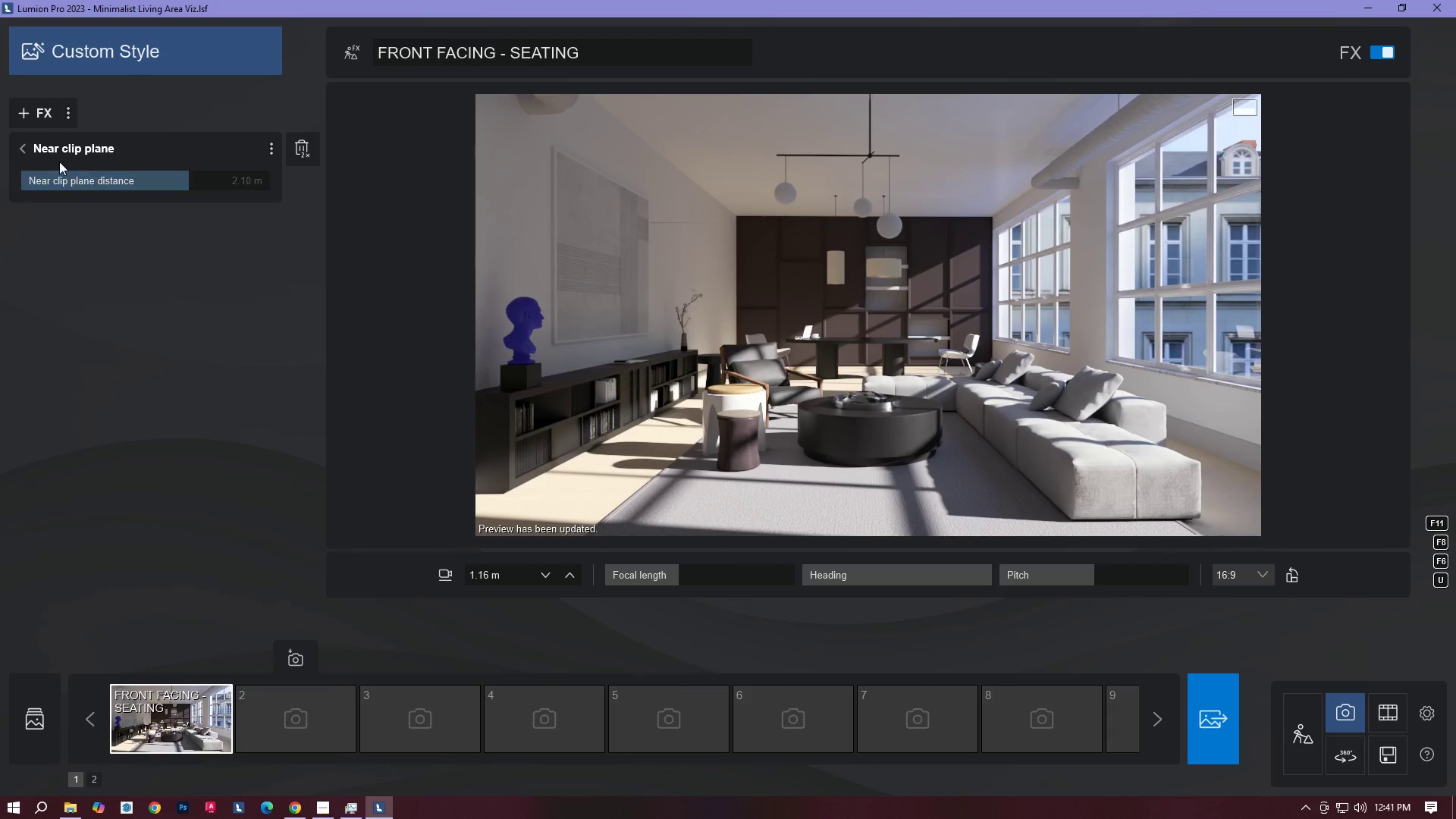 
left_click([30, 152])
 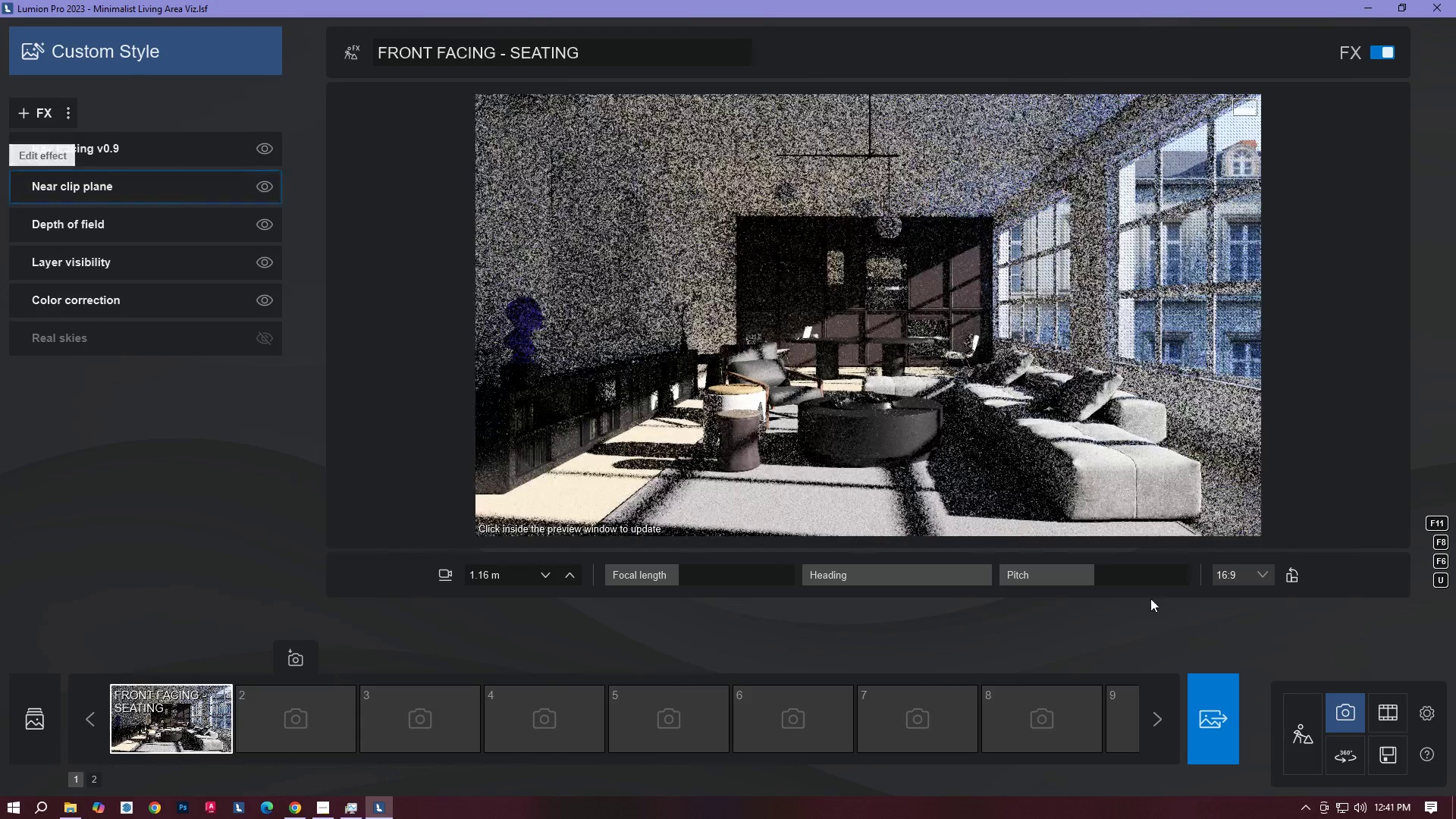 
left_click([1397, 758])
 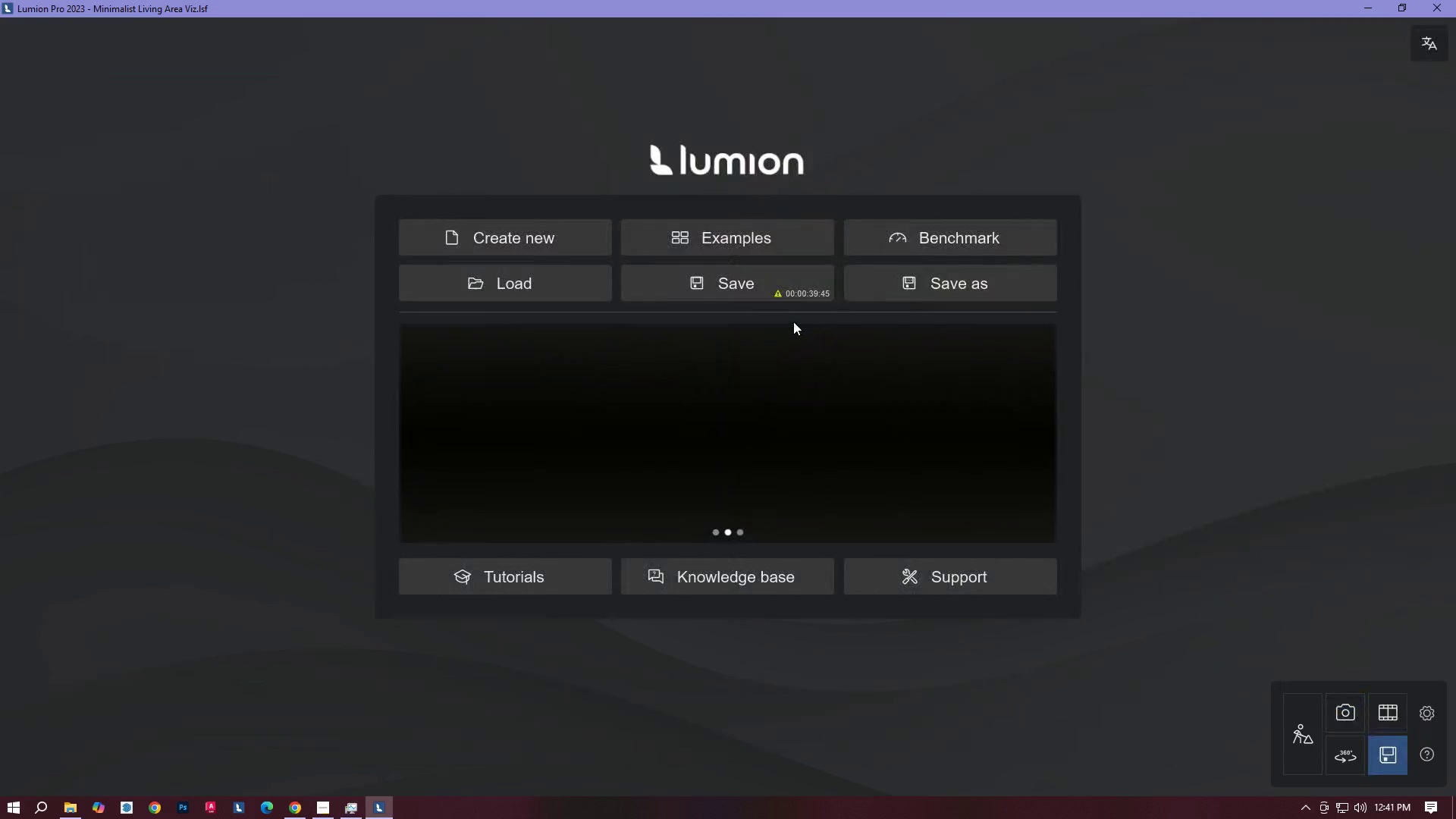 
left_click([752, 276])
 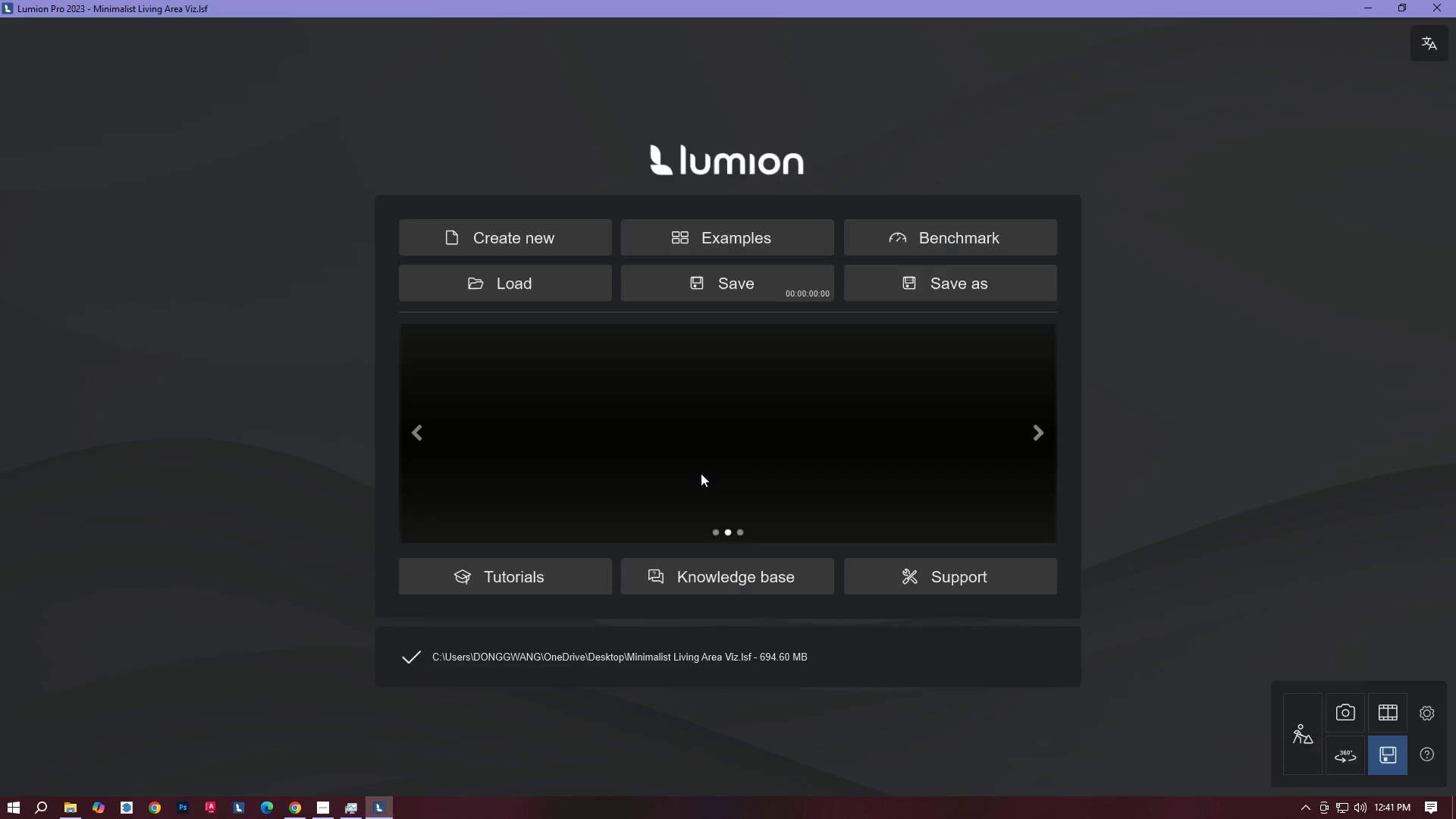 
left_click([1349, 697])
 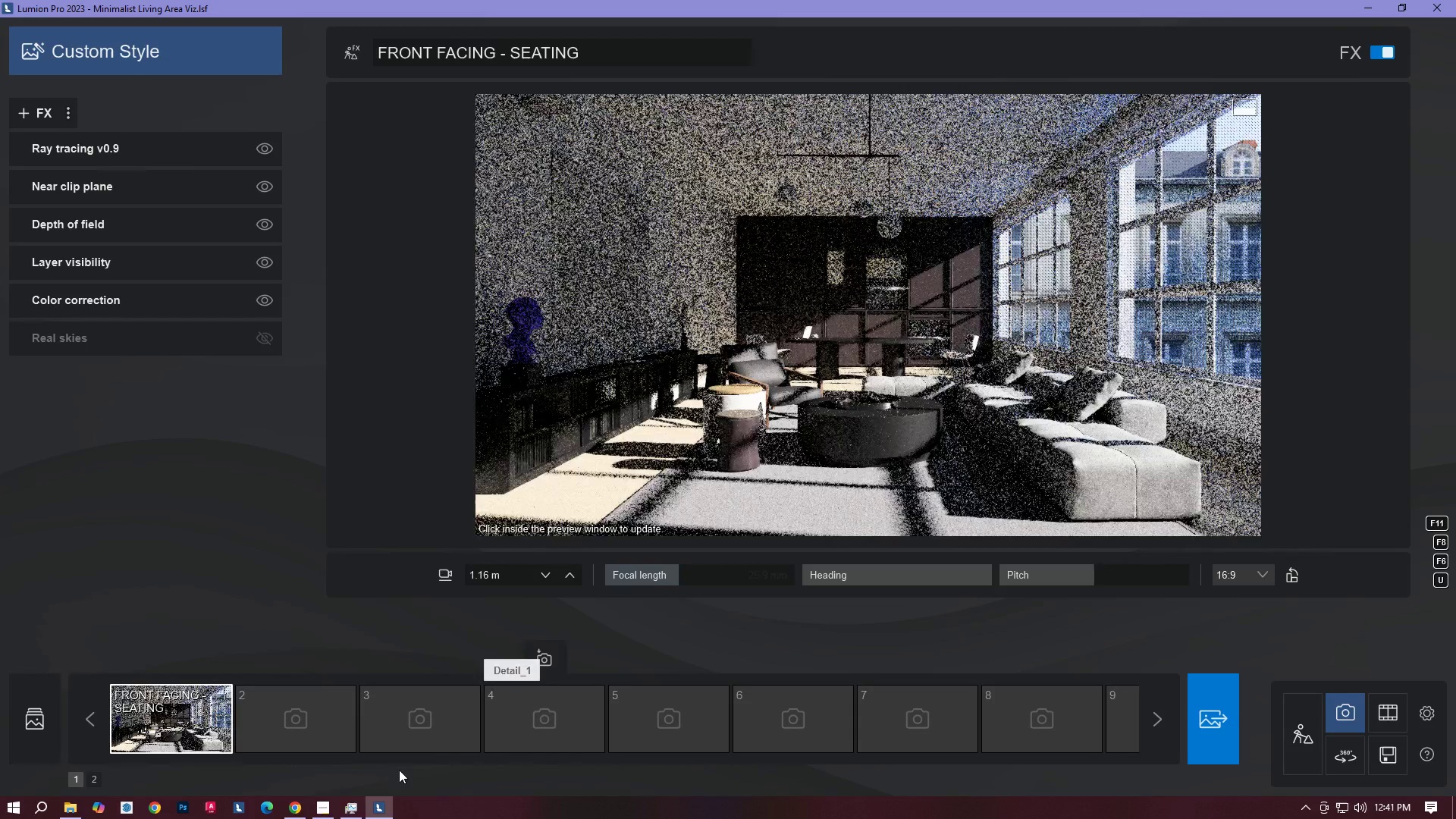 
left_click([325, 803])